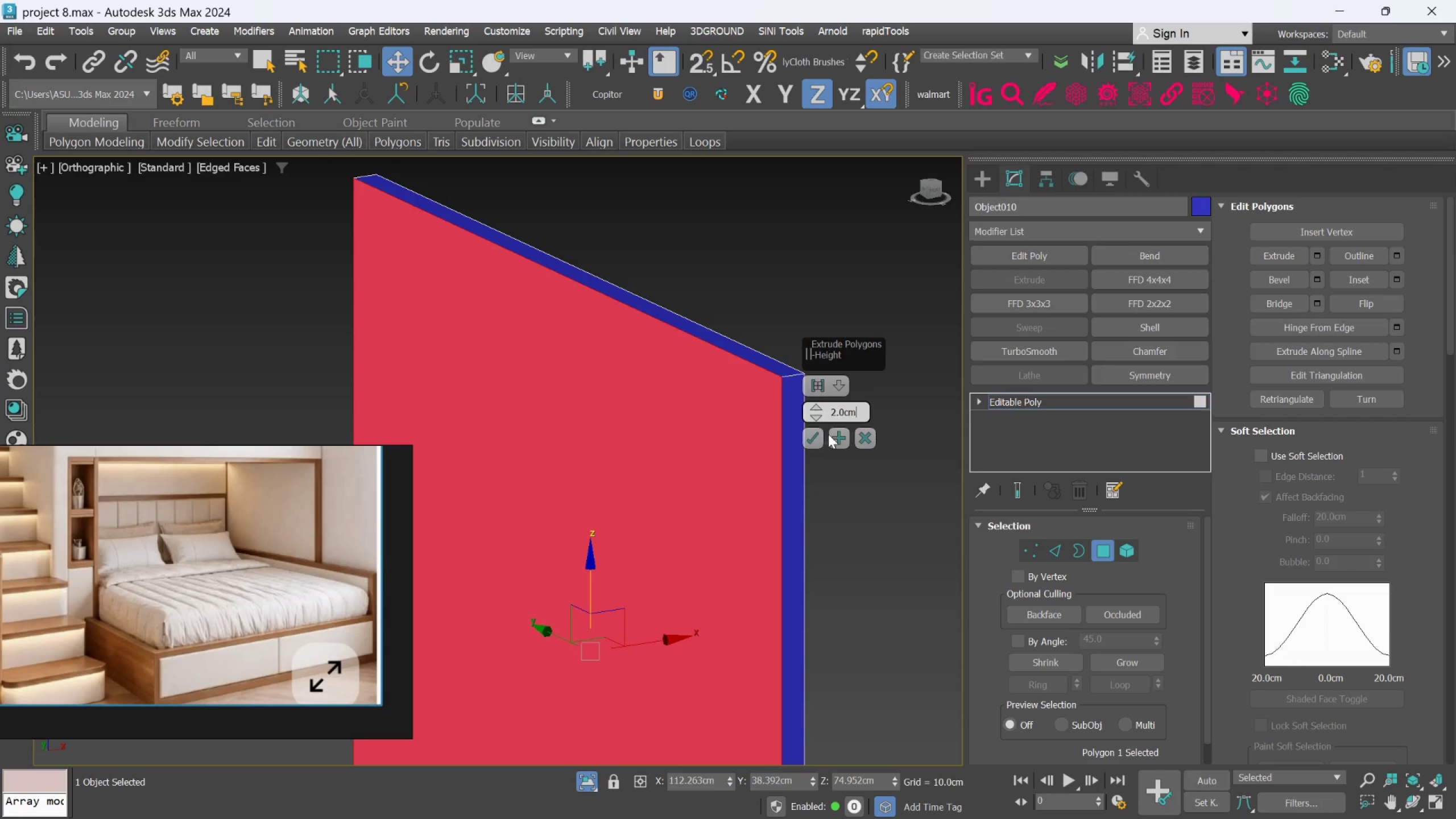 
left_click([818, 435])
 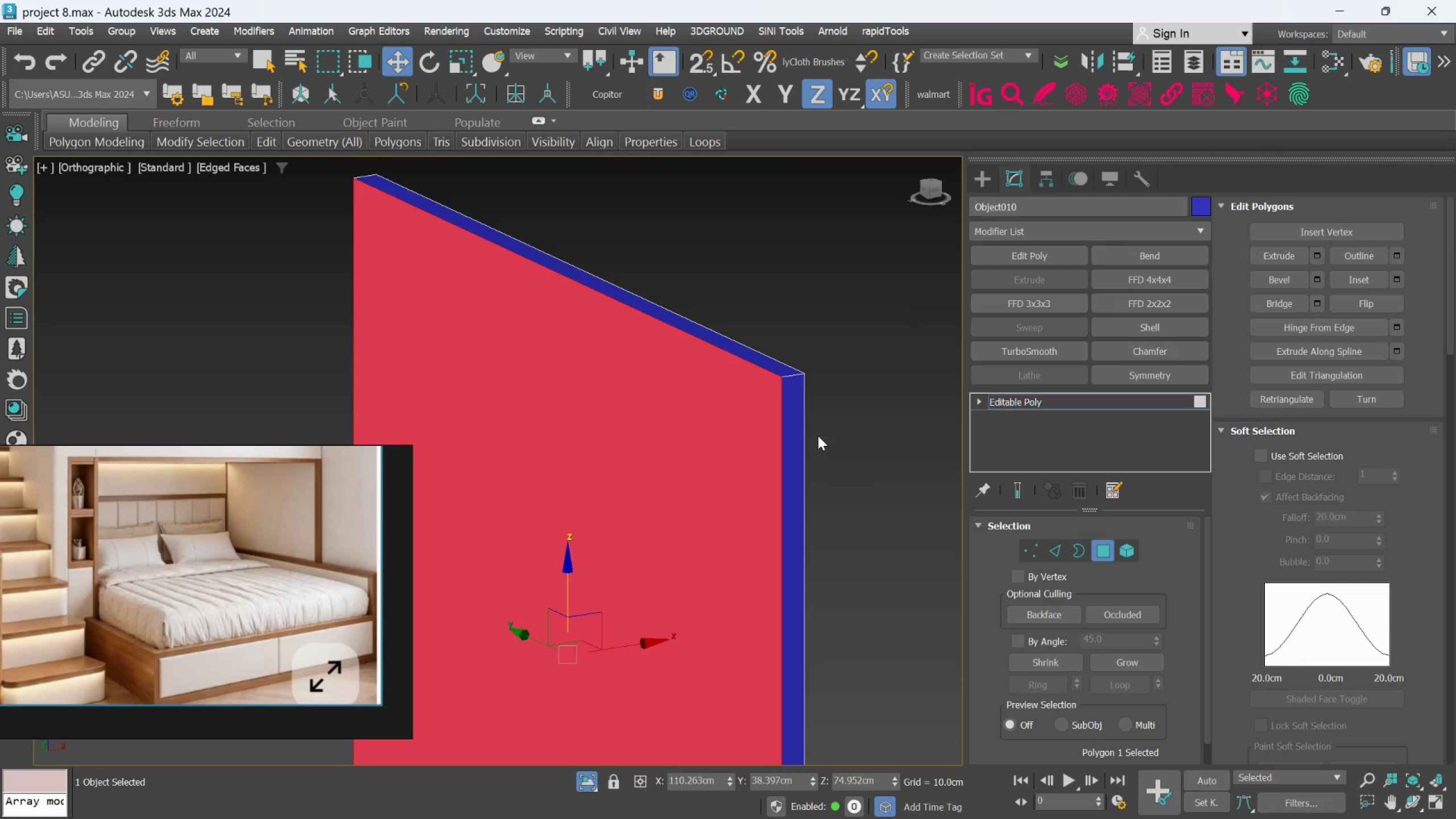 
scroll: coordinate [842, 419], scroll_direction: down, amount: 3.0
 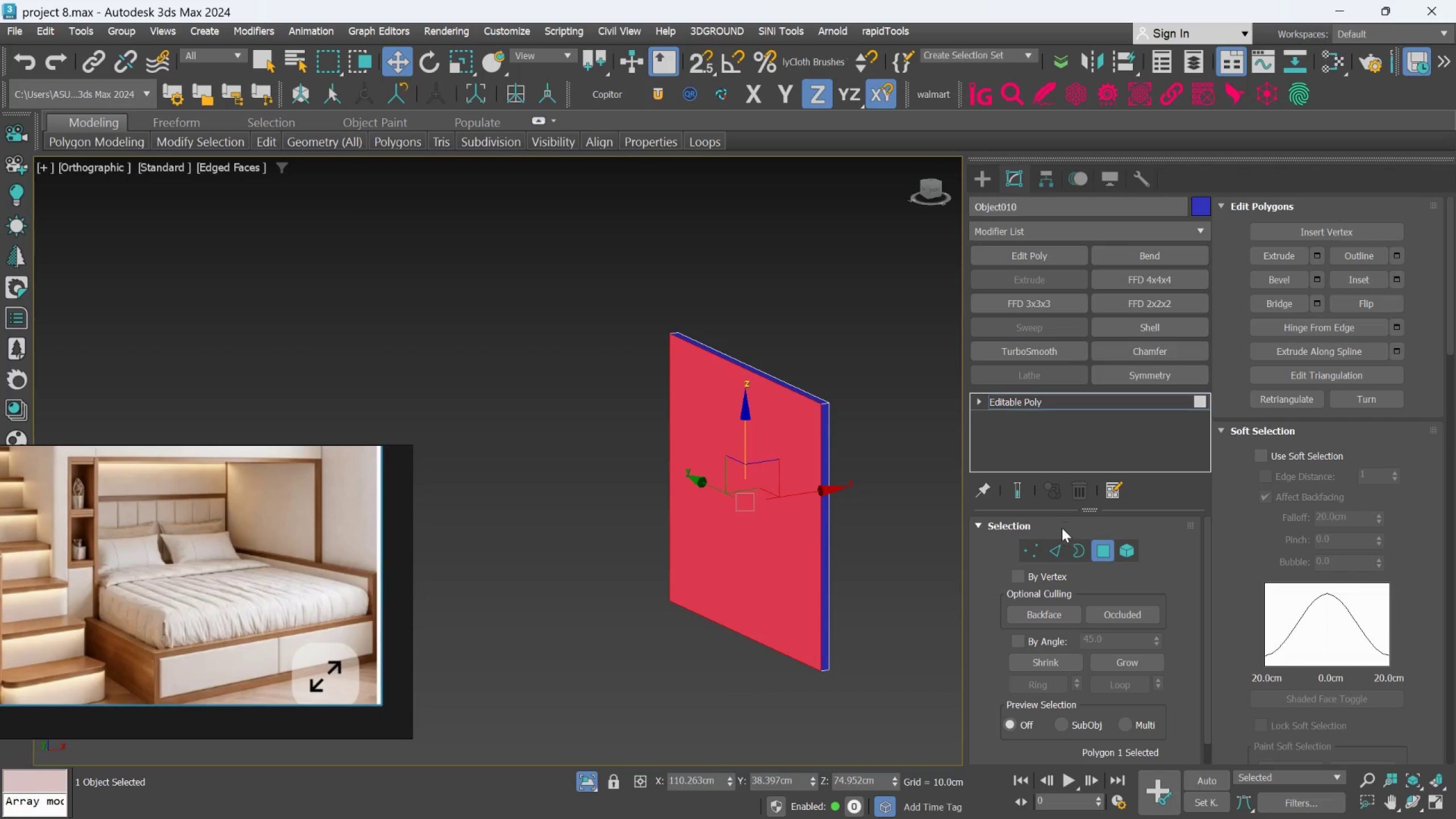 
left_click([1078, 398])
 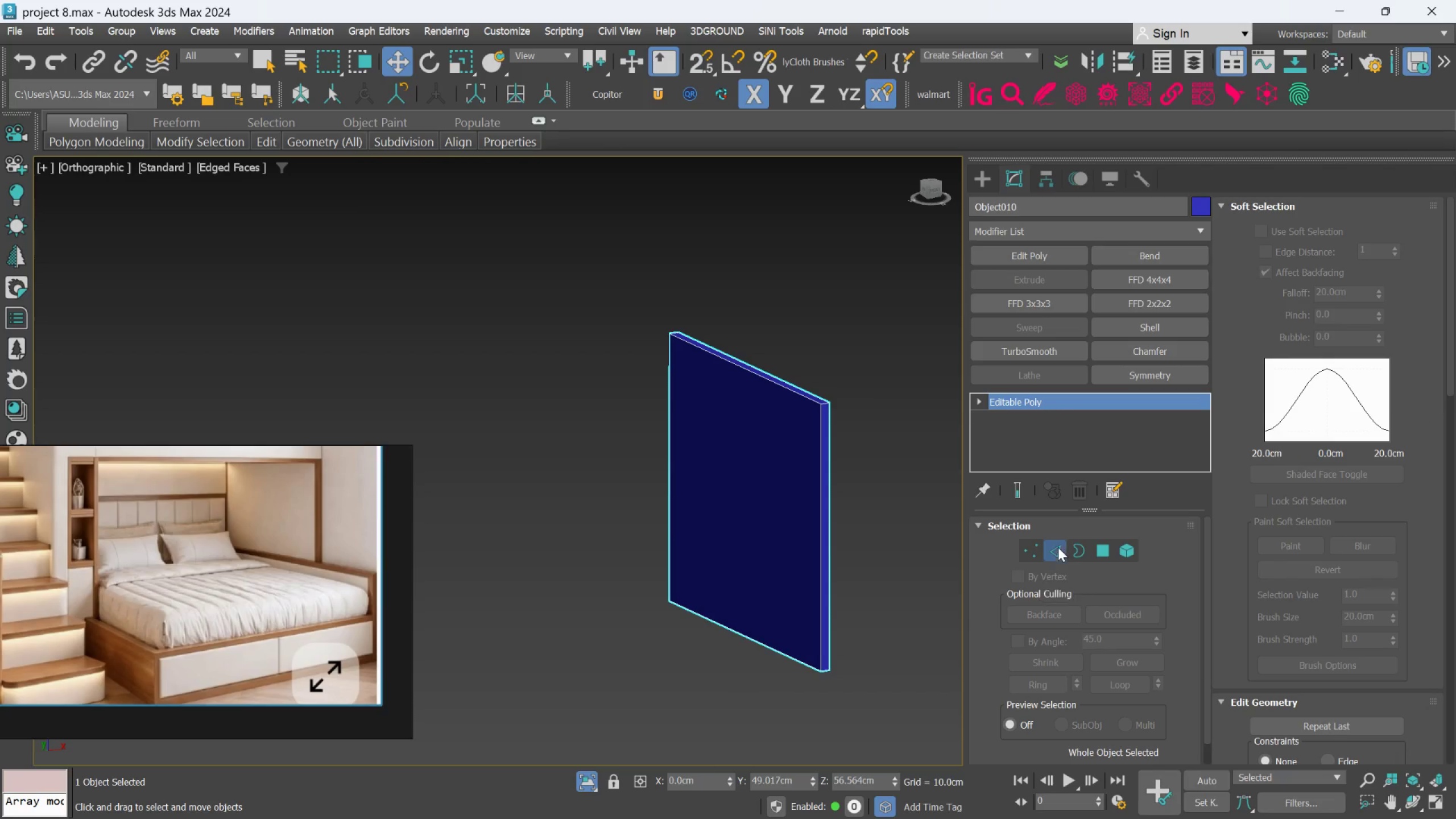 
left_click([793, 395])
 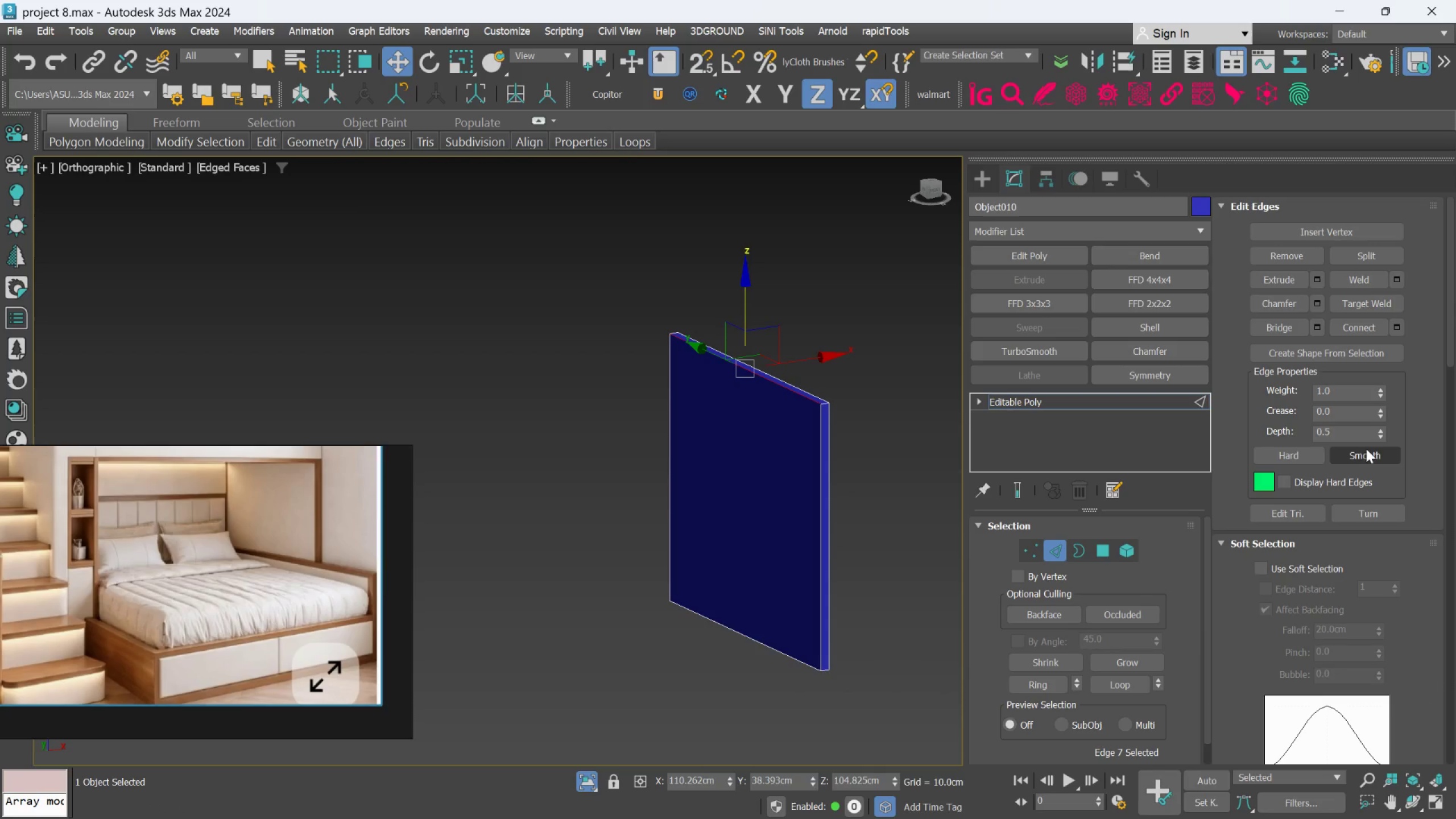 
left_click([1046, 686])
 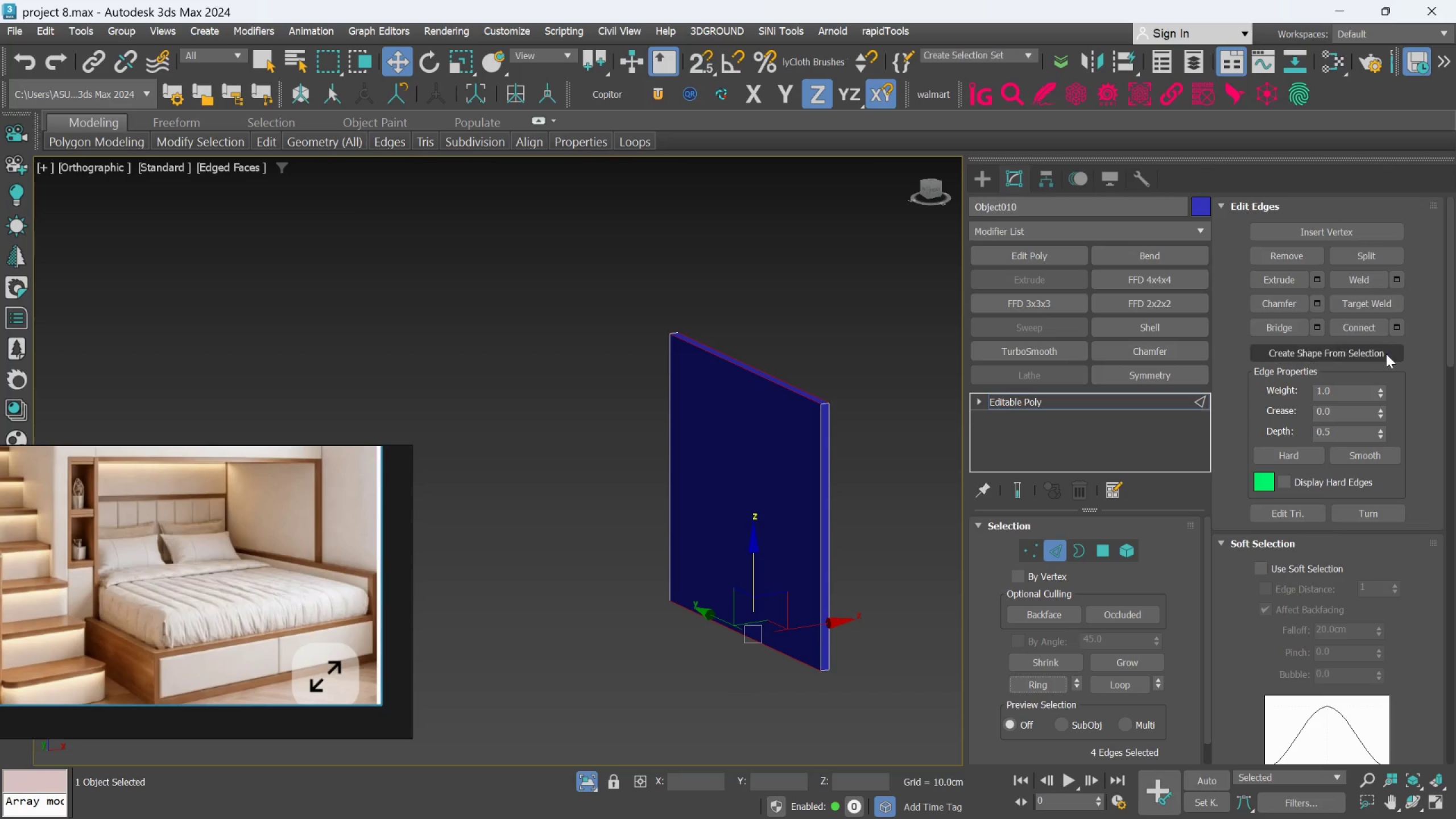 
left_click([1393, 331])
 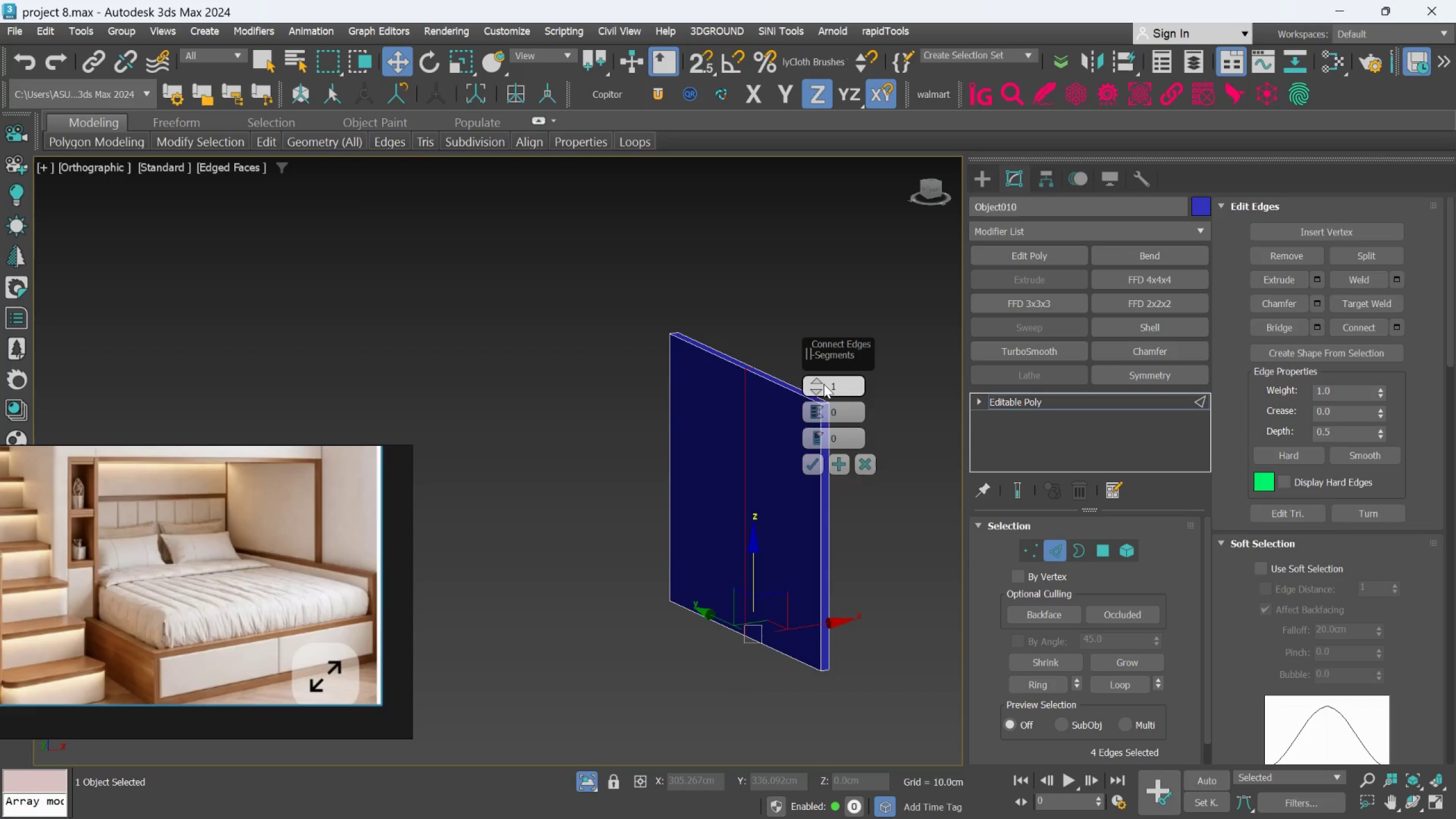 
double_click([824, 383])
 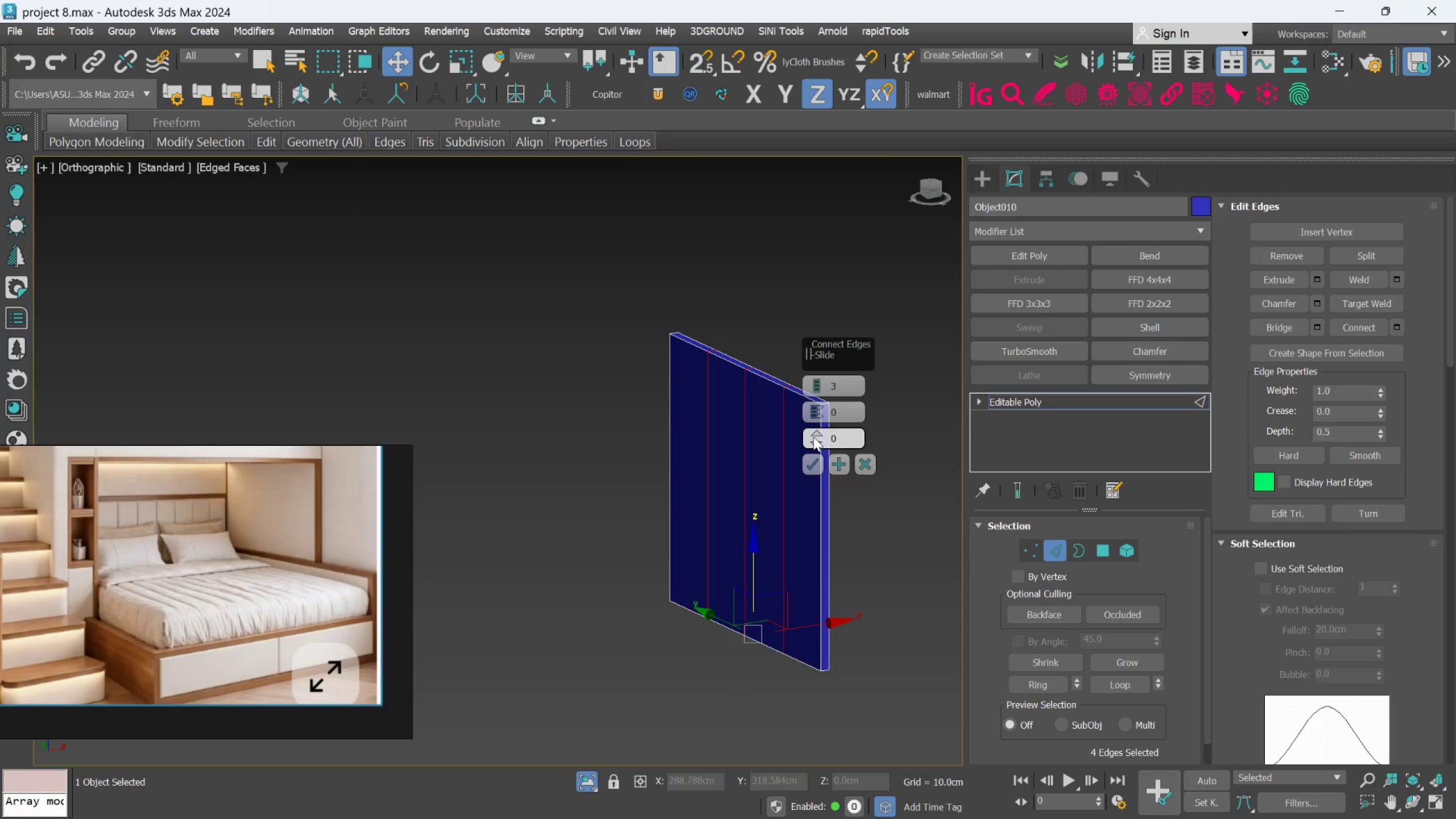 
left_click_drag(start_coordinate=[814, 433], to_coordinate=[816, 413])
 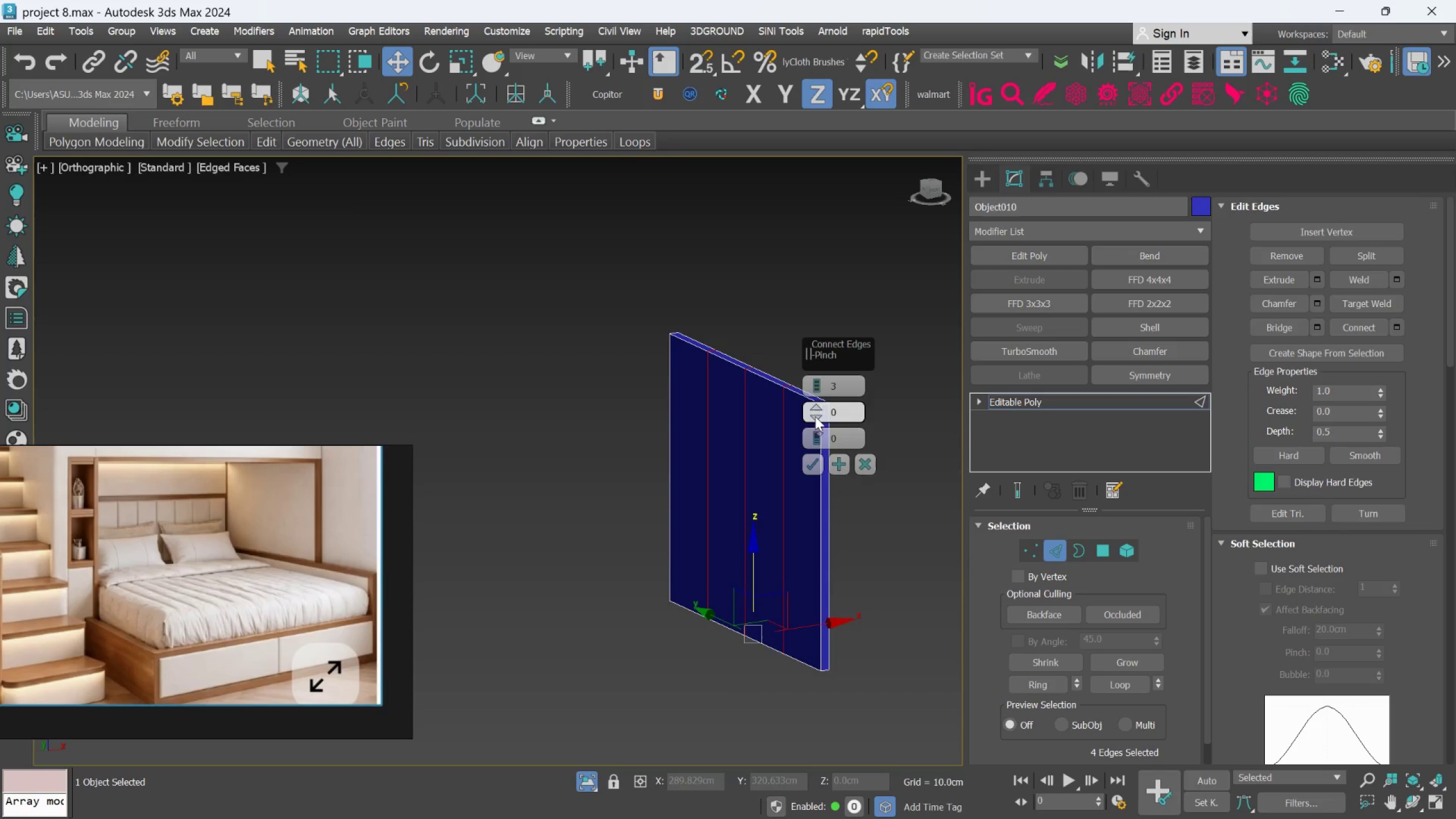 
left_click_drag(start_coordinate=[816, 408], to_coordinate=[792, 260])
 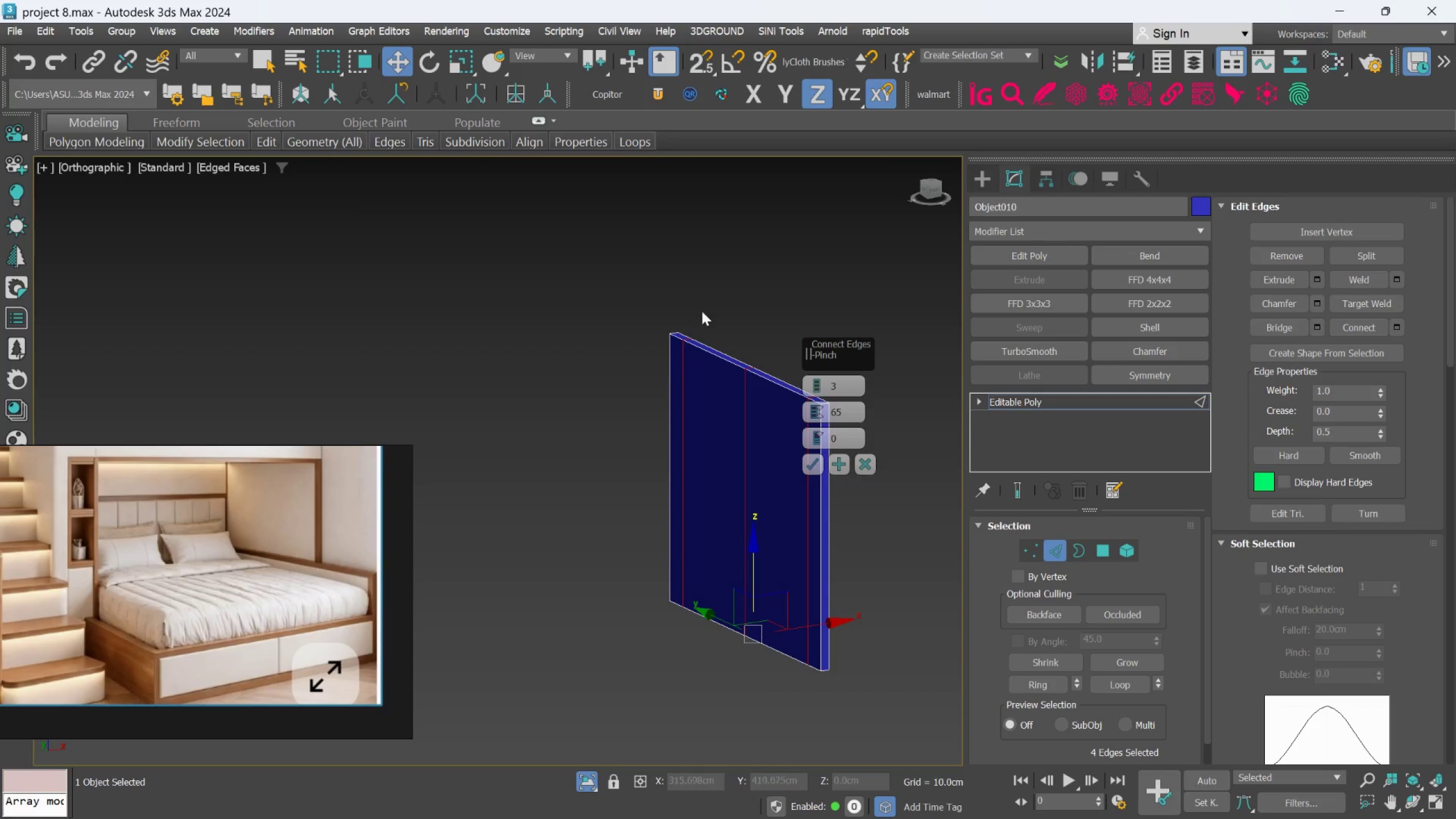 
scroll: coordinate [681, 380], scroll_direction: up, amount: 7.0
 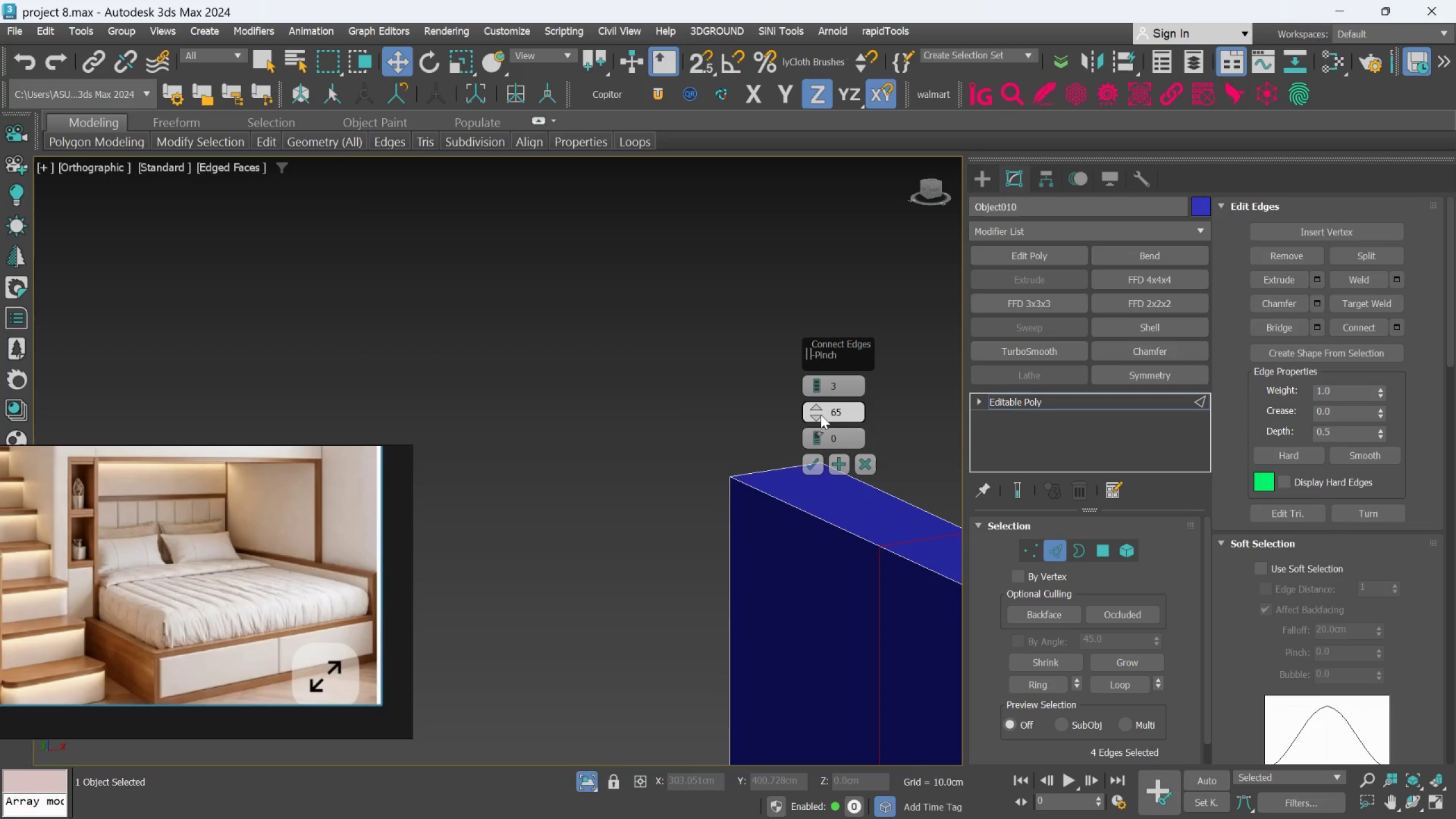 
left_click_drag(start_coordinate=[816, 408], to_coordinate=[814, 337])
 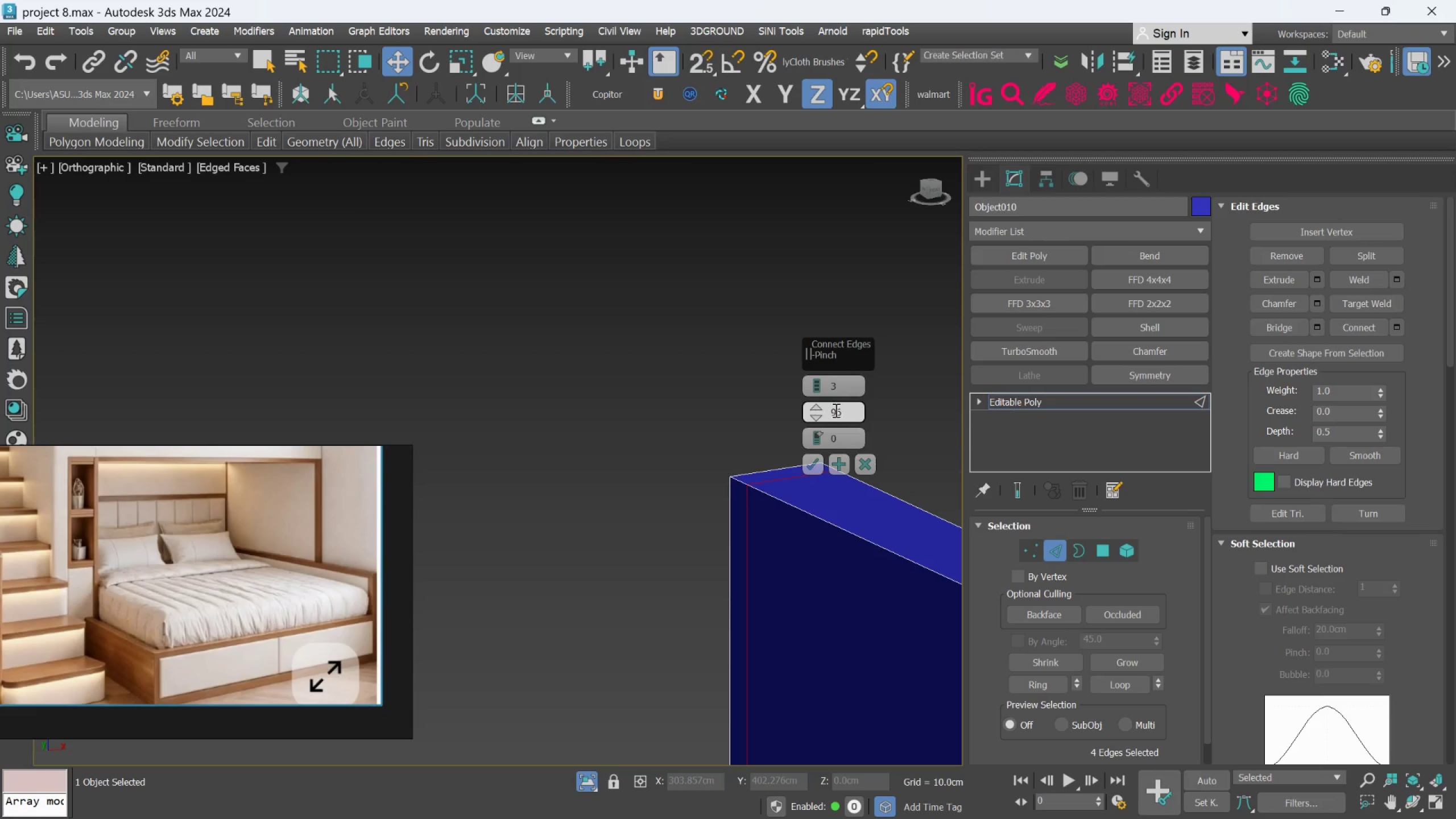 
double_click([835, 410])
 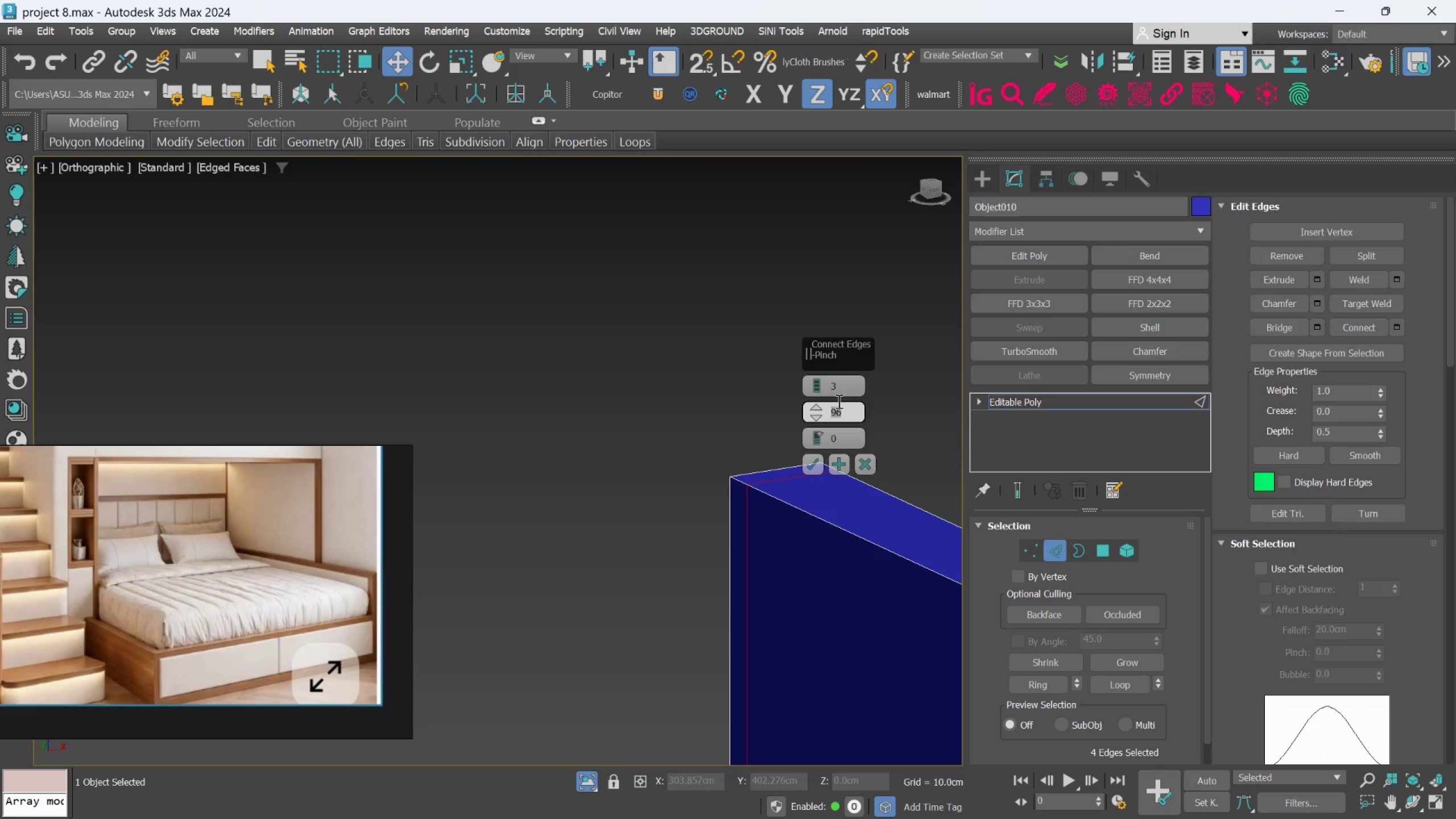 
type(90)
 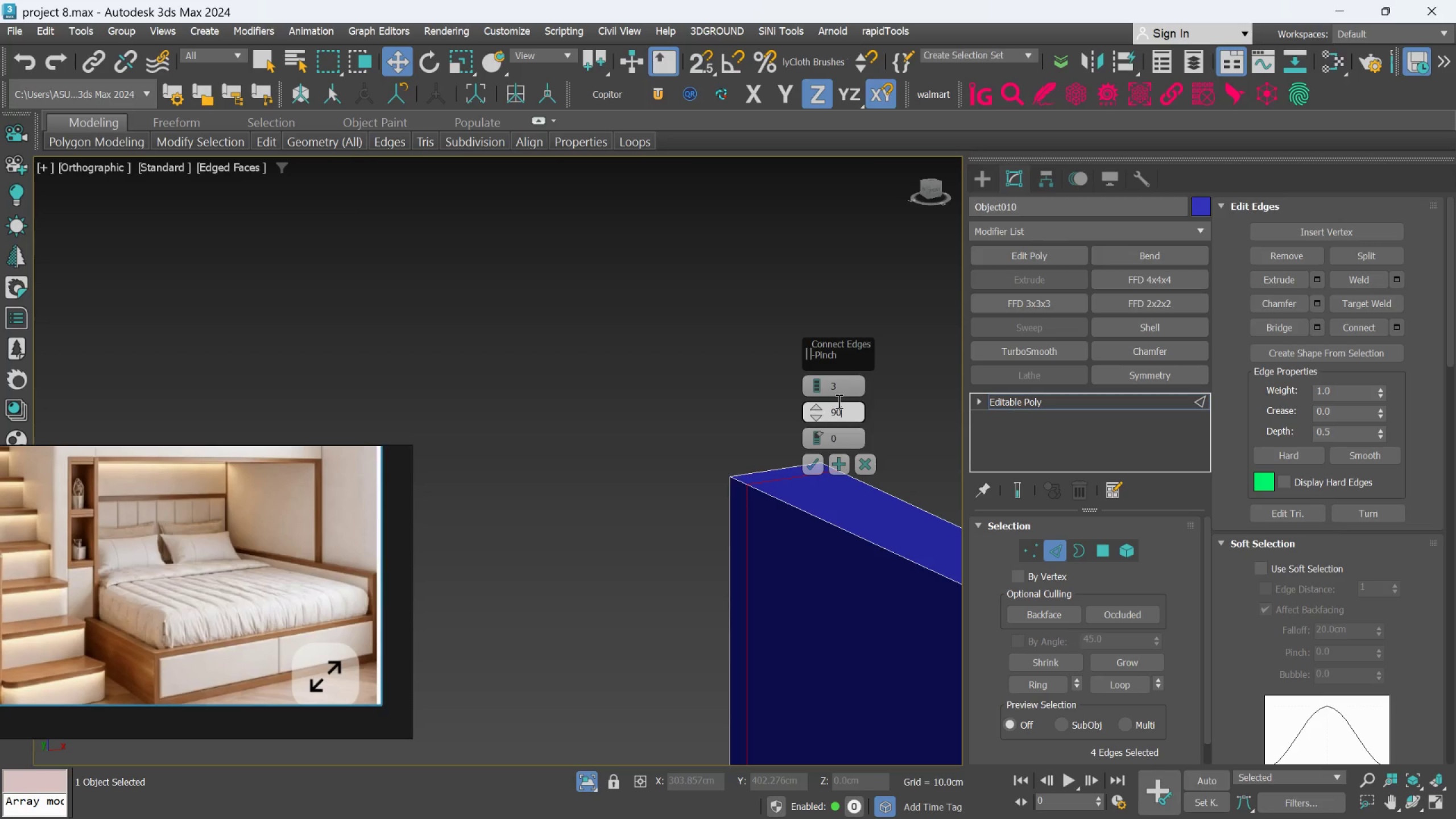 
key(Enter)
 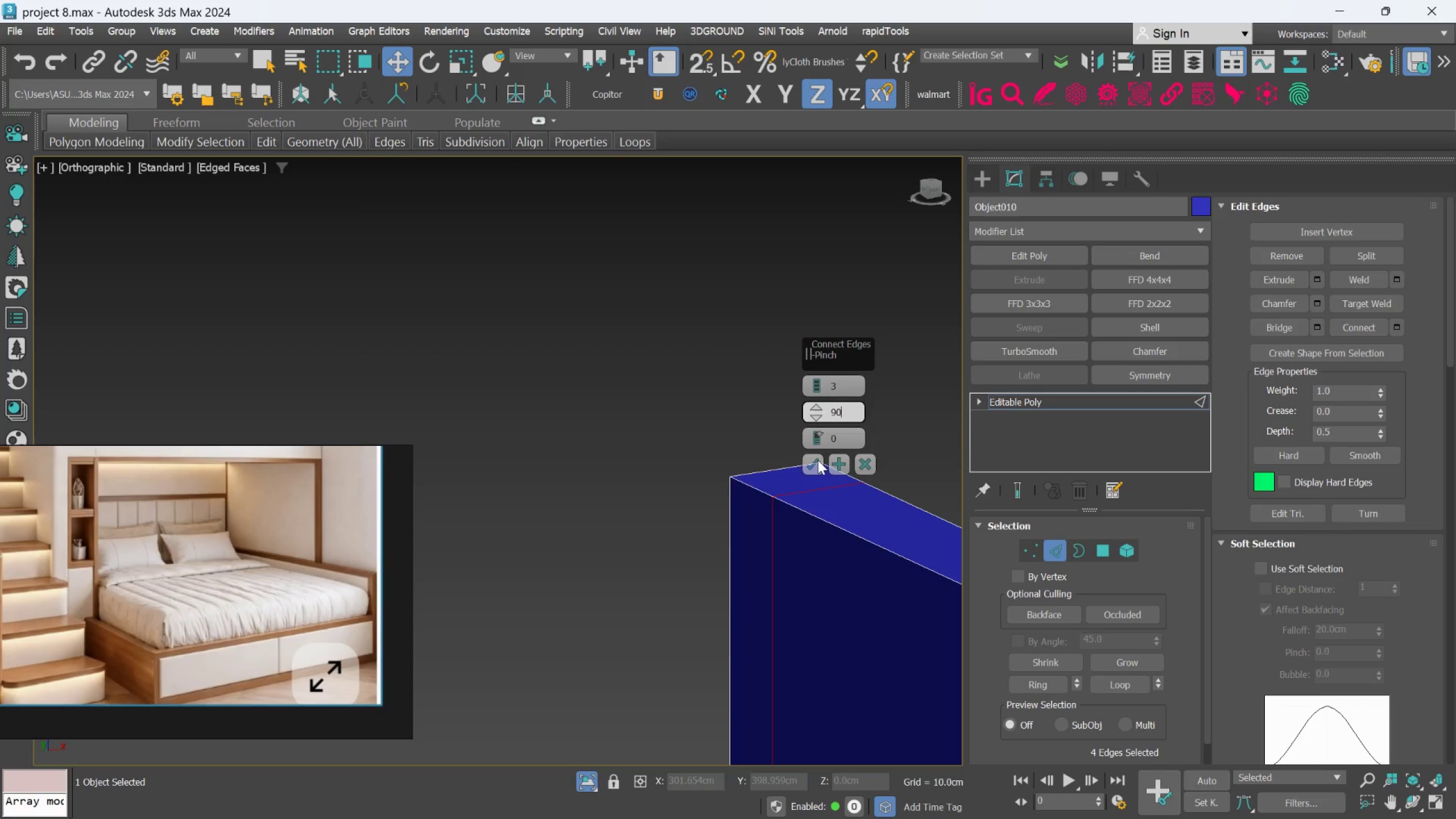 
scroll: coordinate [693, 453], scroll_direction: down, amount: 7.0
 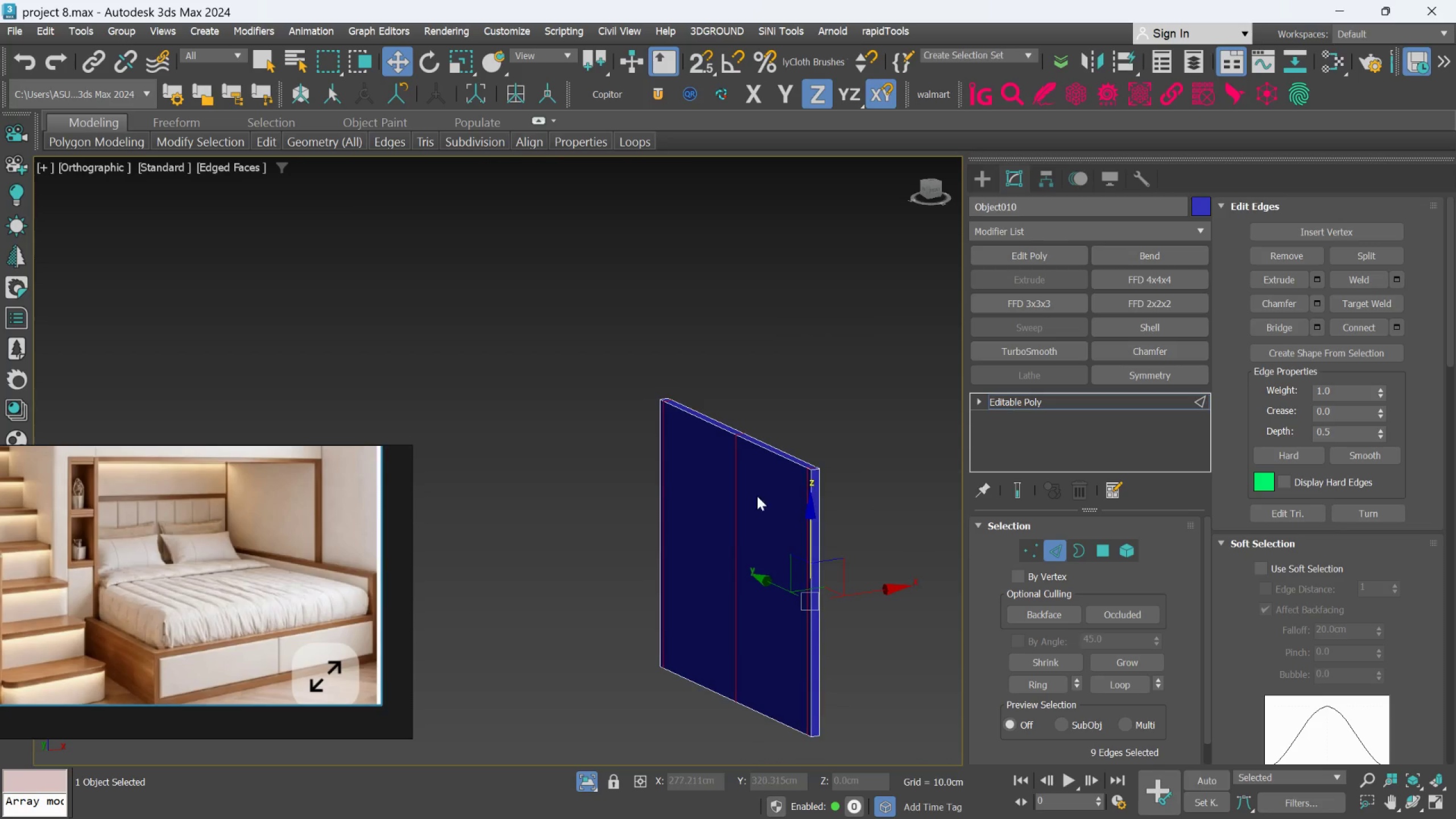 
left_click([858, 492])
 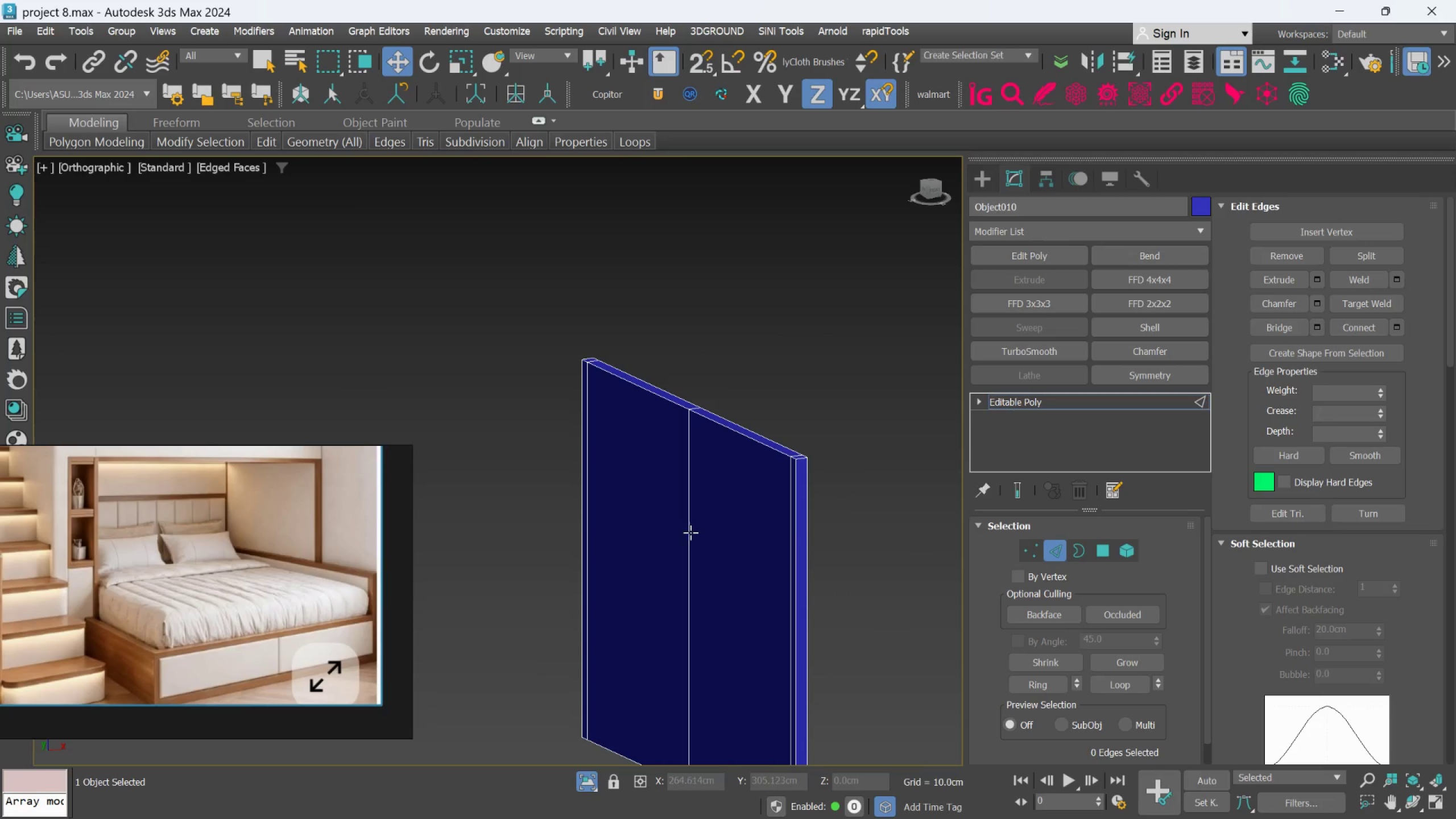 
scroll: coordinate [848, 495], scroll_direction: up, amount: 1.0
 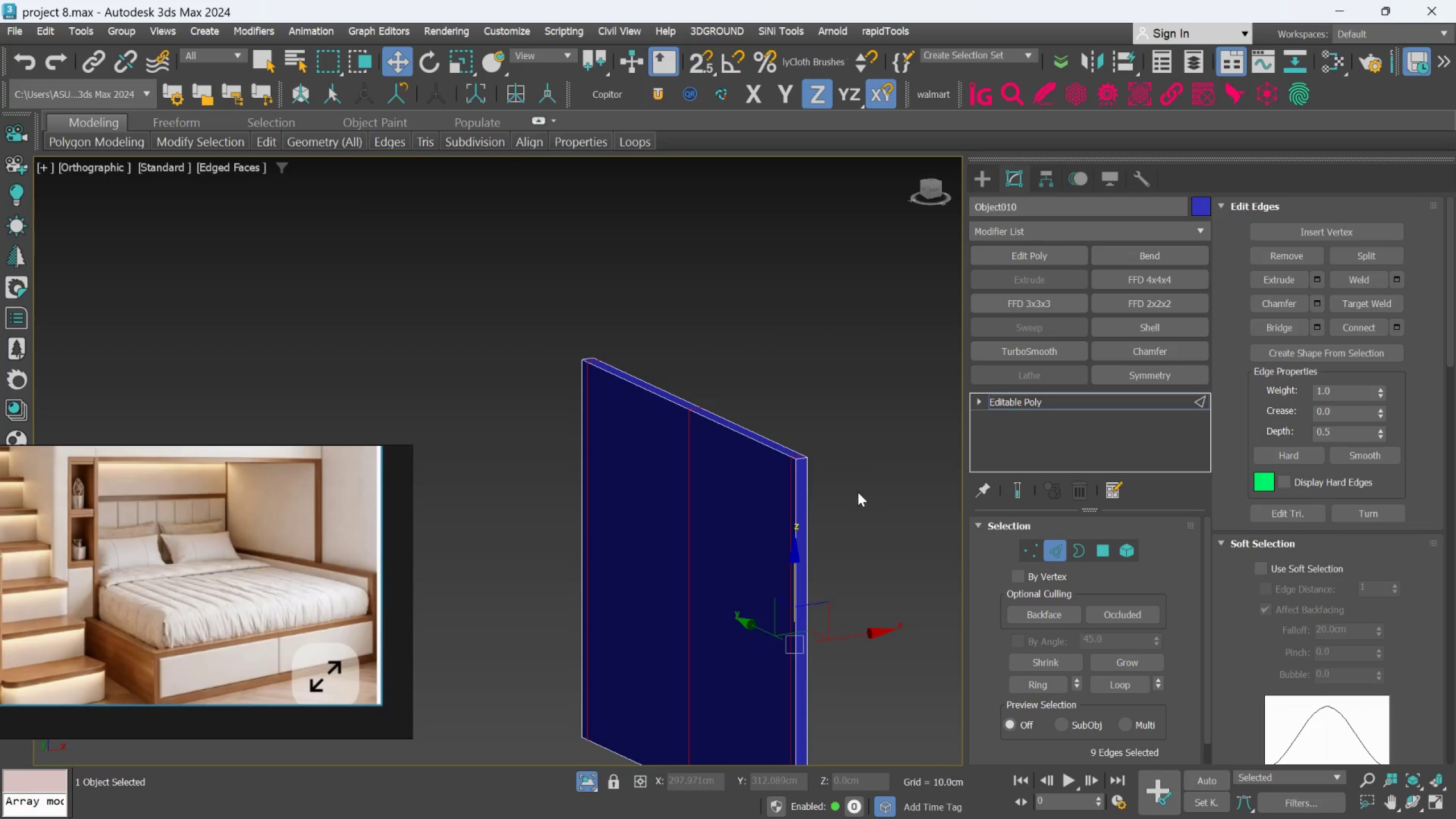 
left_click([690, 532])
 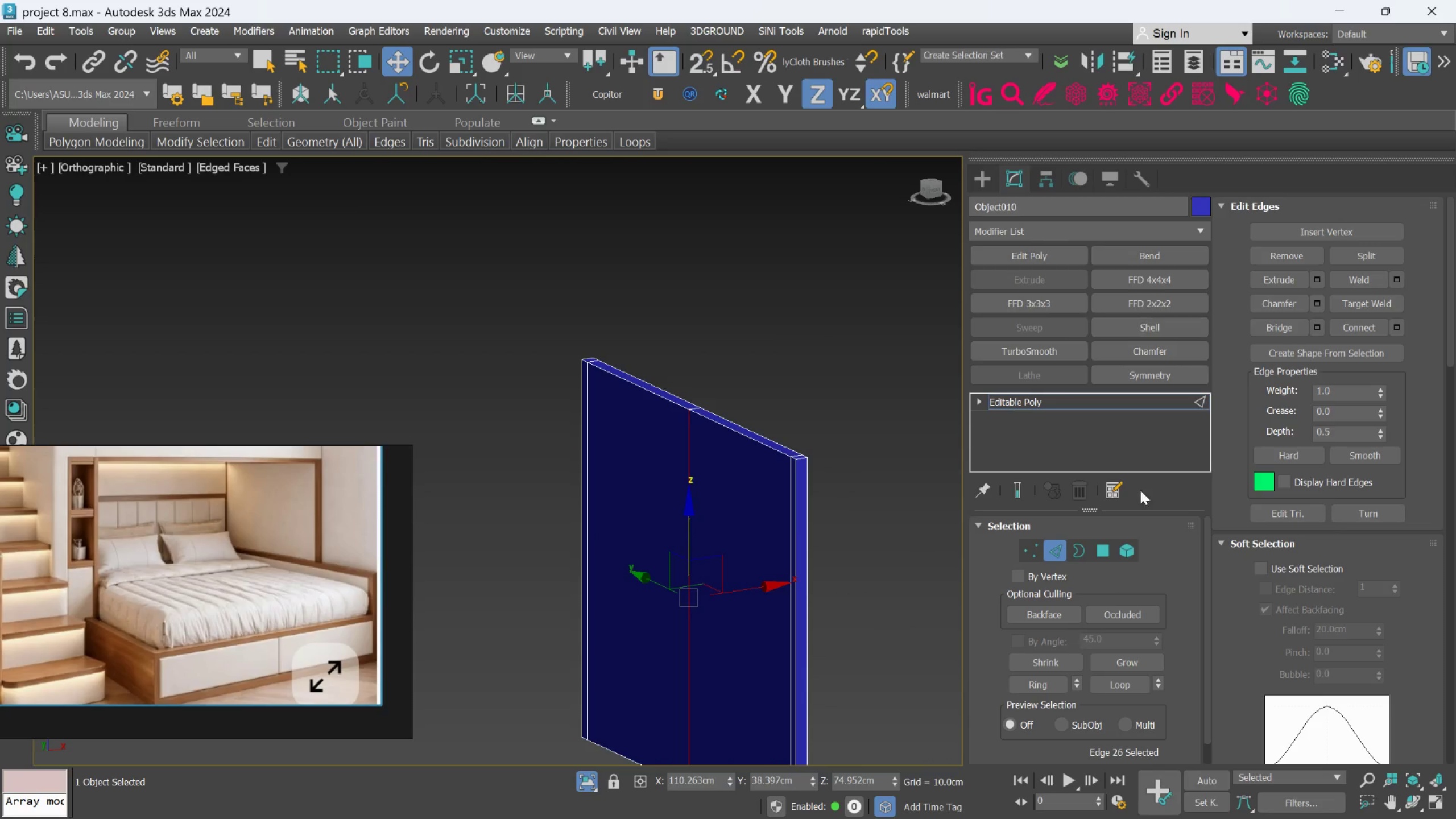 
left_click([1047, 693])
 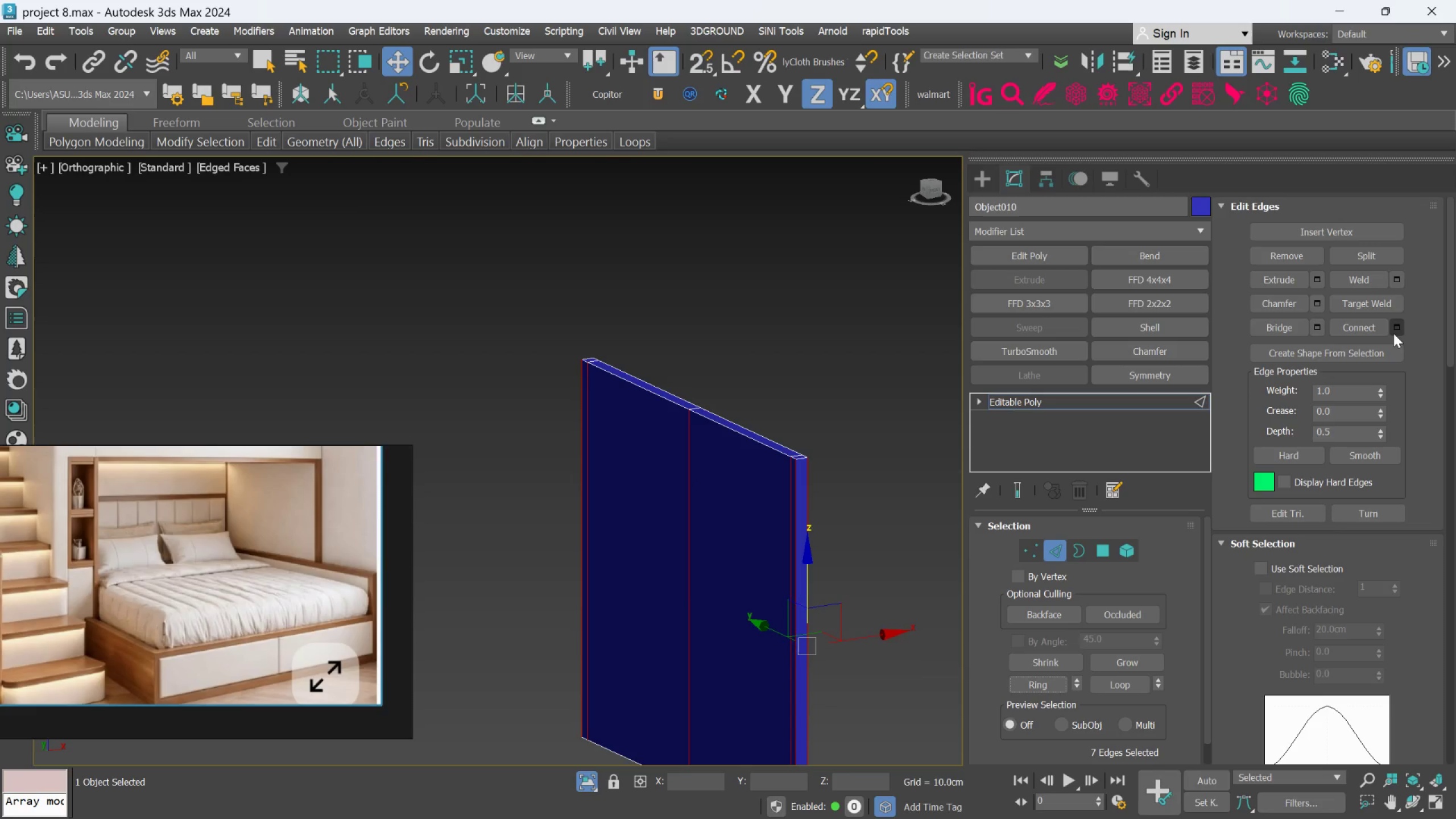 
left_click([1395, 327])
 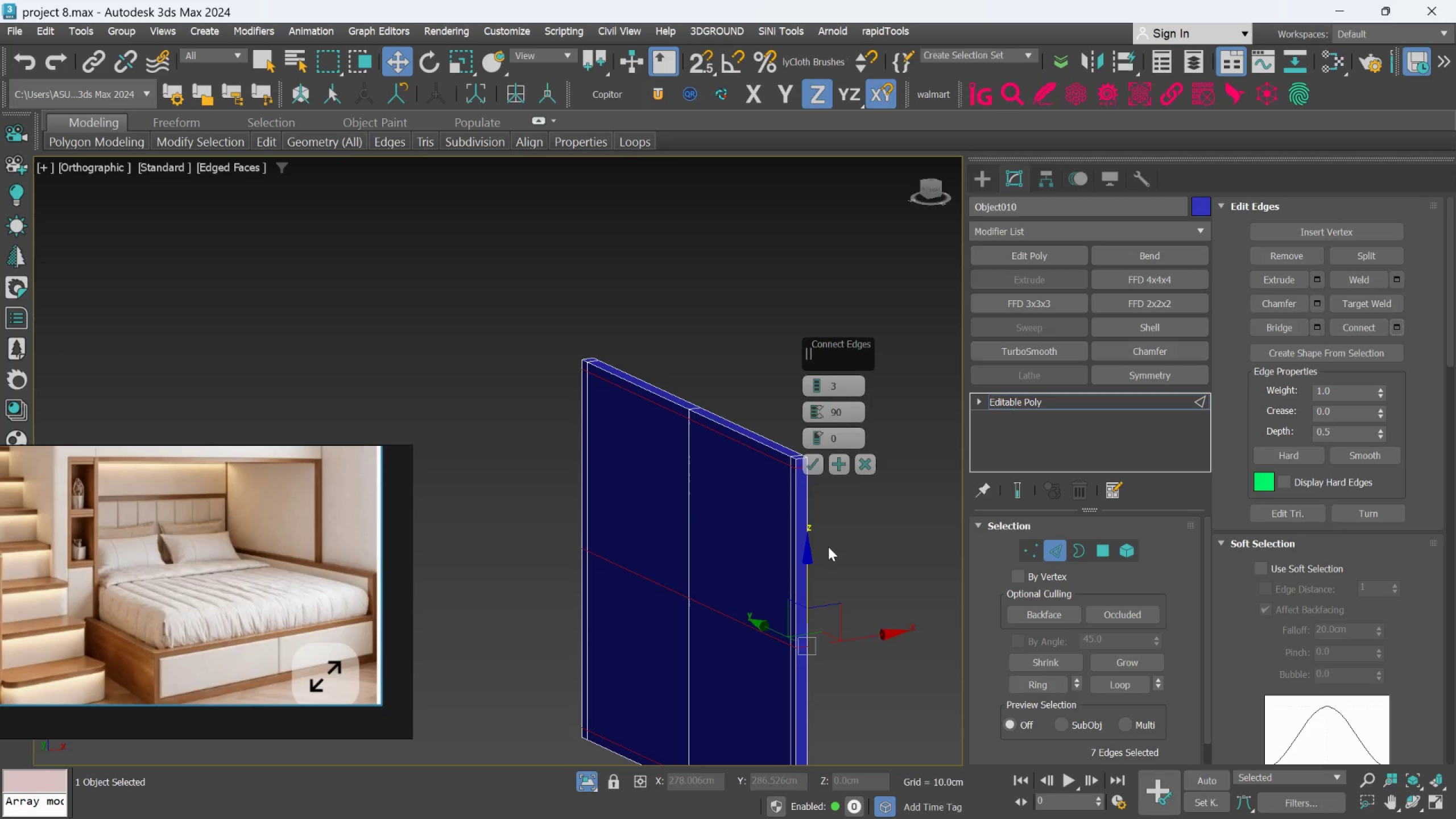 
right_click([812, 391])
 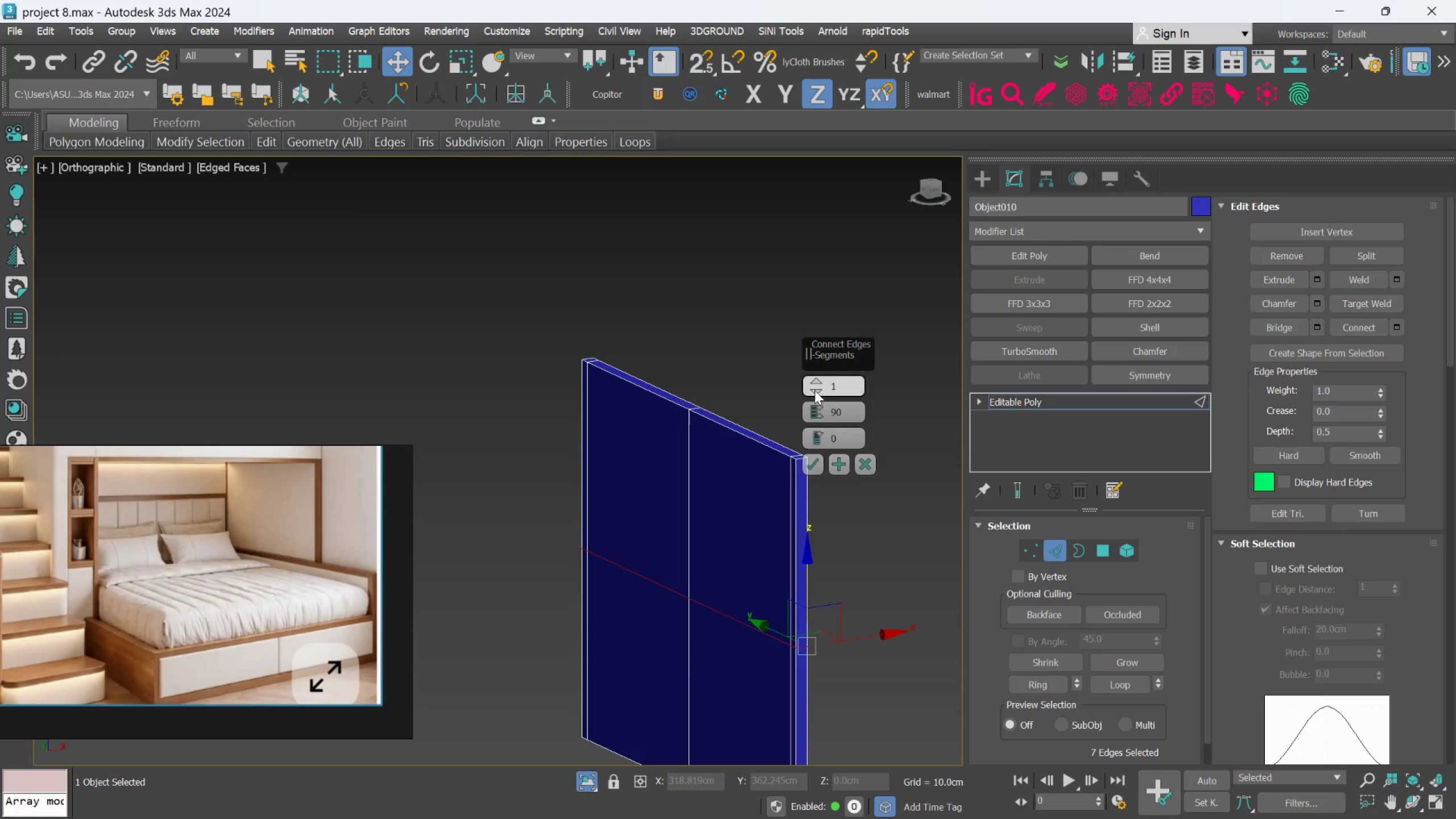 
left_click([816, 382])
 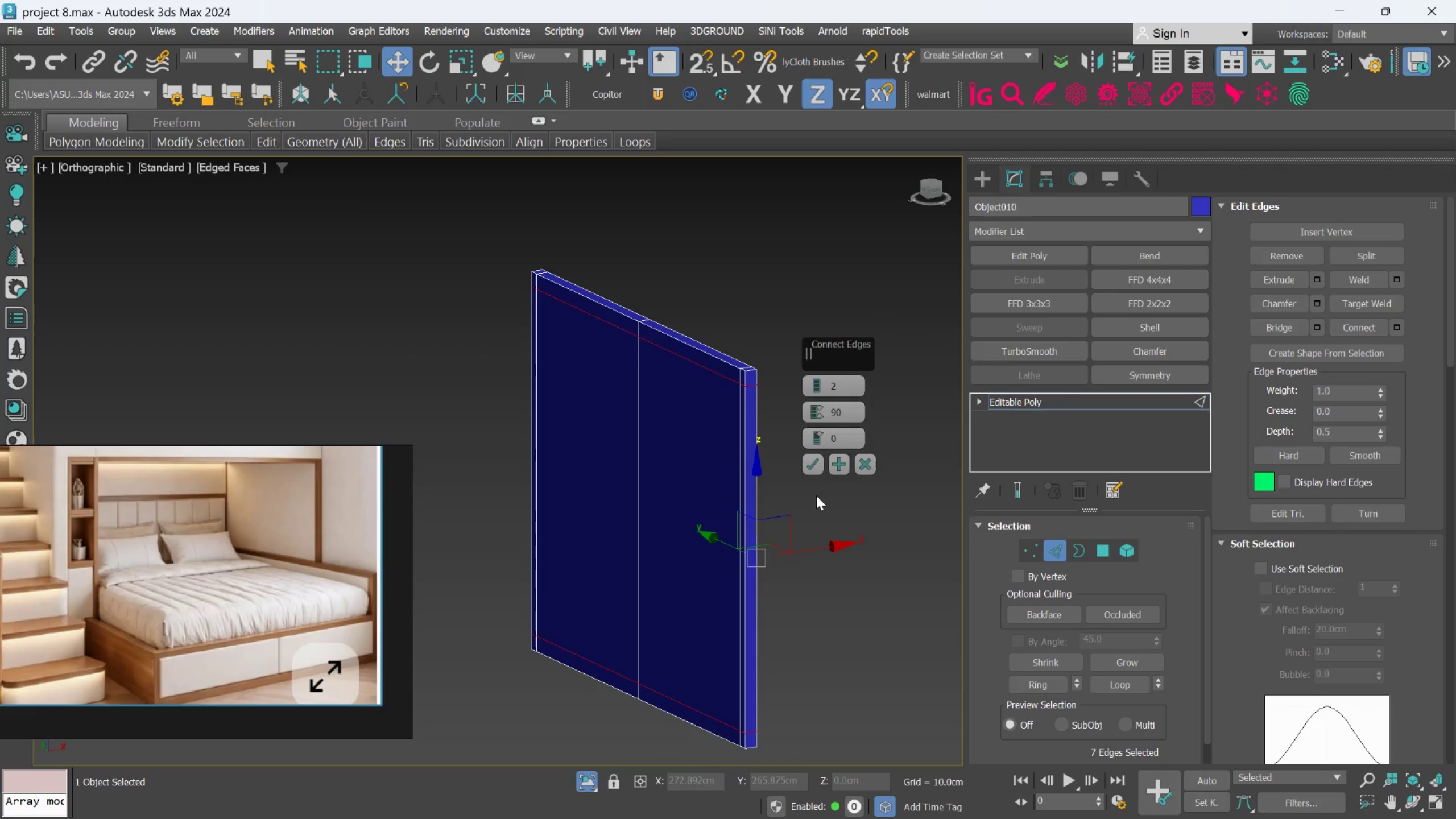 
left_click([812, 468])
 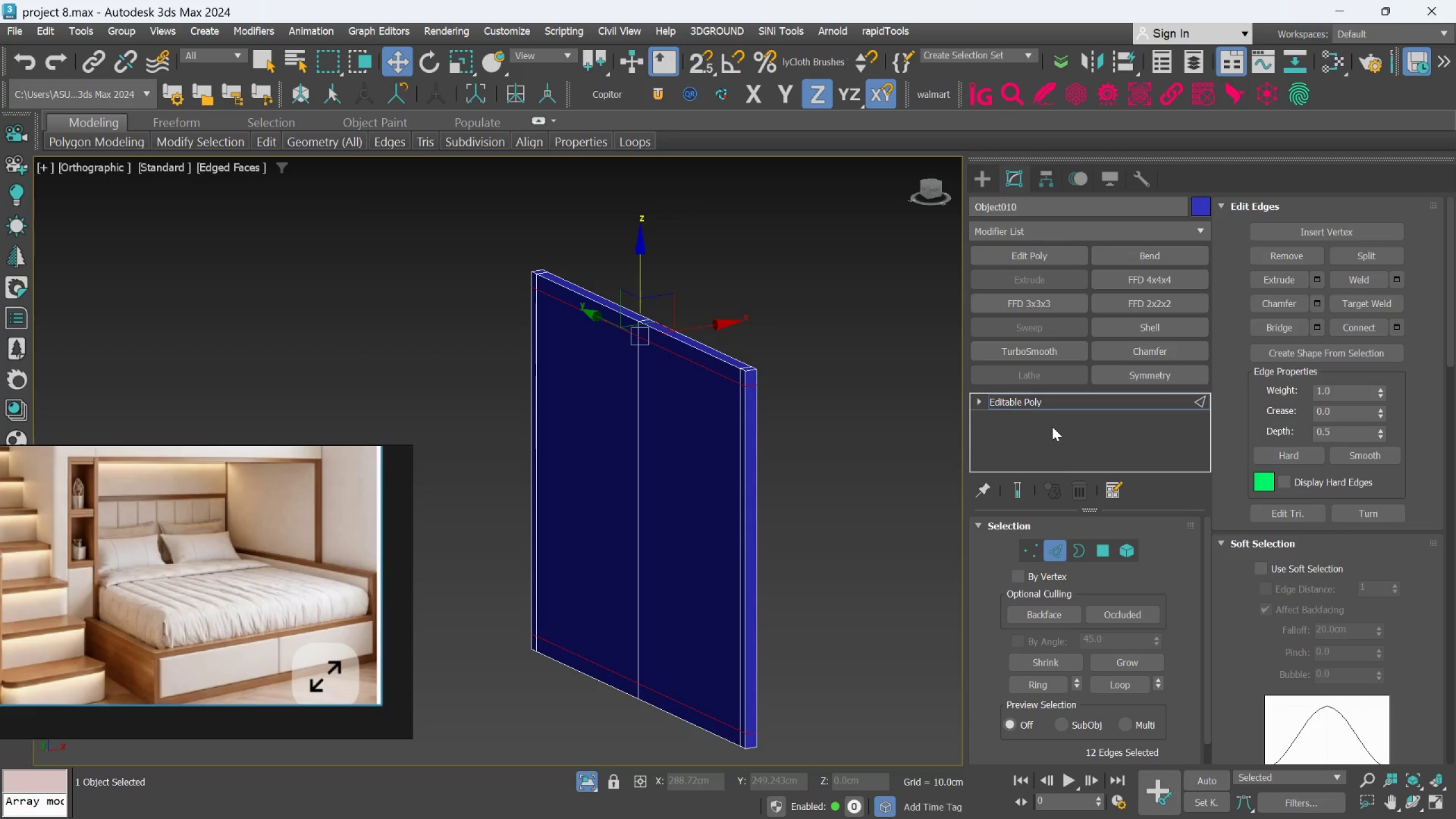 
left_click([1052, 407])
 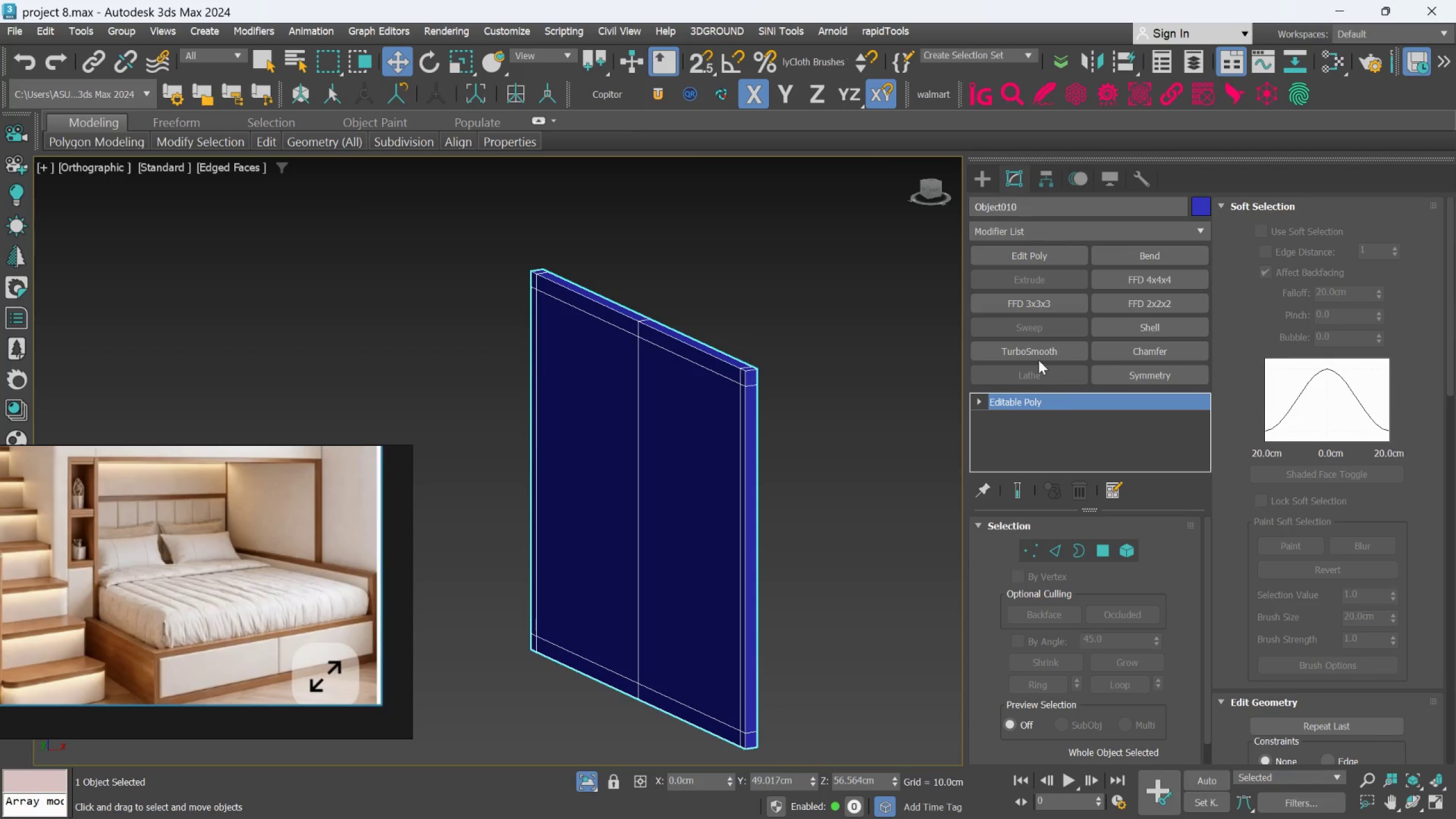 
left_click([1033, 351])
 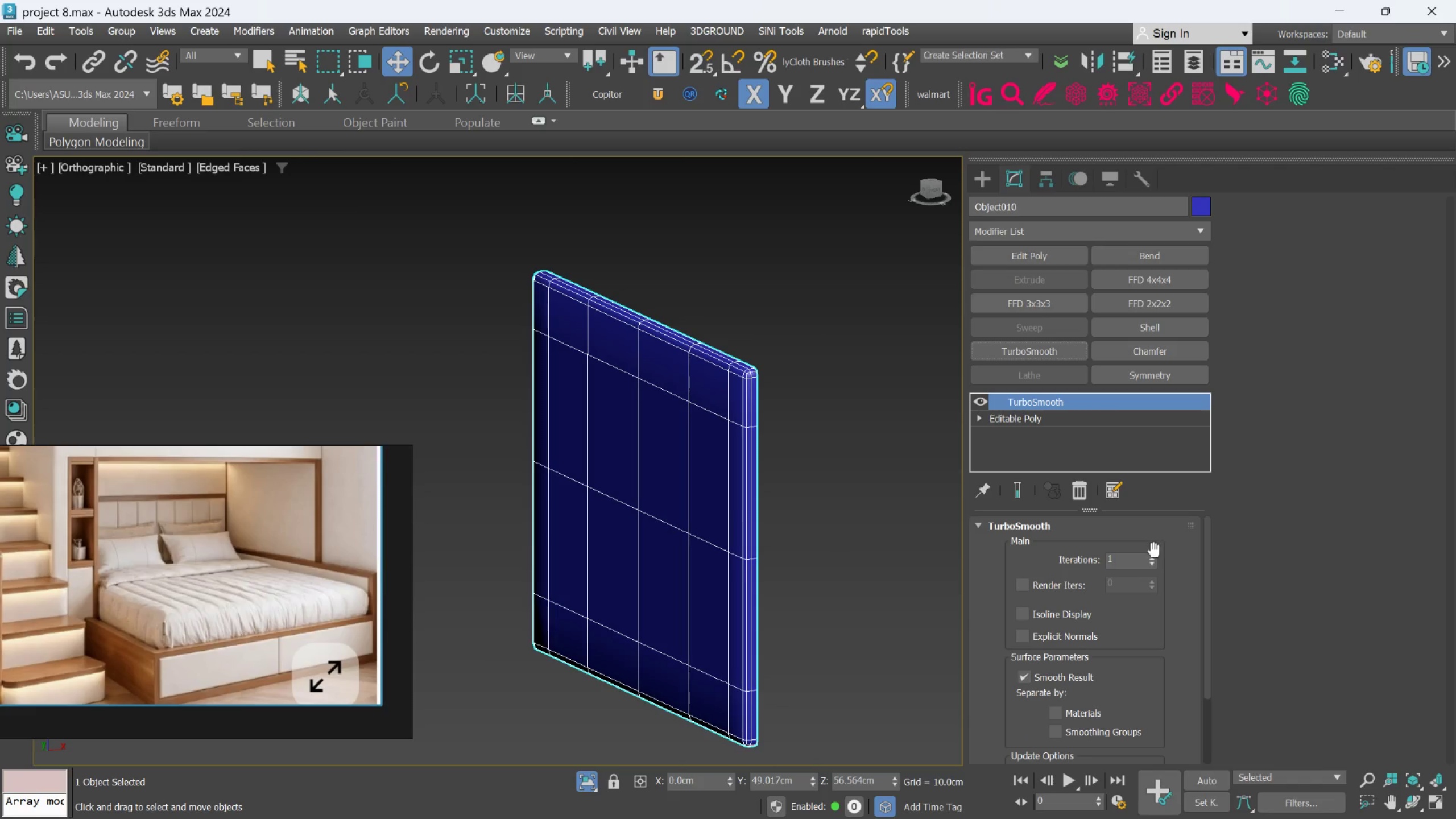 
left_click([1153, 555])
 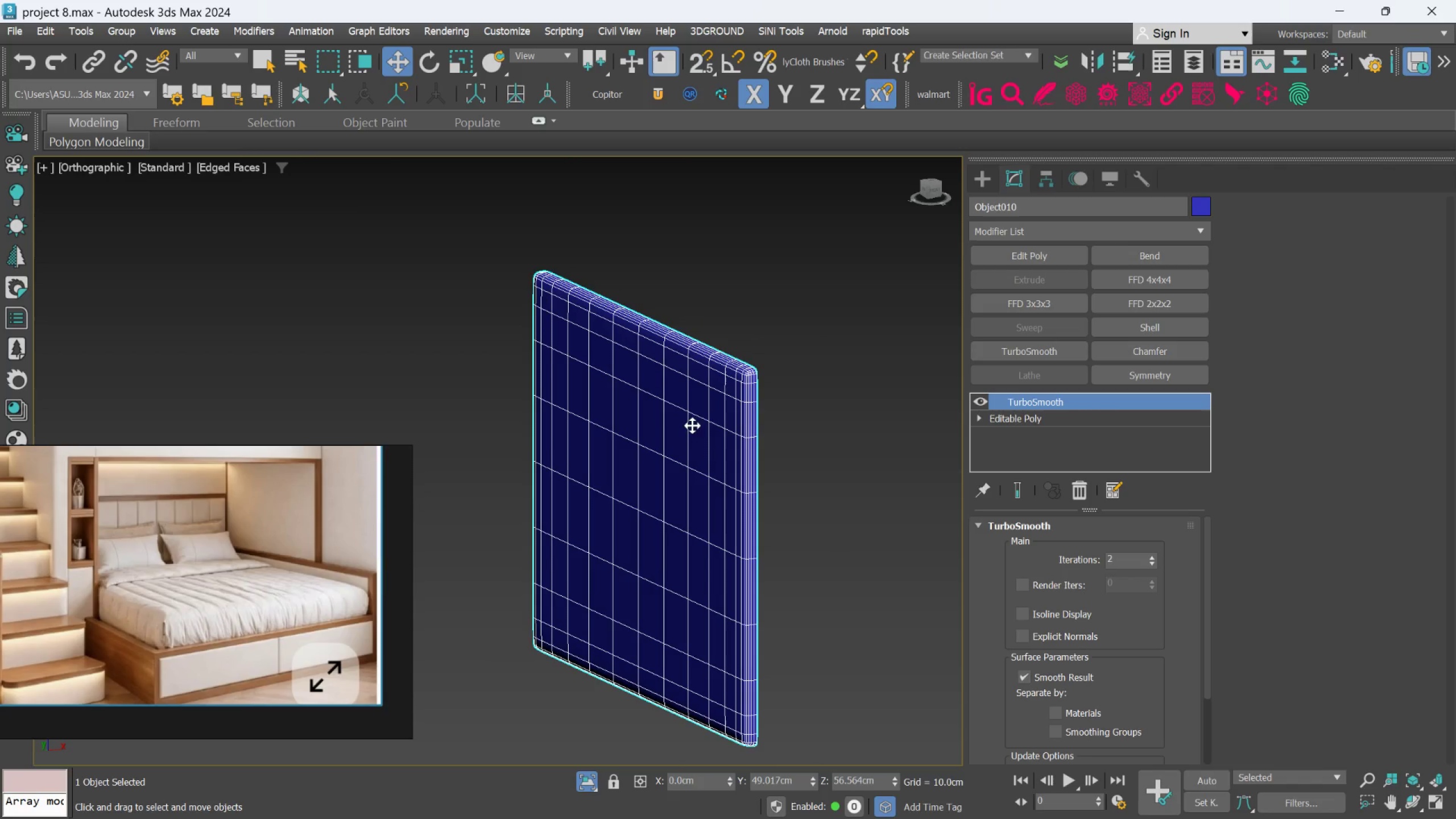 
scroll: coordinate [698, 413], scroll_direction: up, amount: 2.0
 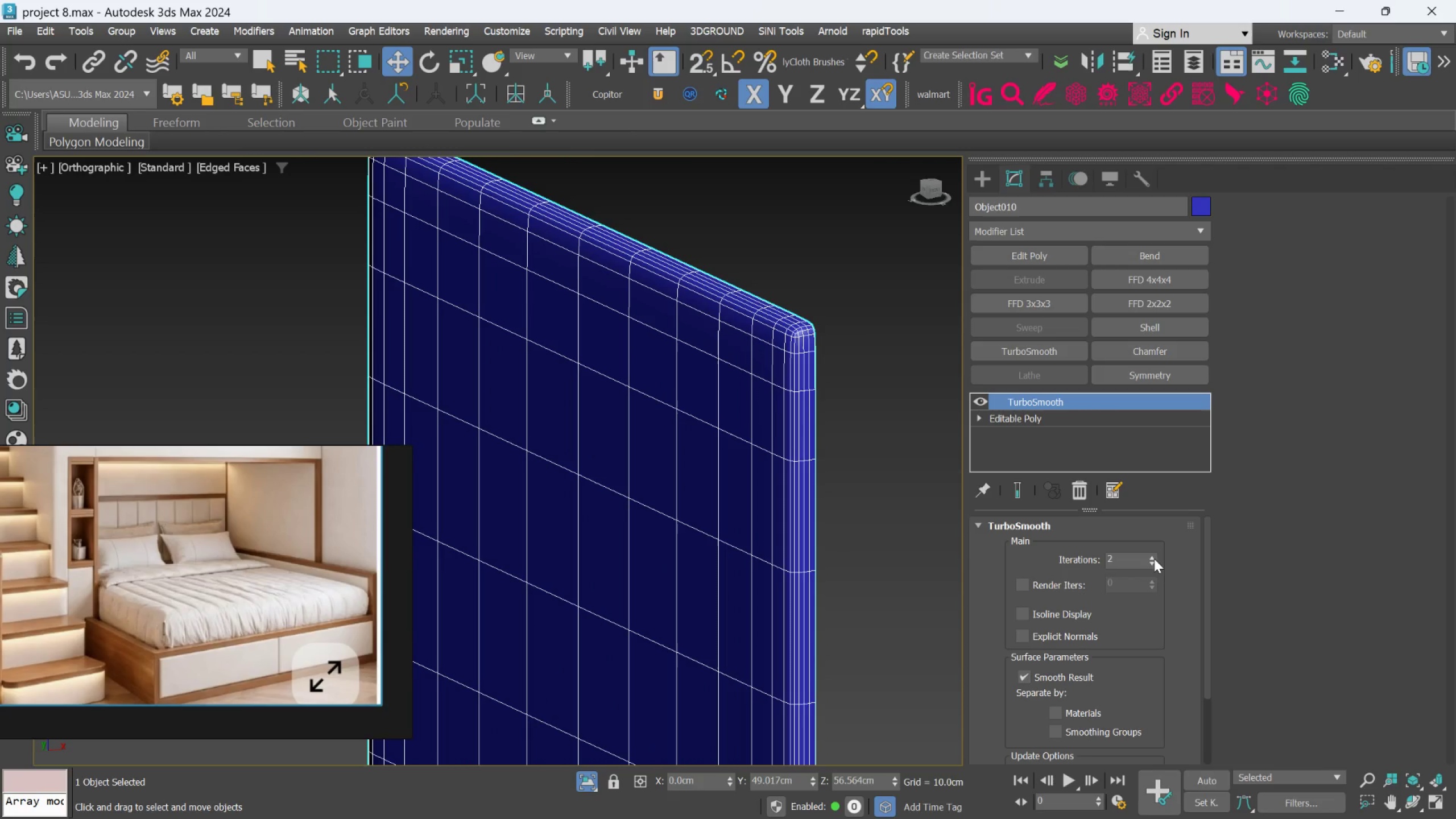 
left_click([1153, 559])
 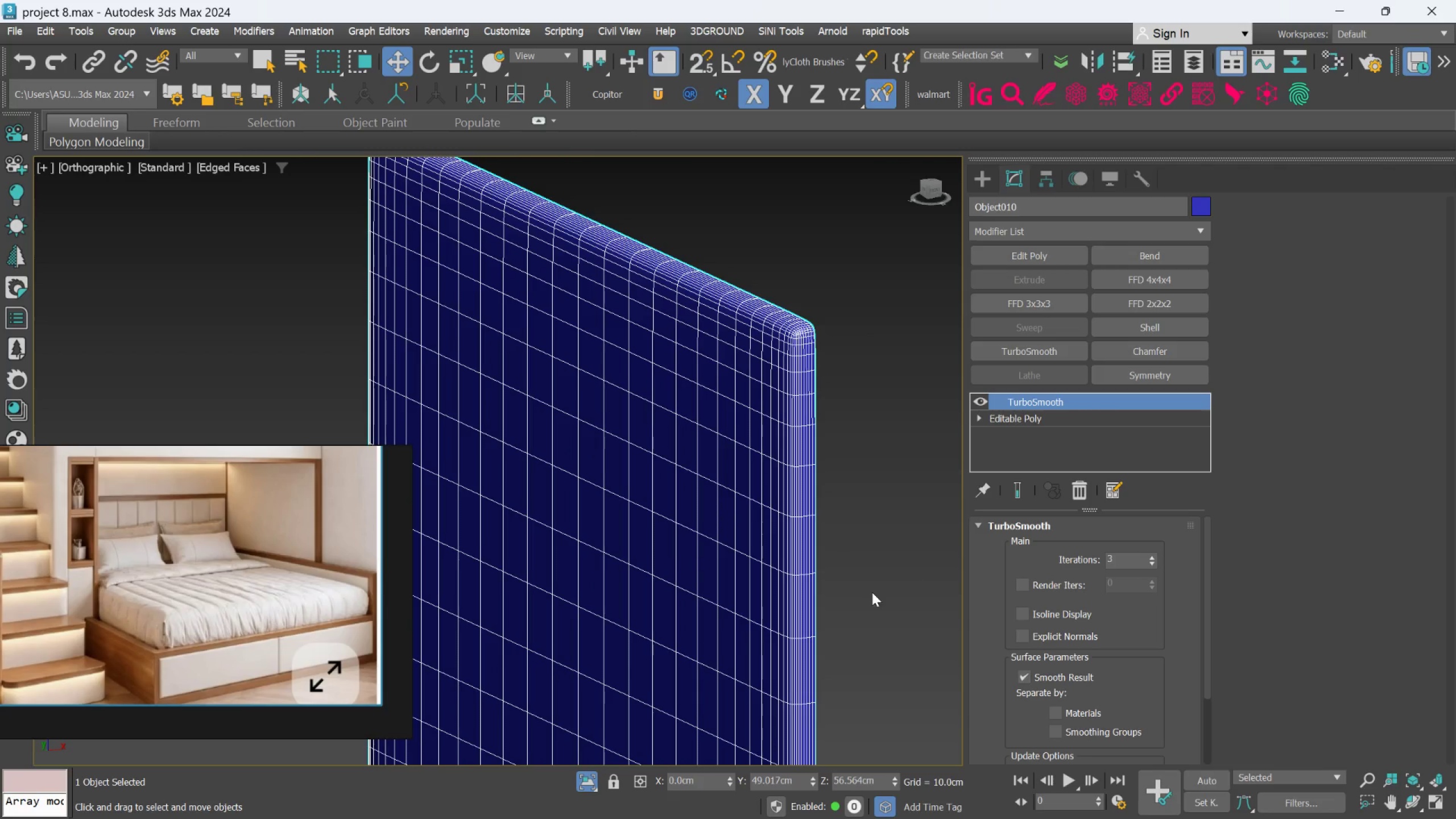 
scroll: coordinate [871, 595], scroll_direction: down, amount: 2.0
 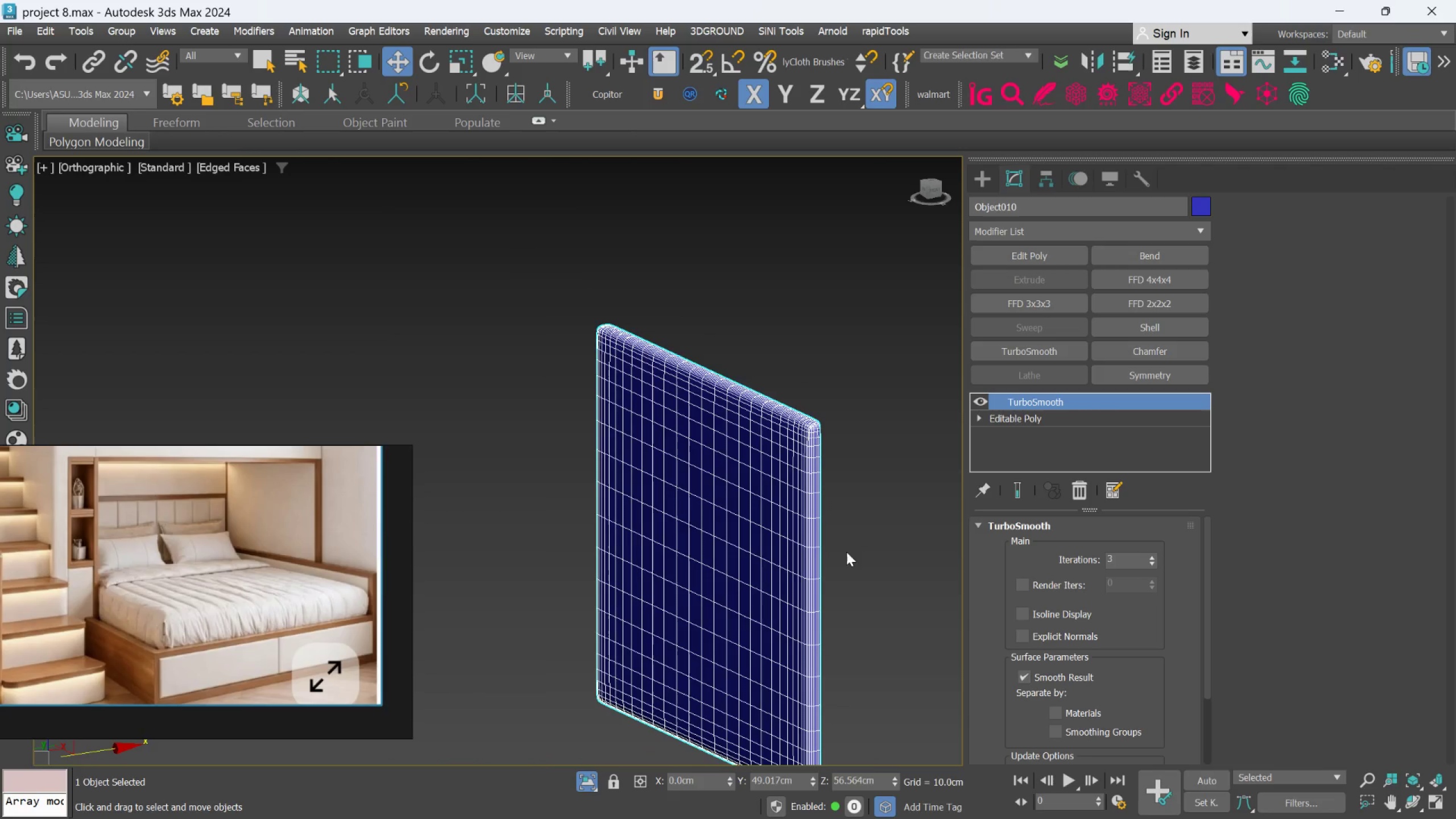 
key(F4)
 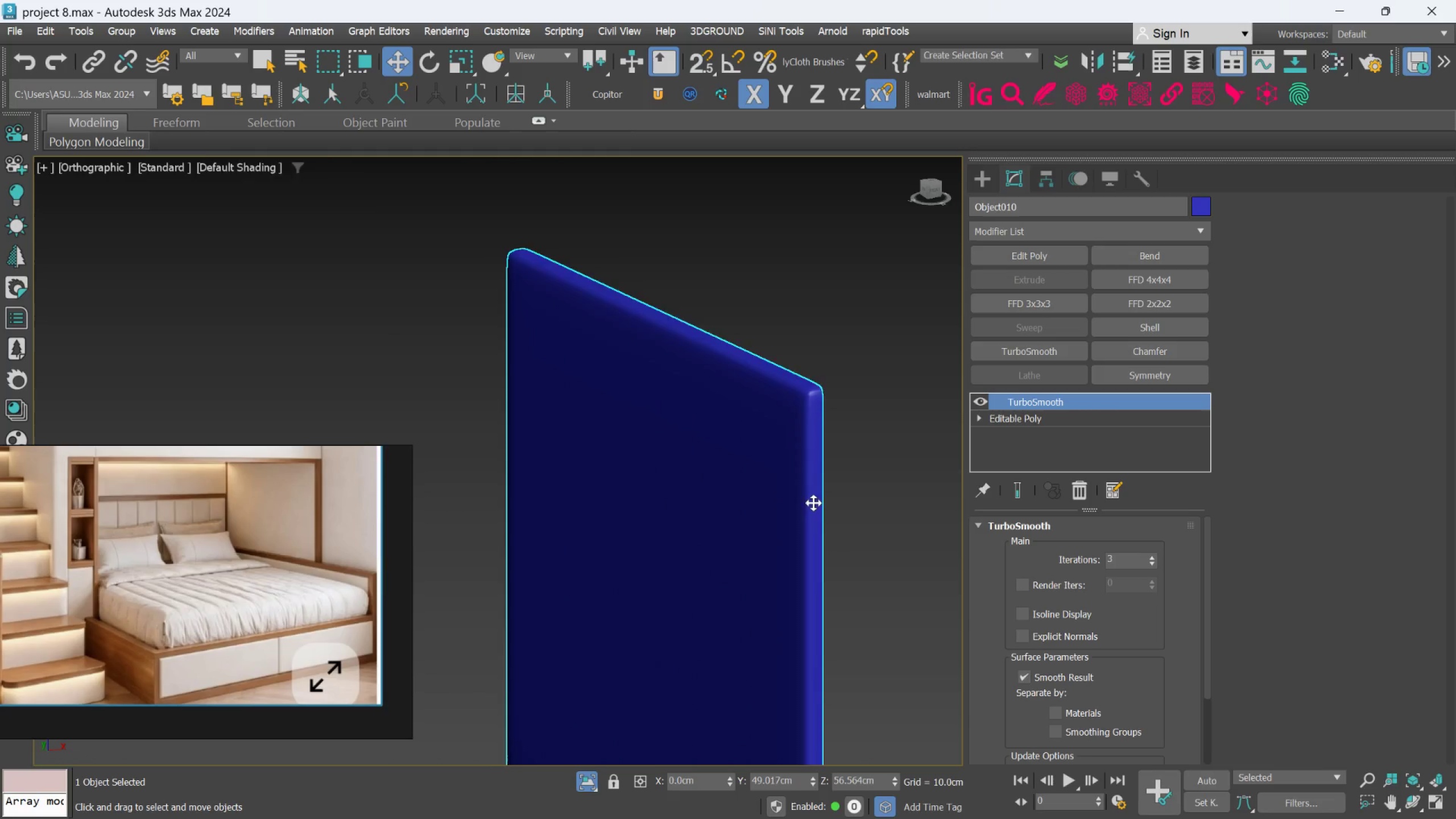 
scroll: coordinate [813, 507], scroll_direction: up, amount: 1.0
 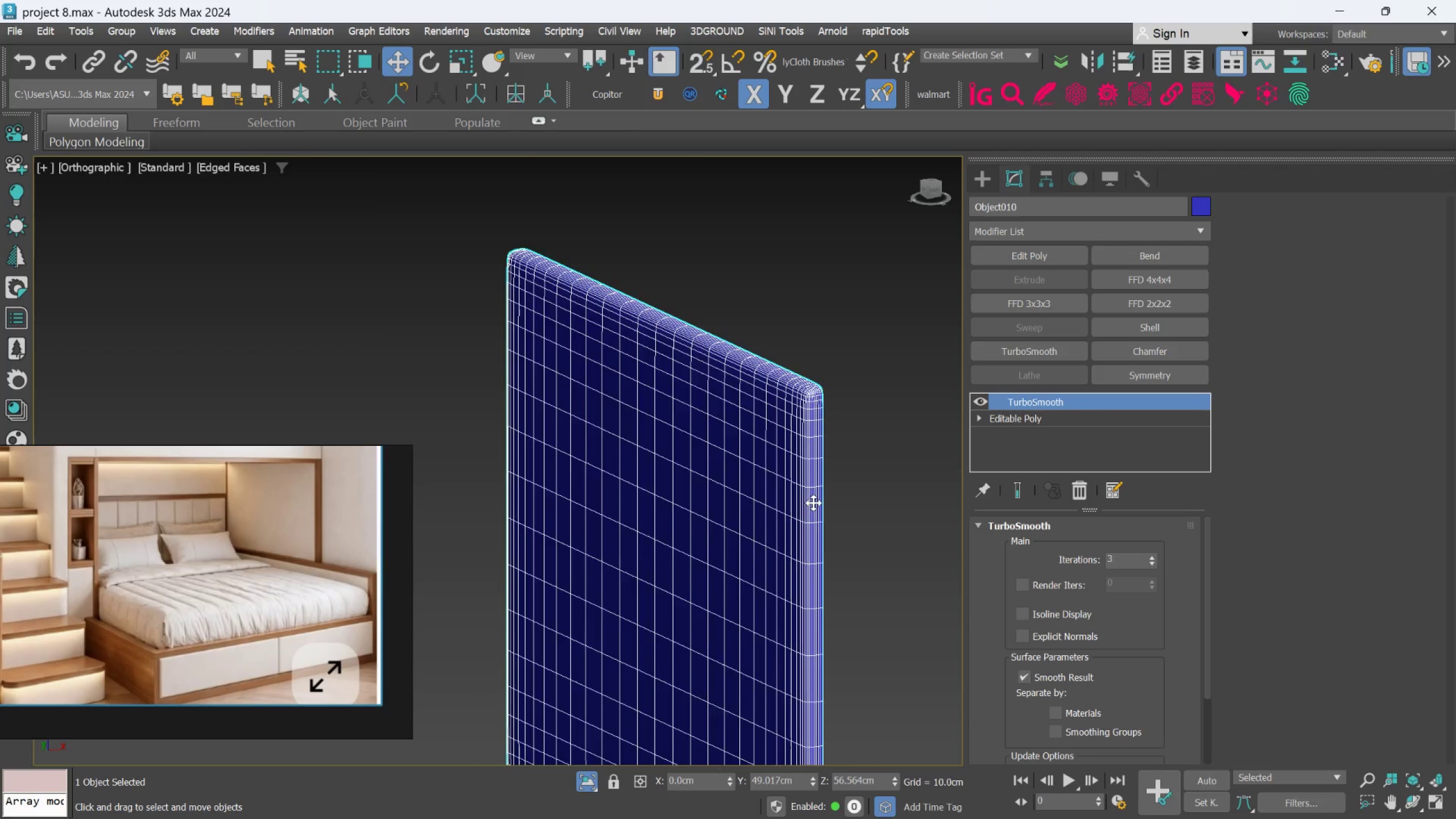 
key(F4)
 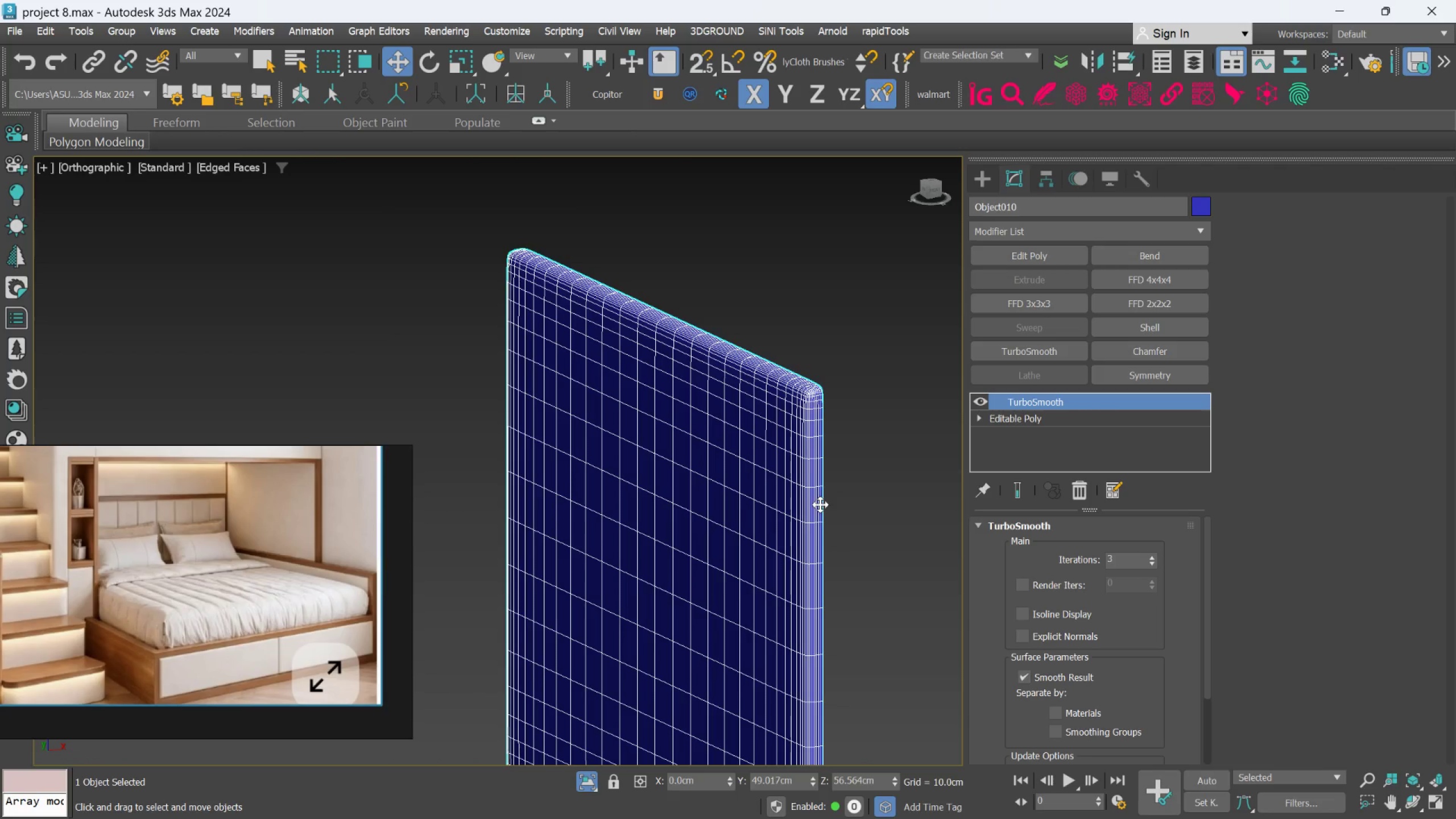 
key(F4)
 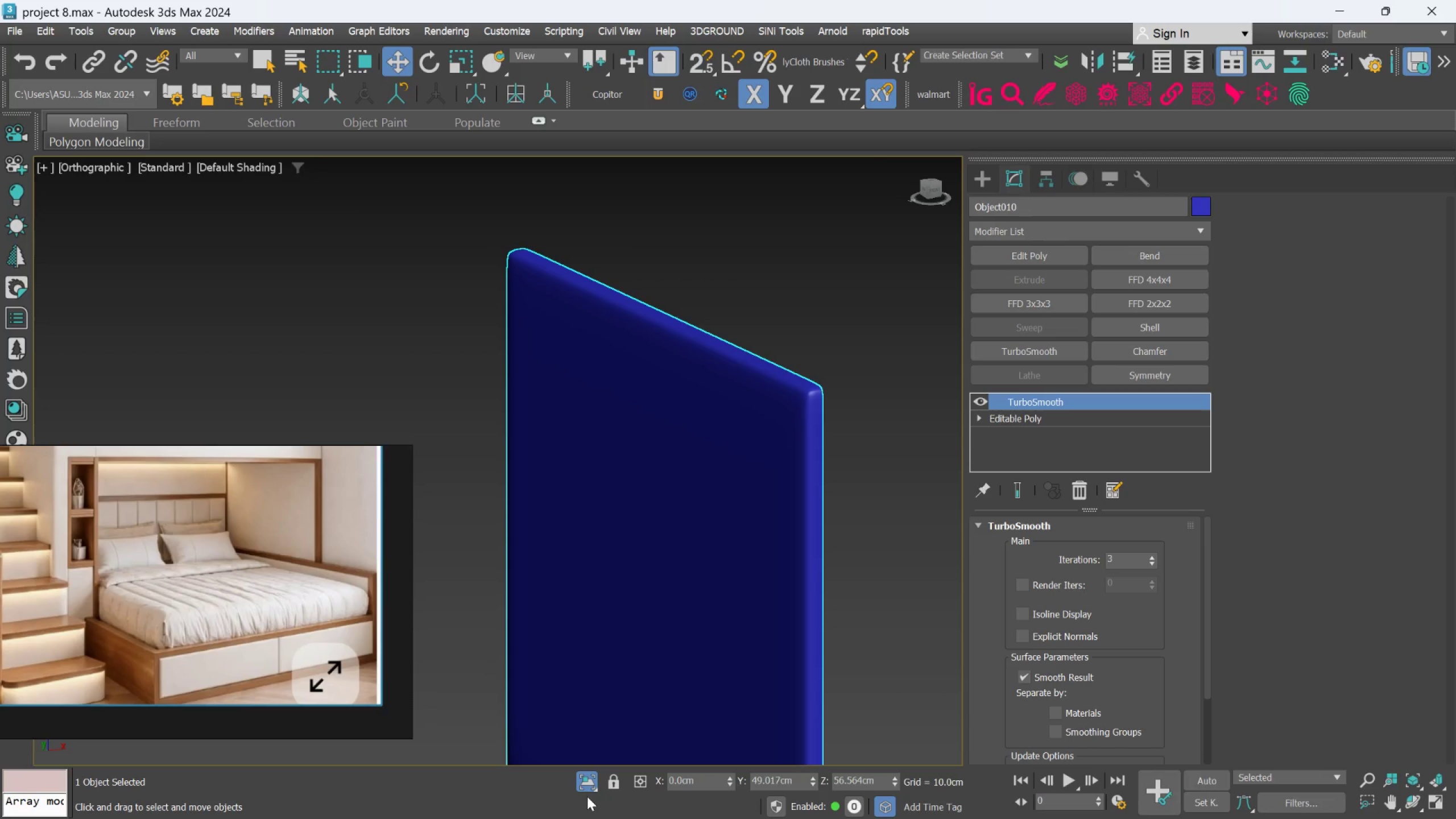 
left_click([583, 785])
 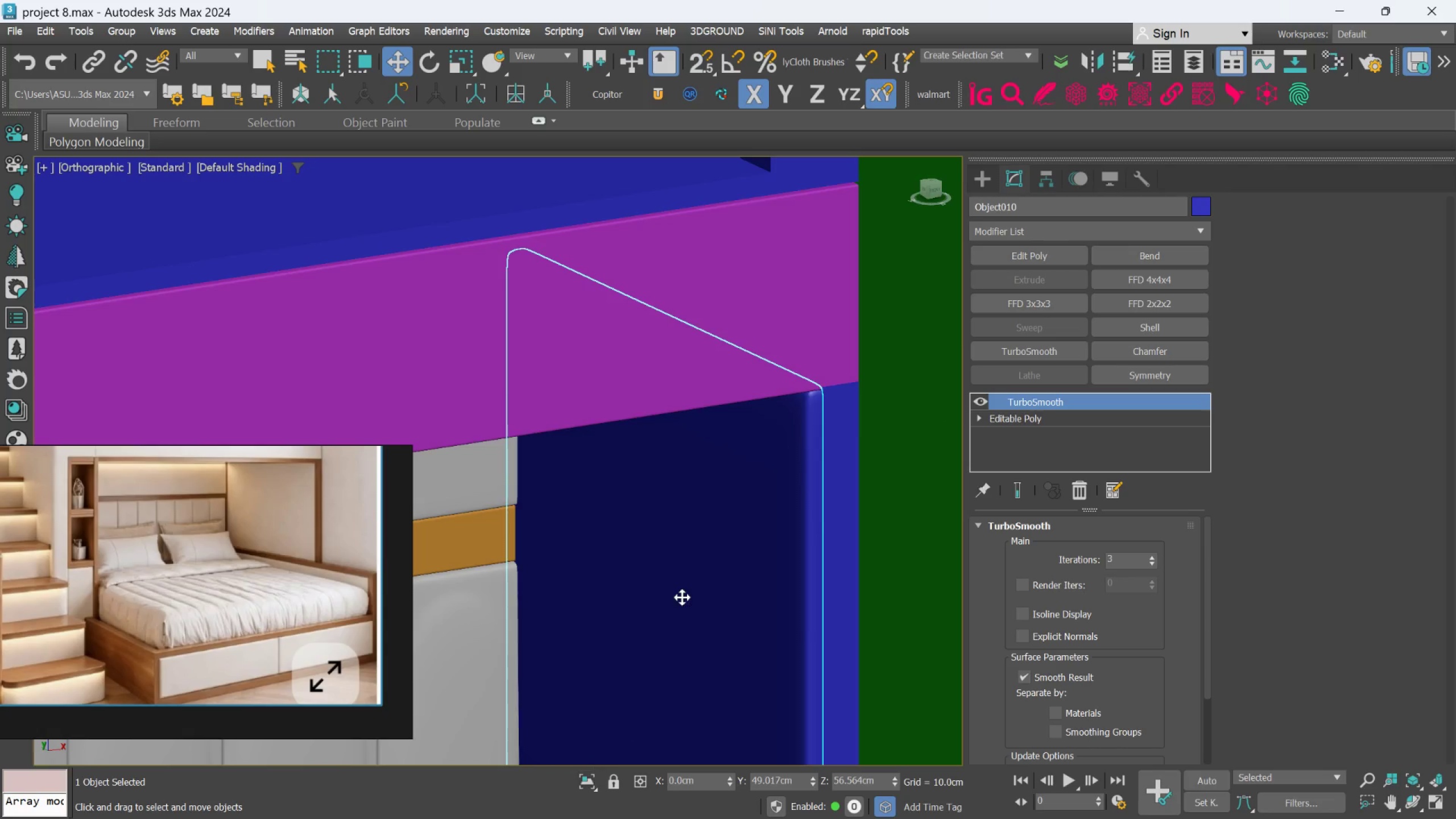 
scroll: coordinate [684, 594], scroll_direction: down, amount: 2.0
 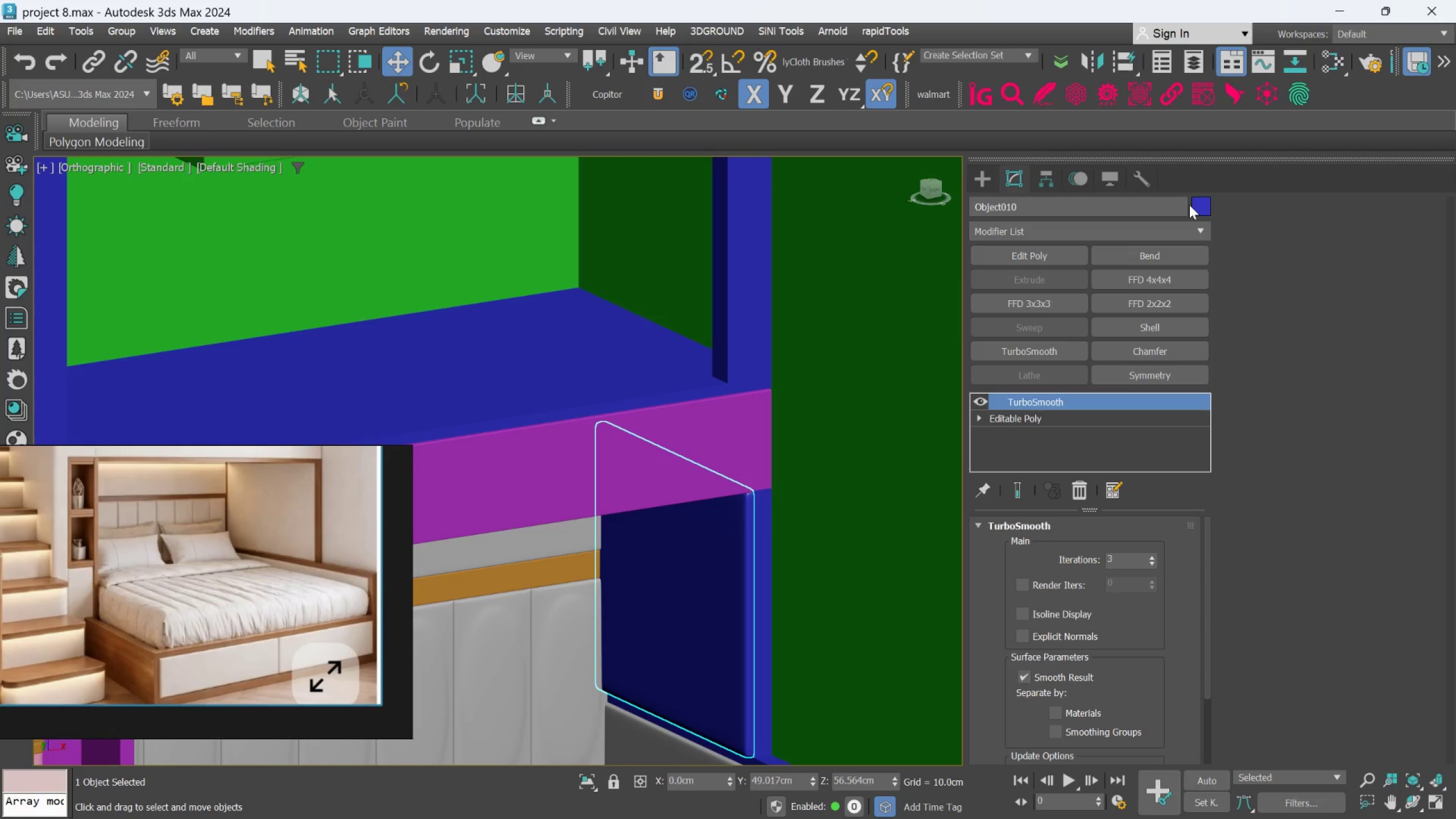 
left_click([1193, 205])
 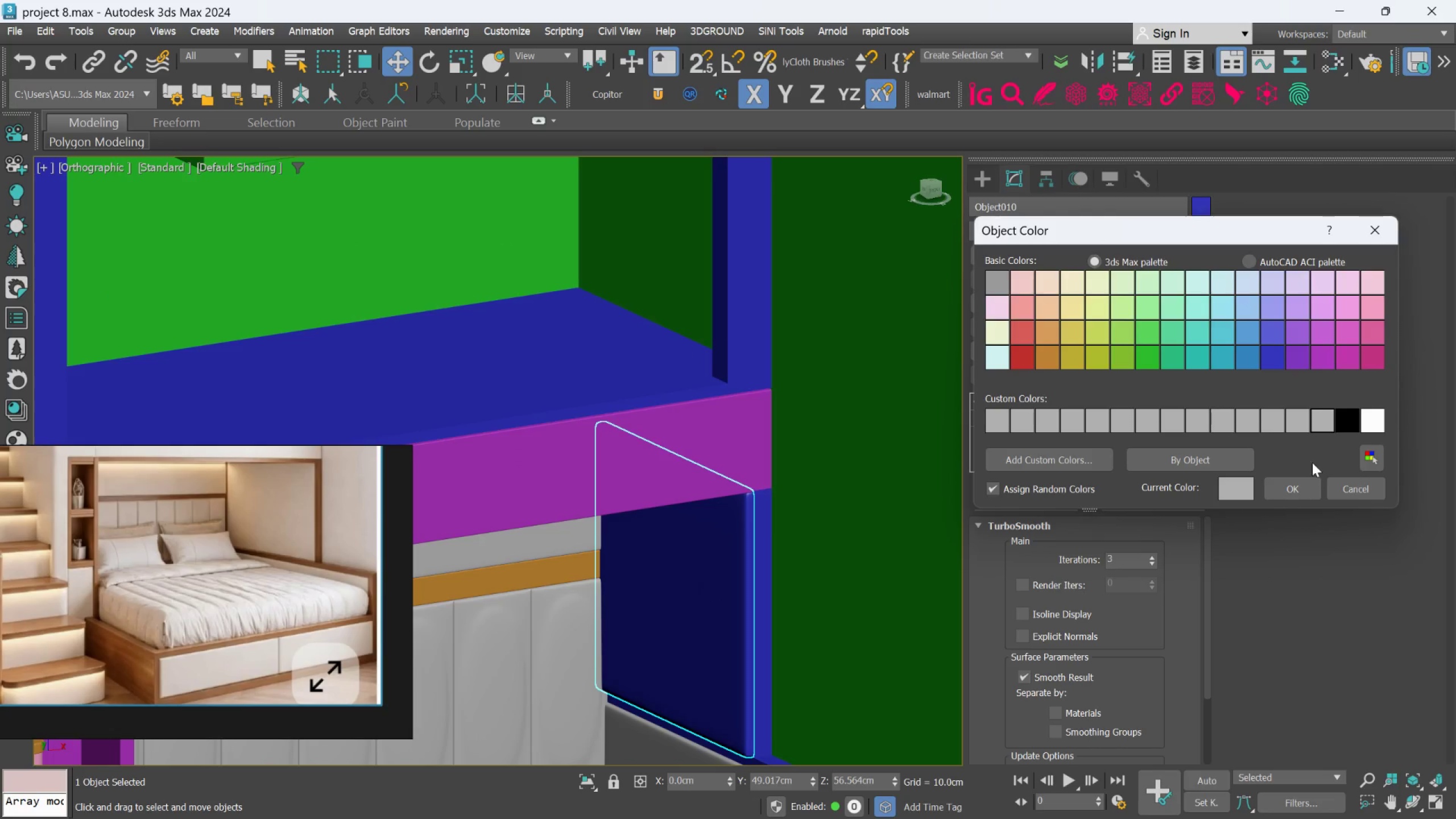 
left_click([1300, 485])
 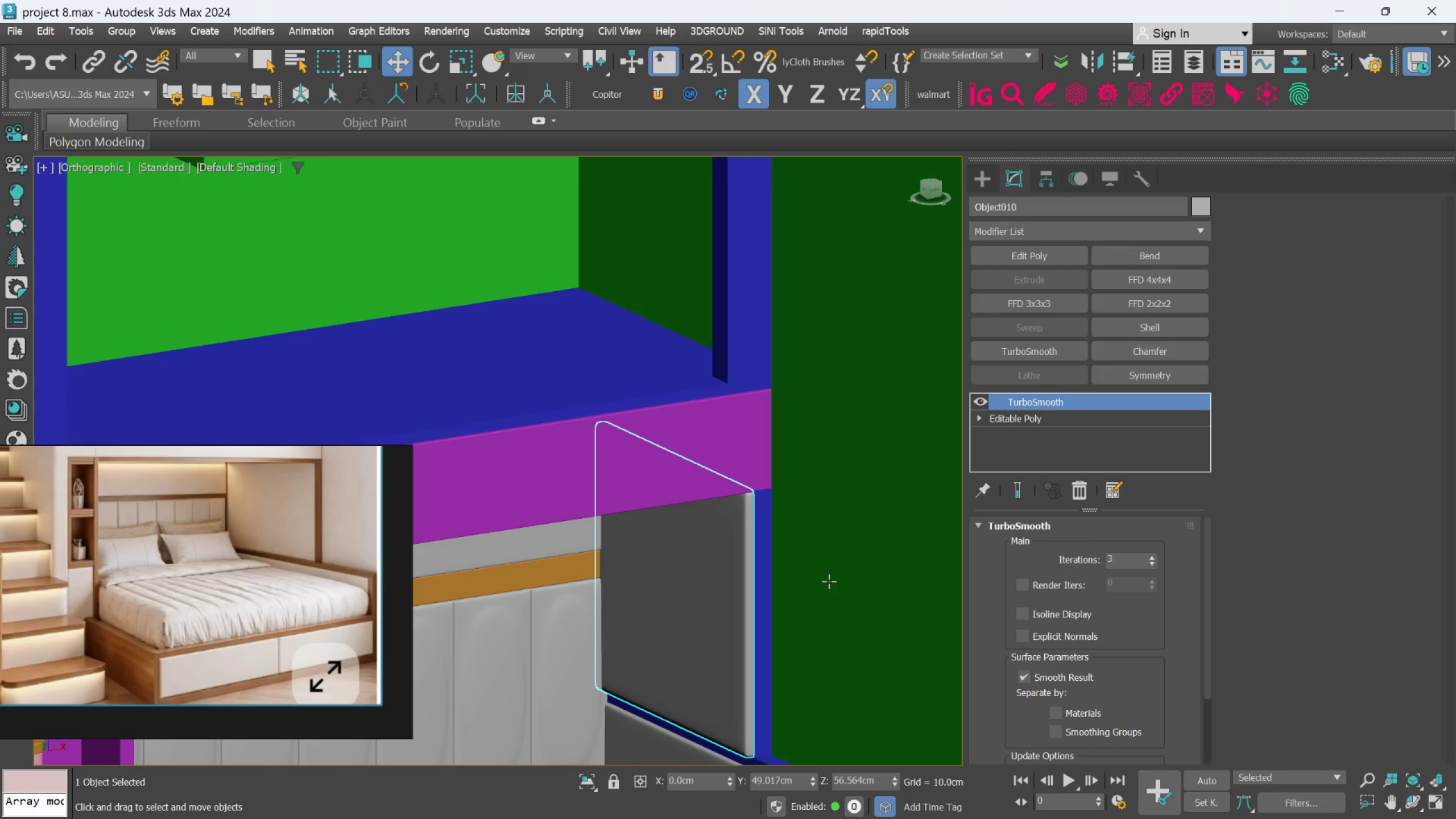 
scroll: coordinate [826, 584], scroll_direction: down, amount: 3.0
 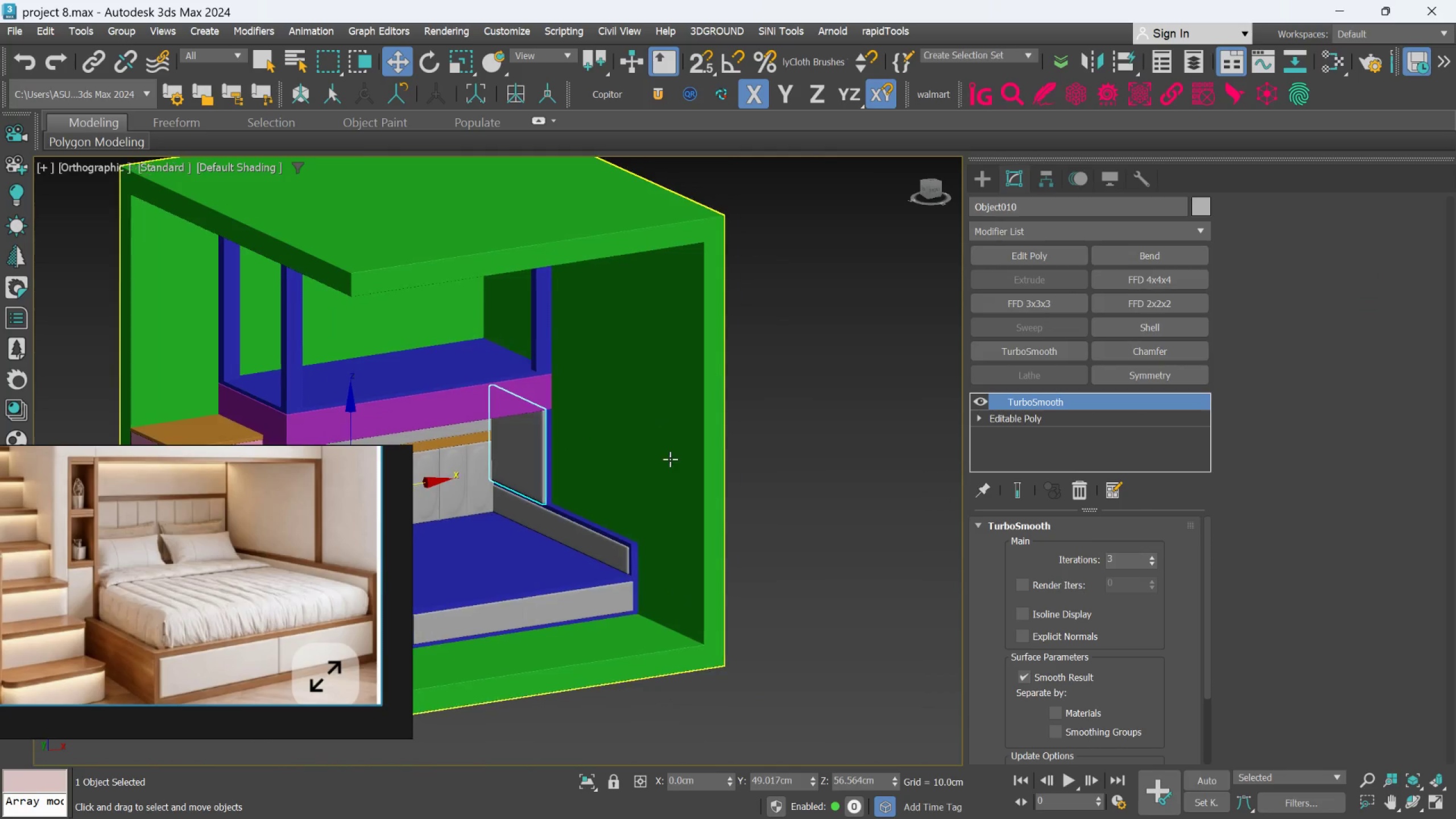 
left_click([788, 462])
 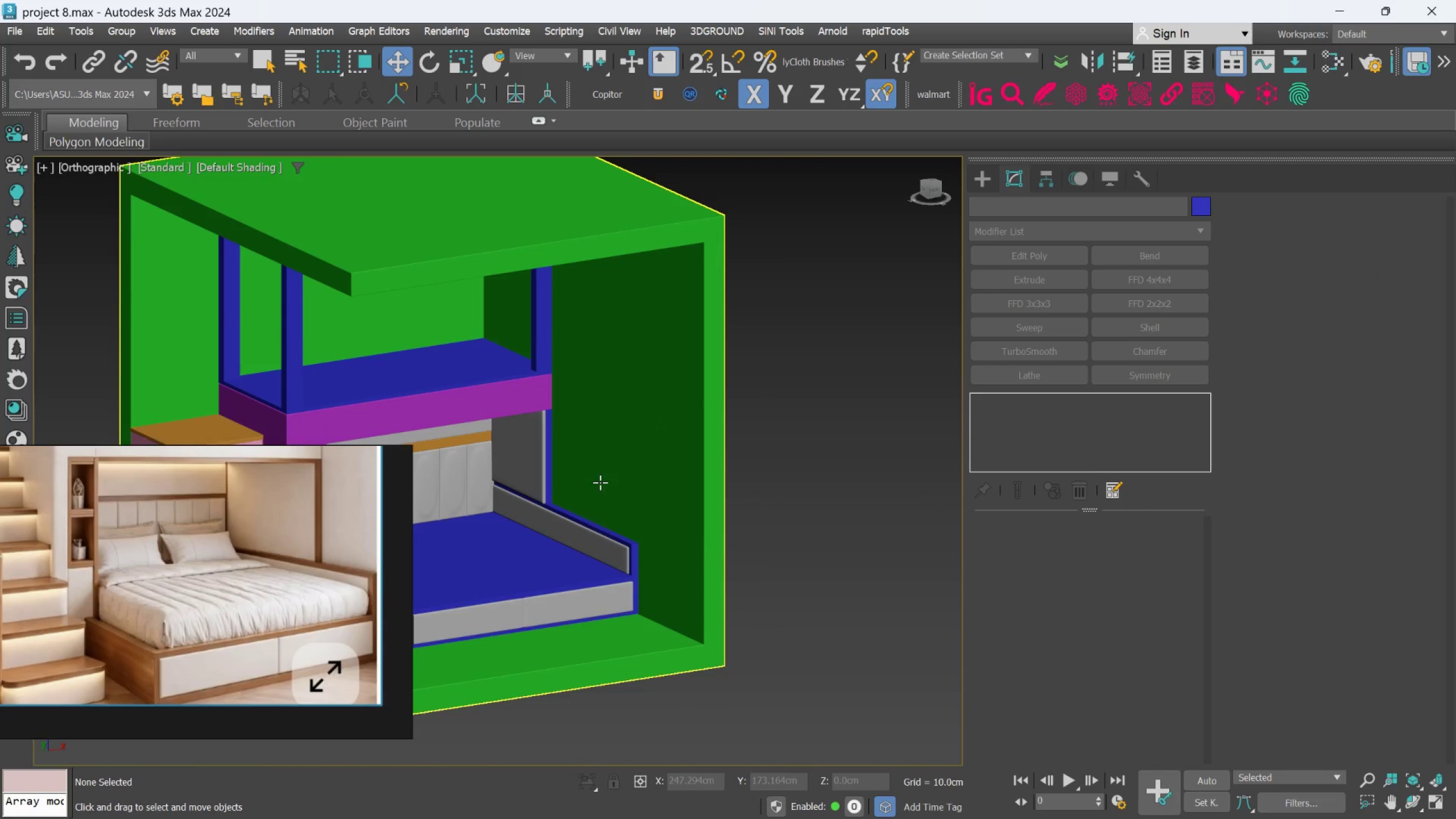 
hold_key(key=AltLeft, duration=0.77)
 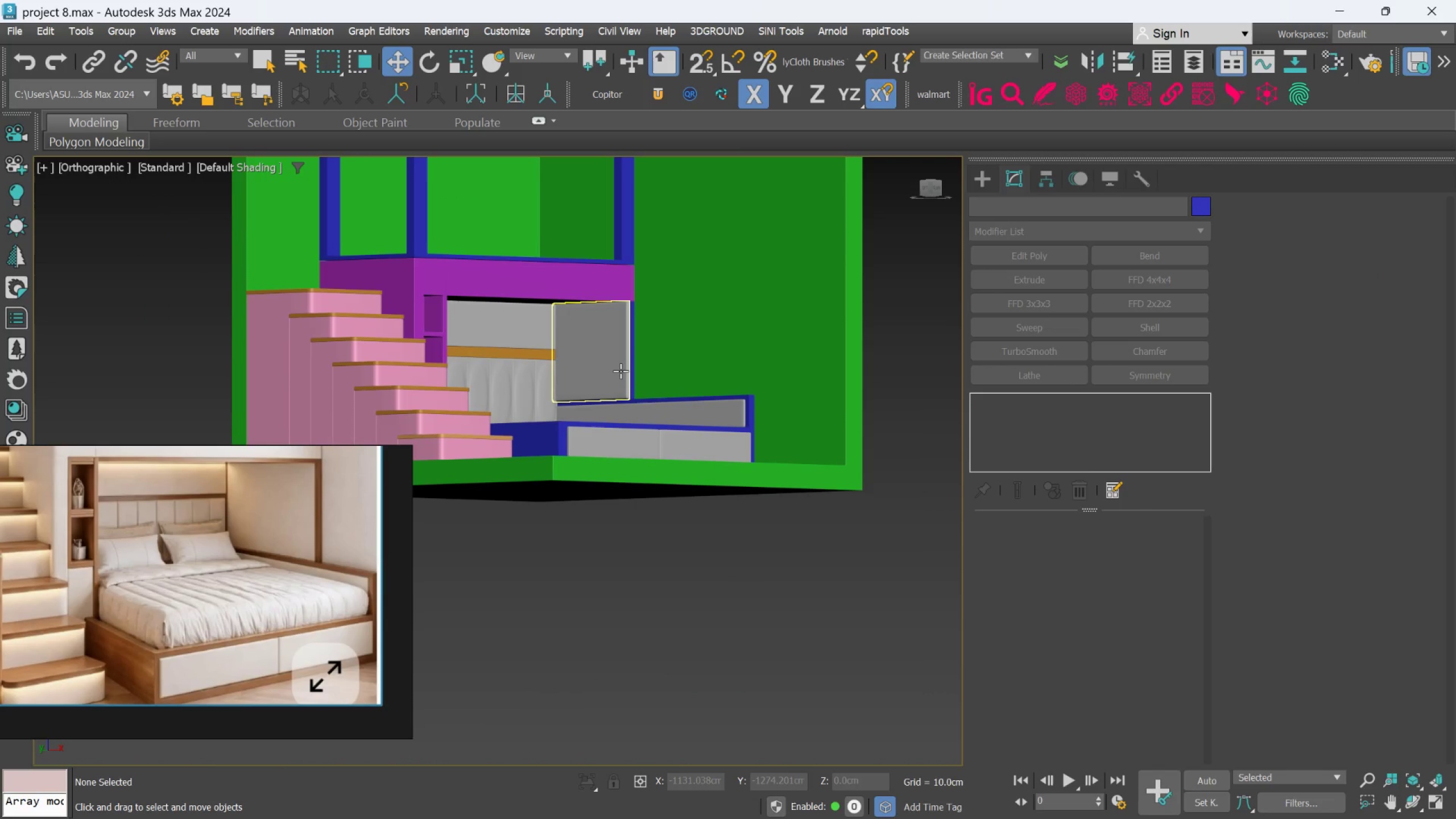 
scroll: coordinate [621, 371], scroll_direction: up, amount: 2.0
 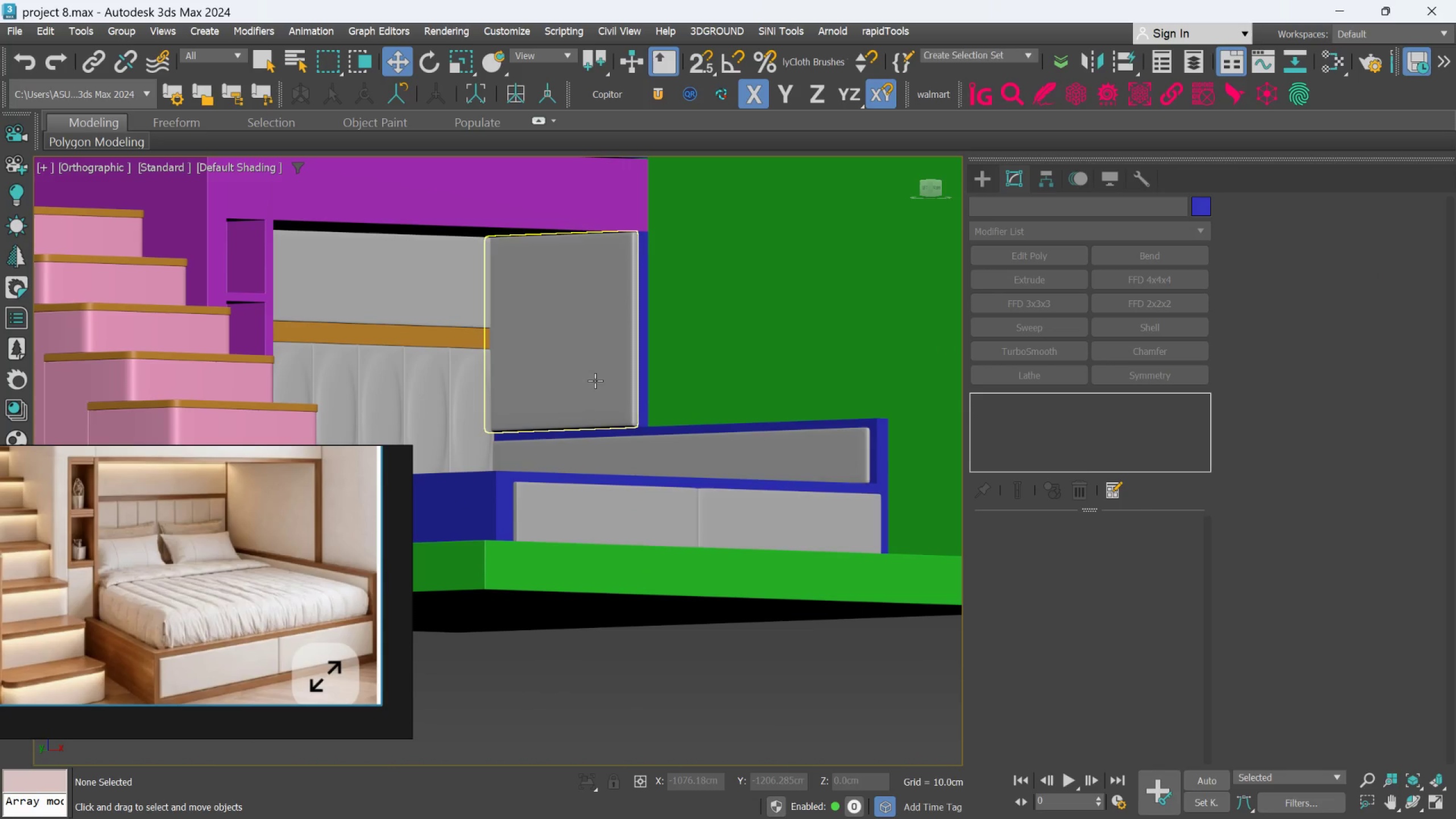 
left_click([594, 380])
 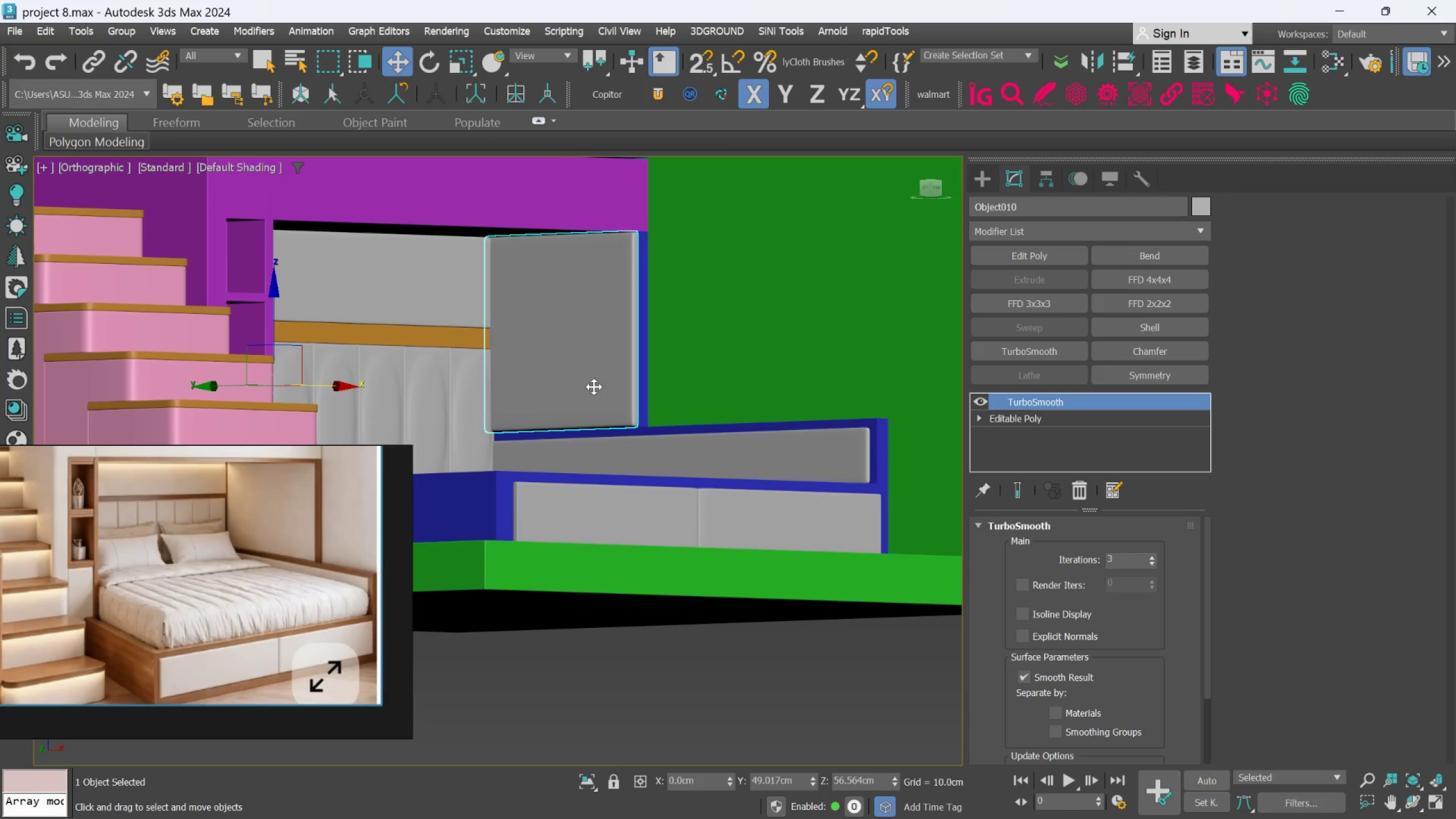 
hold_key(key=AltLeft, duration=0.84)
 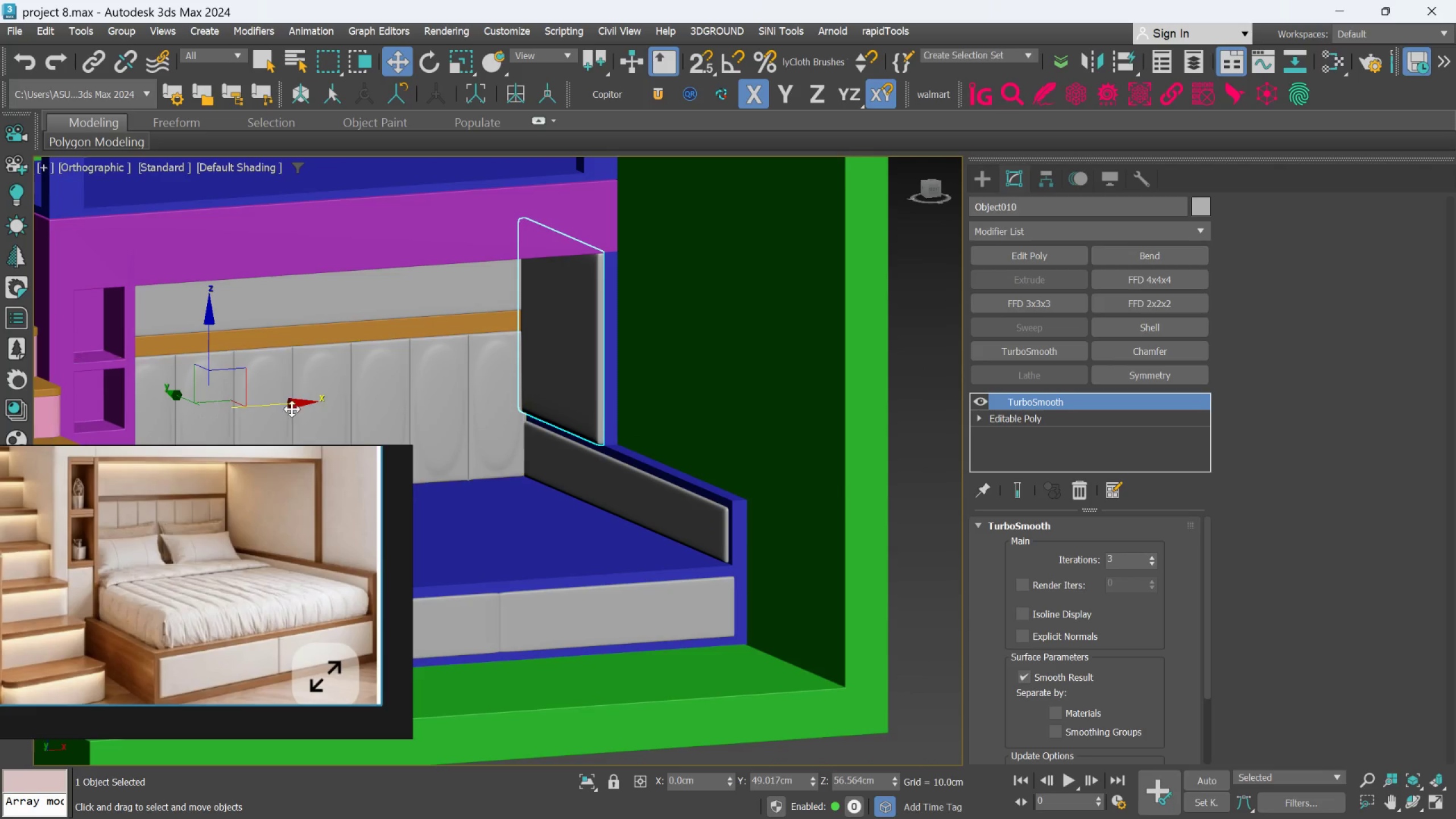 
left_click_drag(start_coordinate=[291, 407], to_coordinate=[293, 419])
 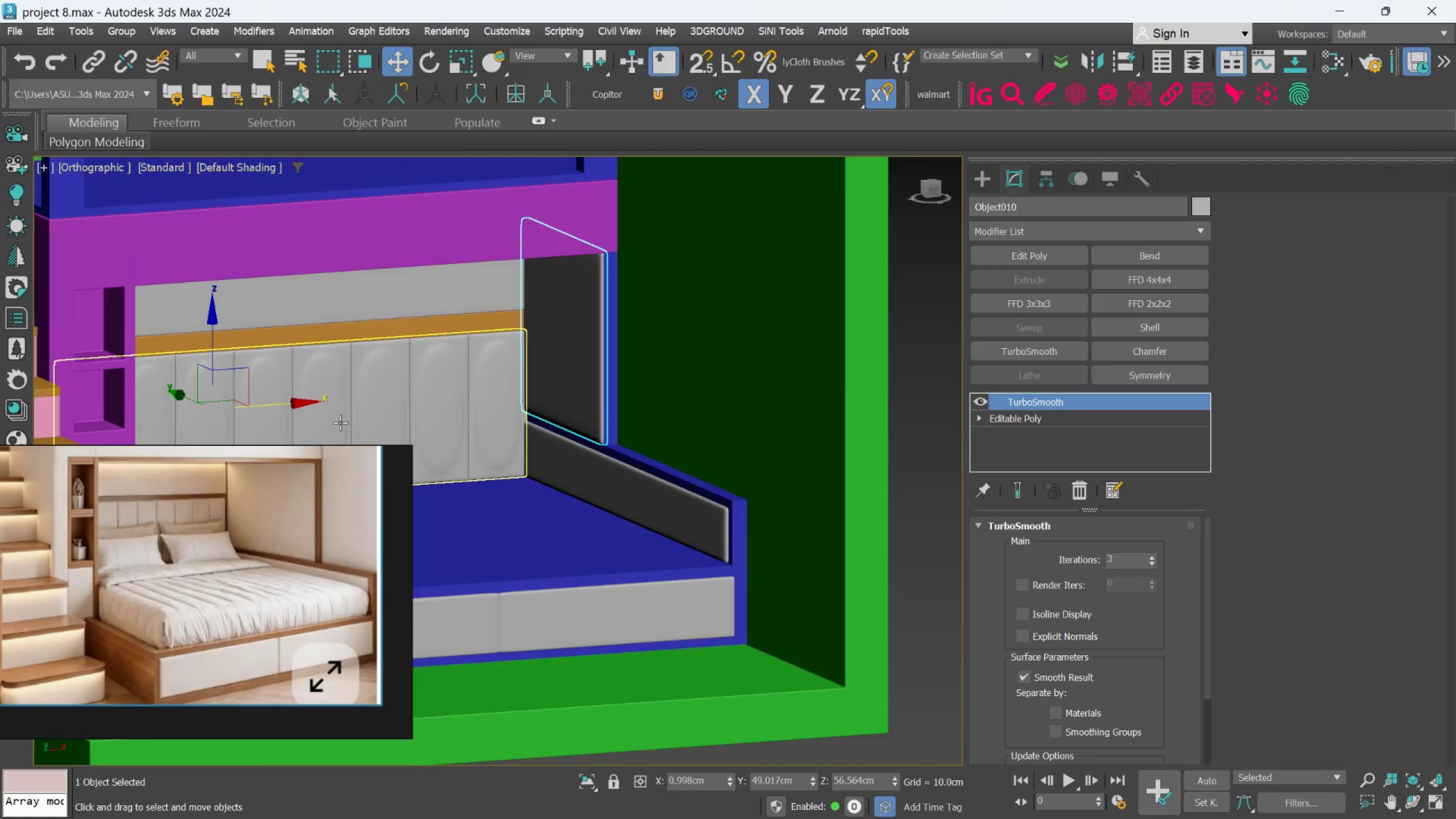 
hold_key(key=AltLeft, duration=0.81)
 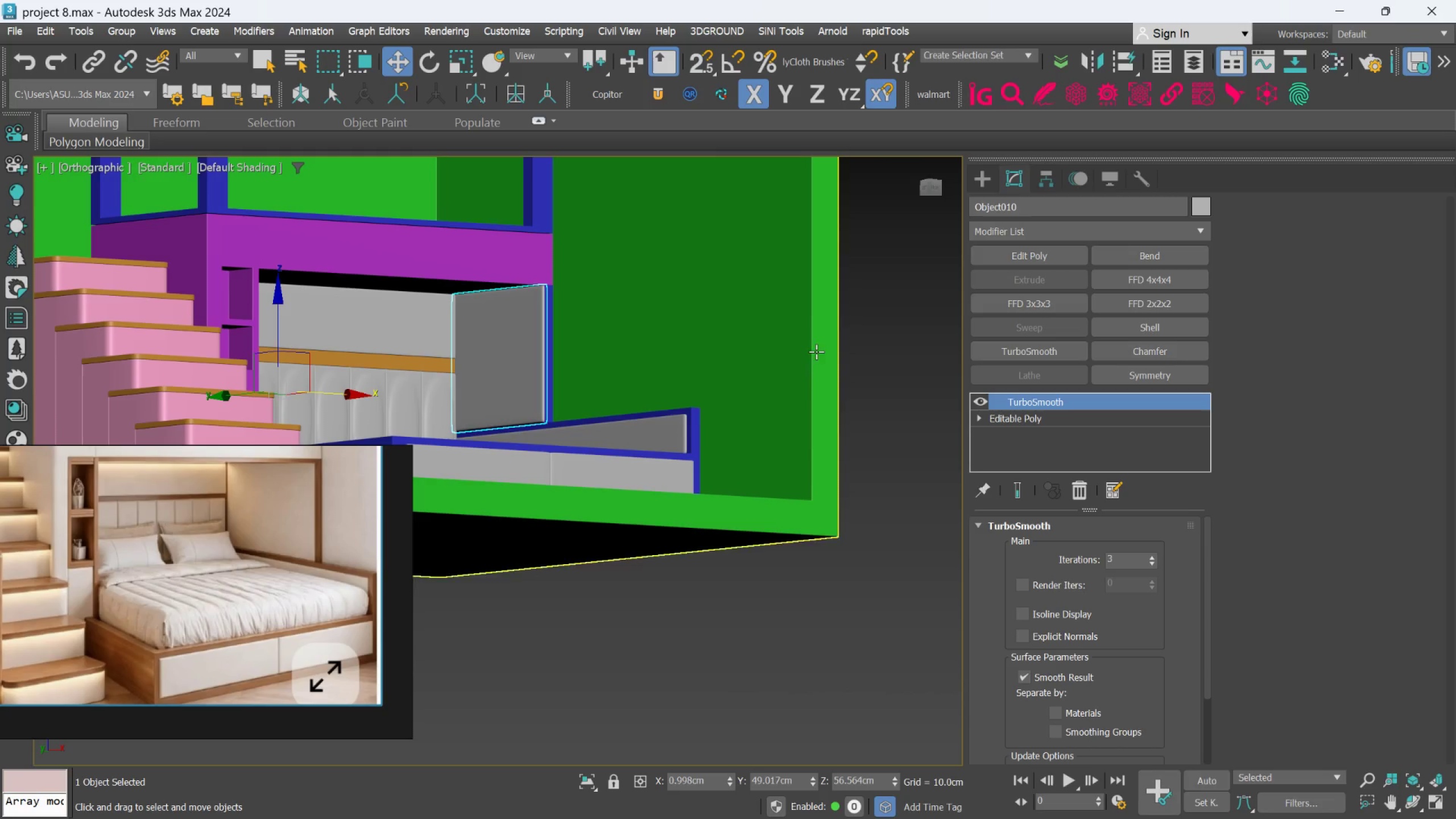 
scroll: coordinate [342, 423], scroll_direction: down, amount: 1.0
 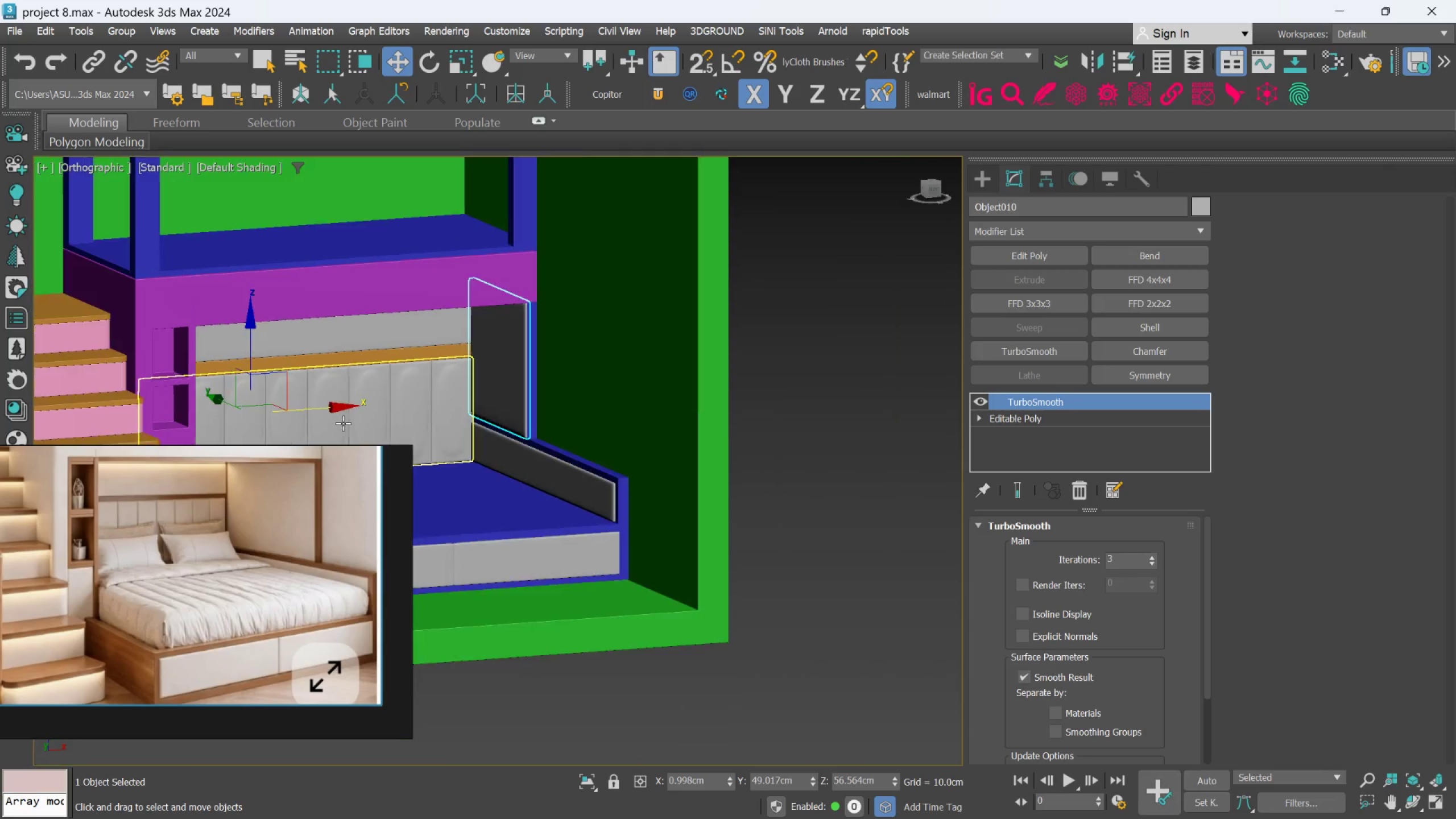 
left_click([893, 341])
 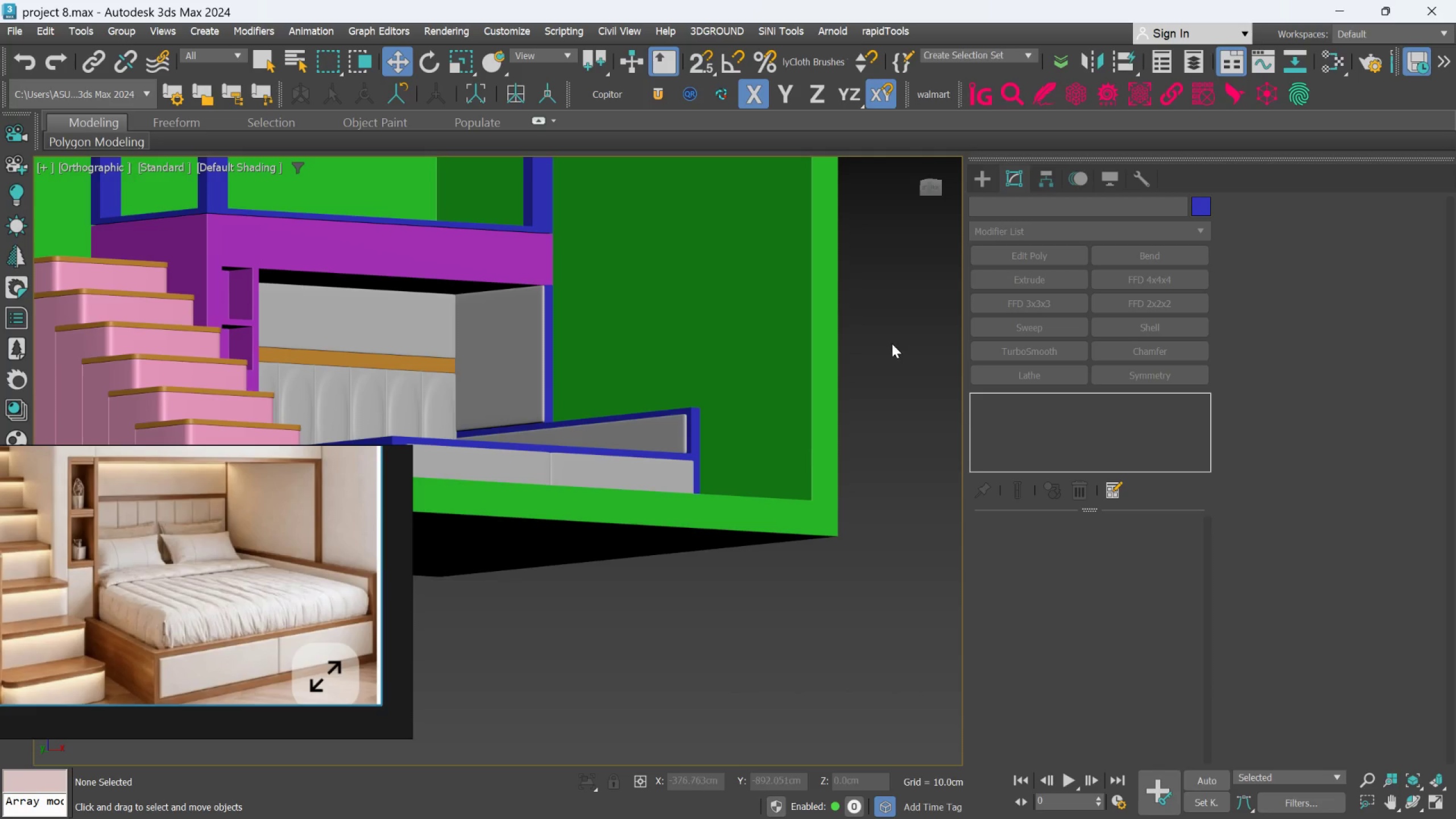 
scroll: coordinate [890, 350], scroll_direction: down, amount: 2.0
 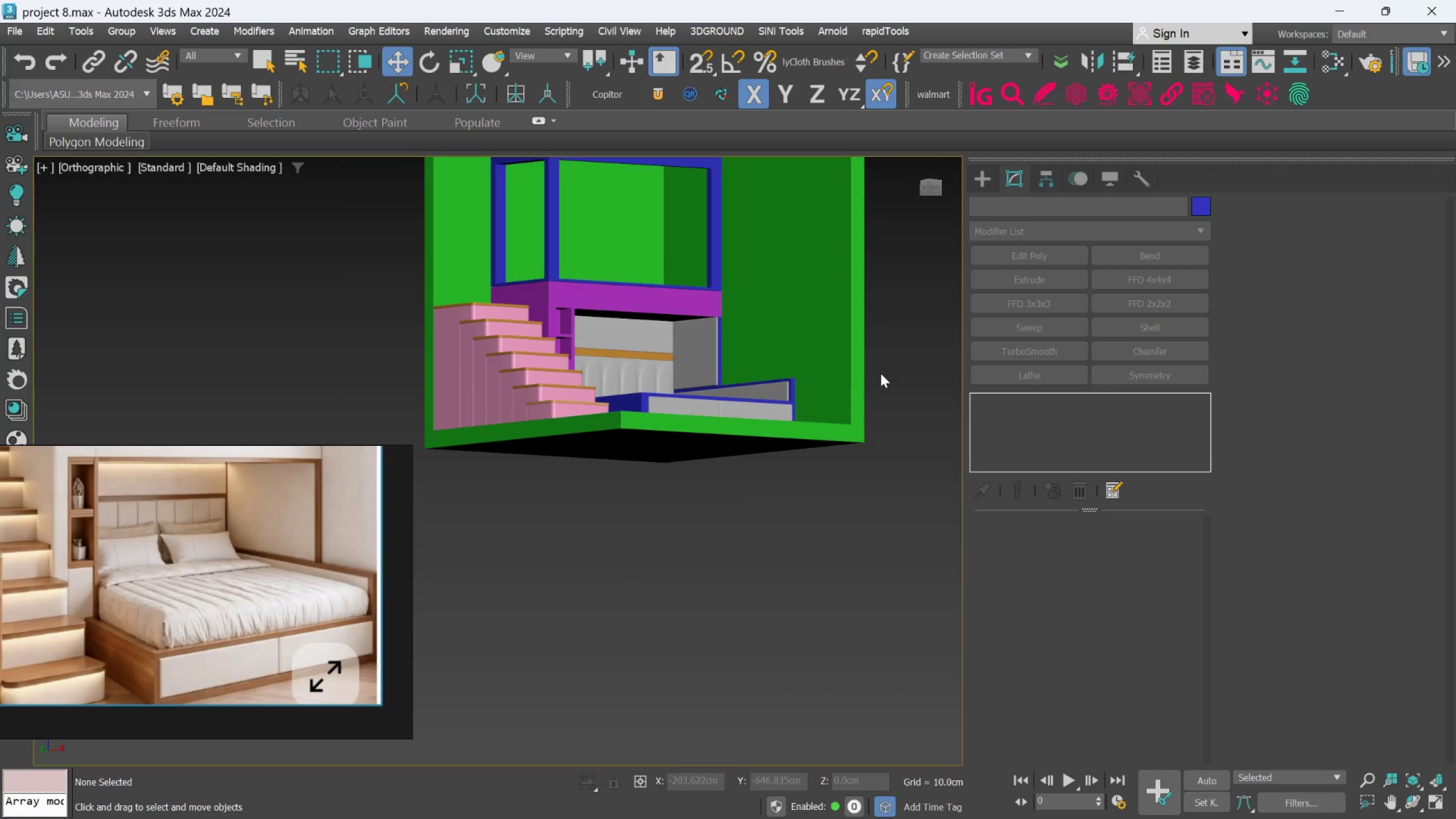 
hold_key(key=AltLeft, duration=0.45)
 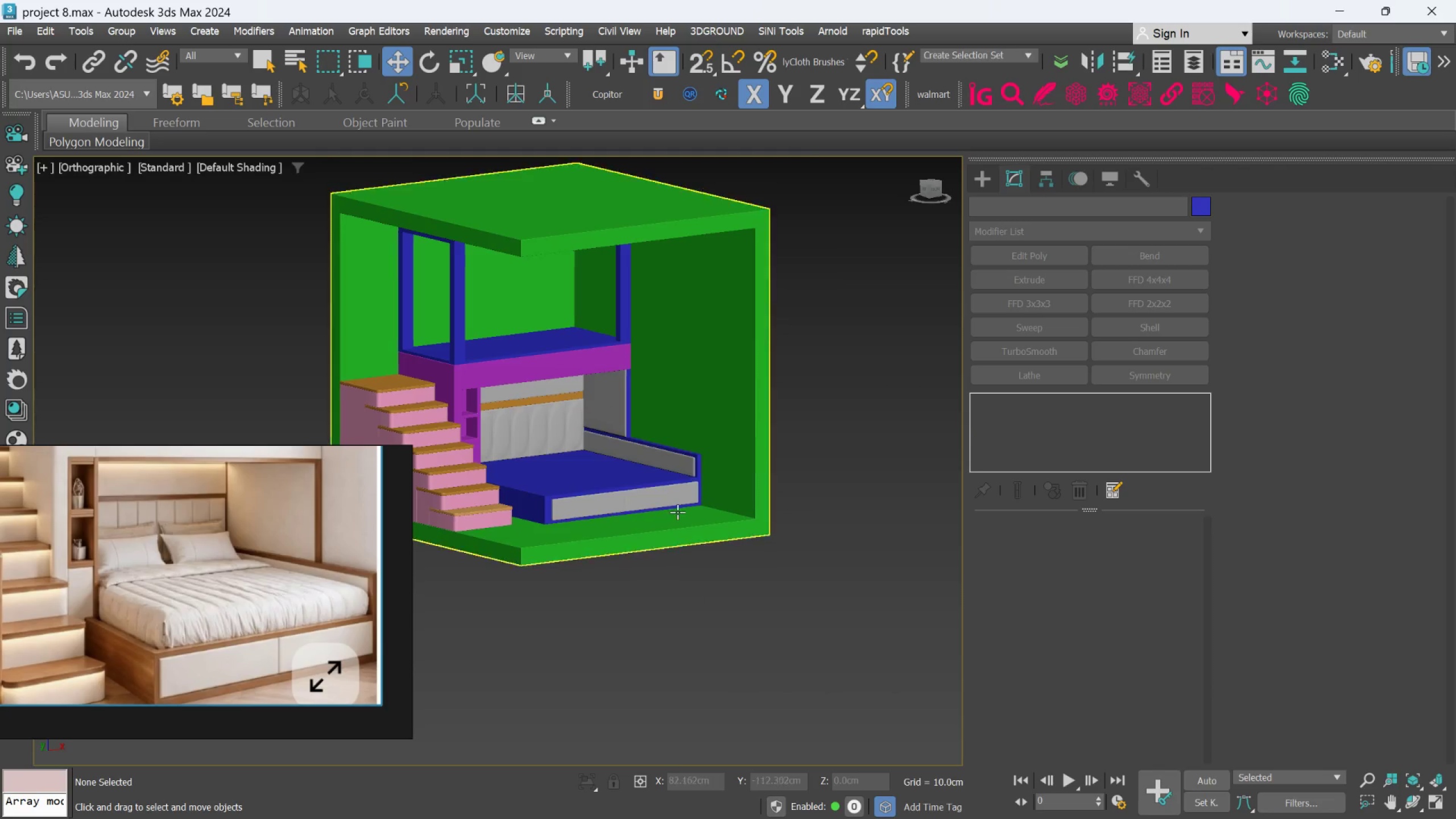 
scroll: coordinate [589, 431], scroll_direction: up, amount: 7.0
 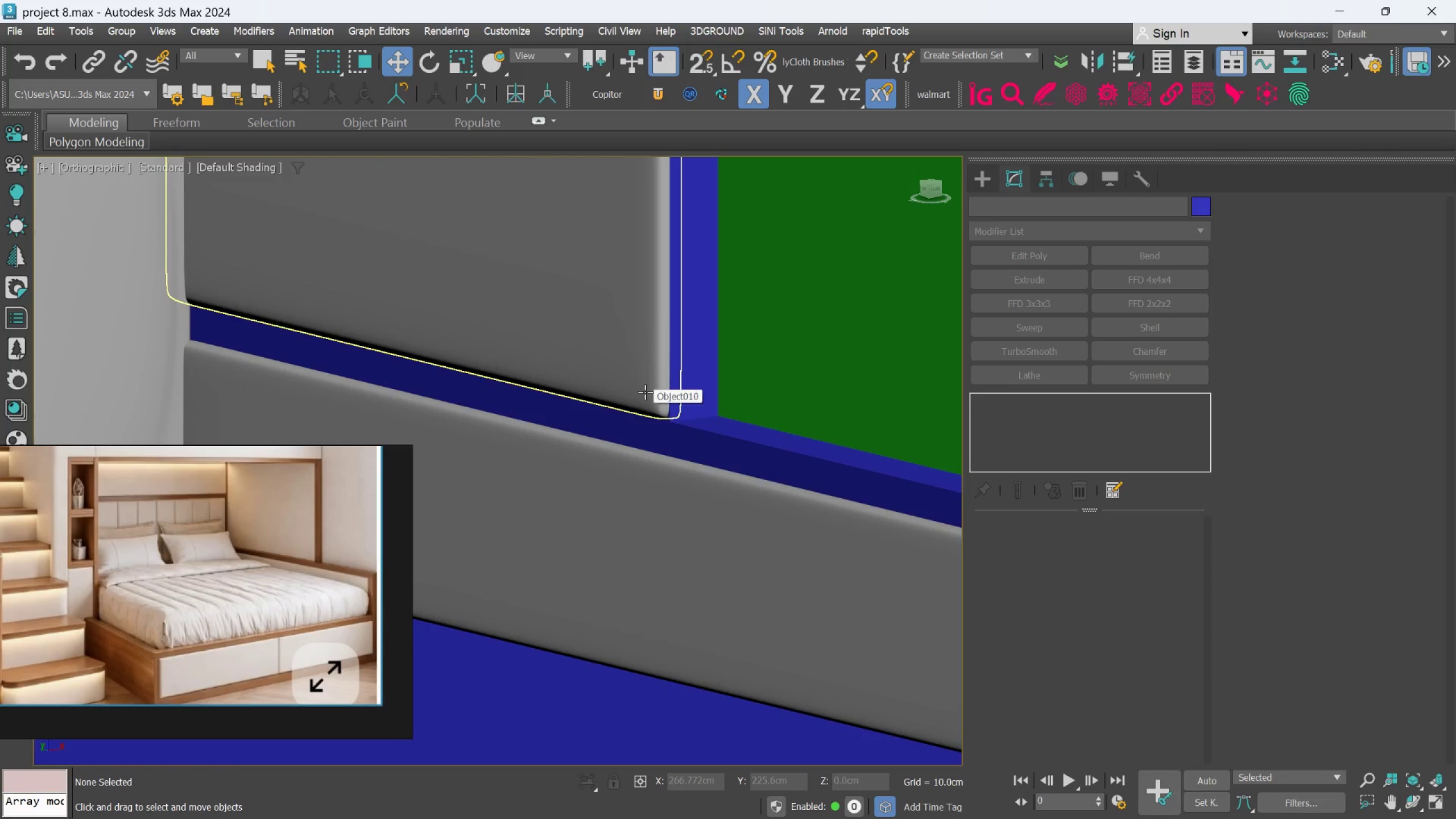 
left_click([645, 392])
 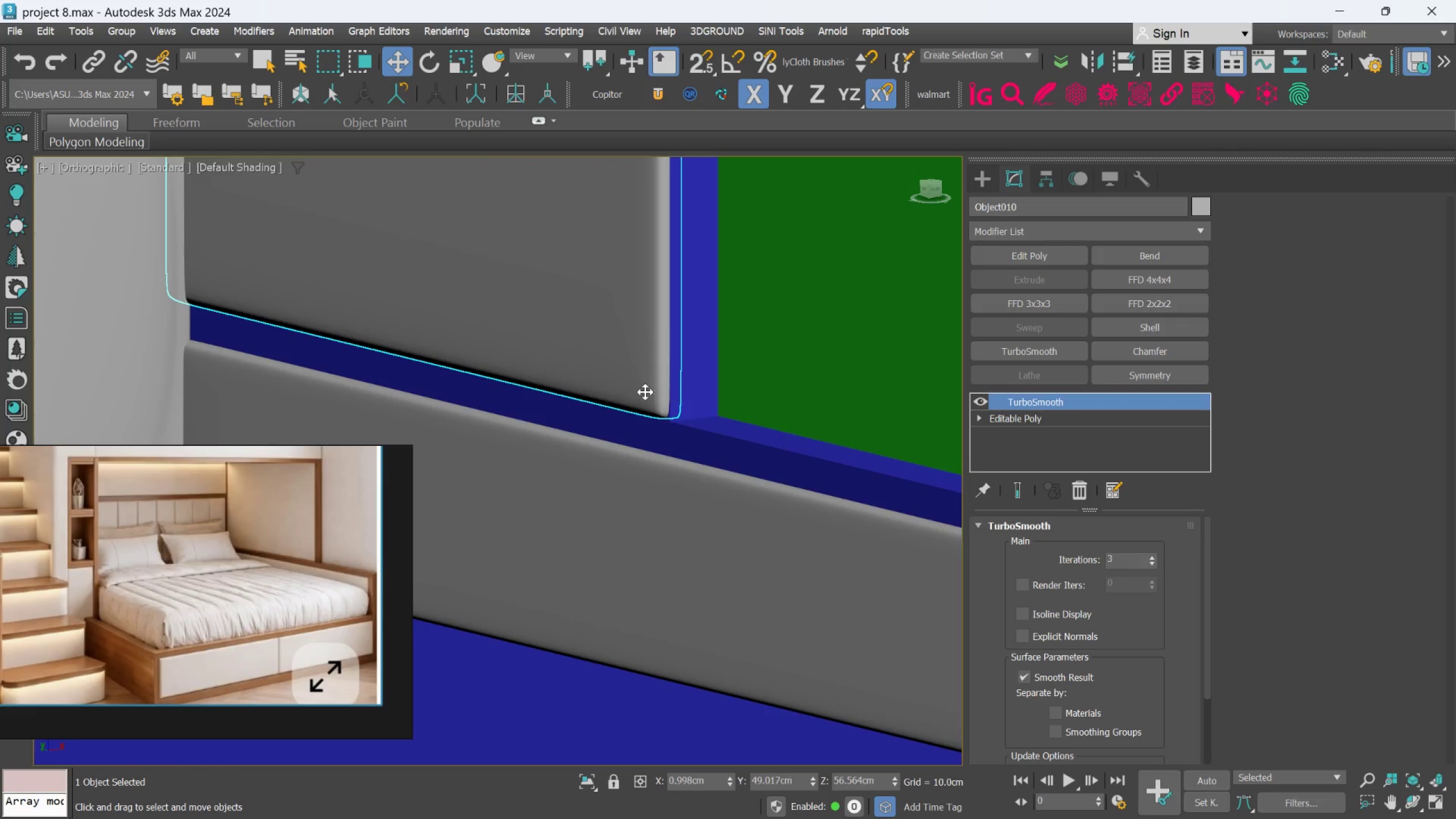 
scroll: coordinate [667, 473], scroll_direction: down, amount: 4.0
 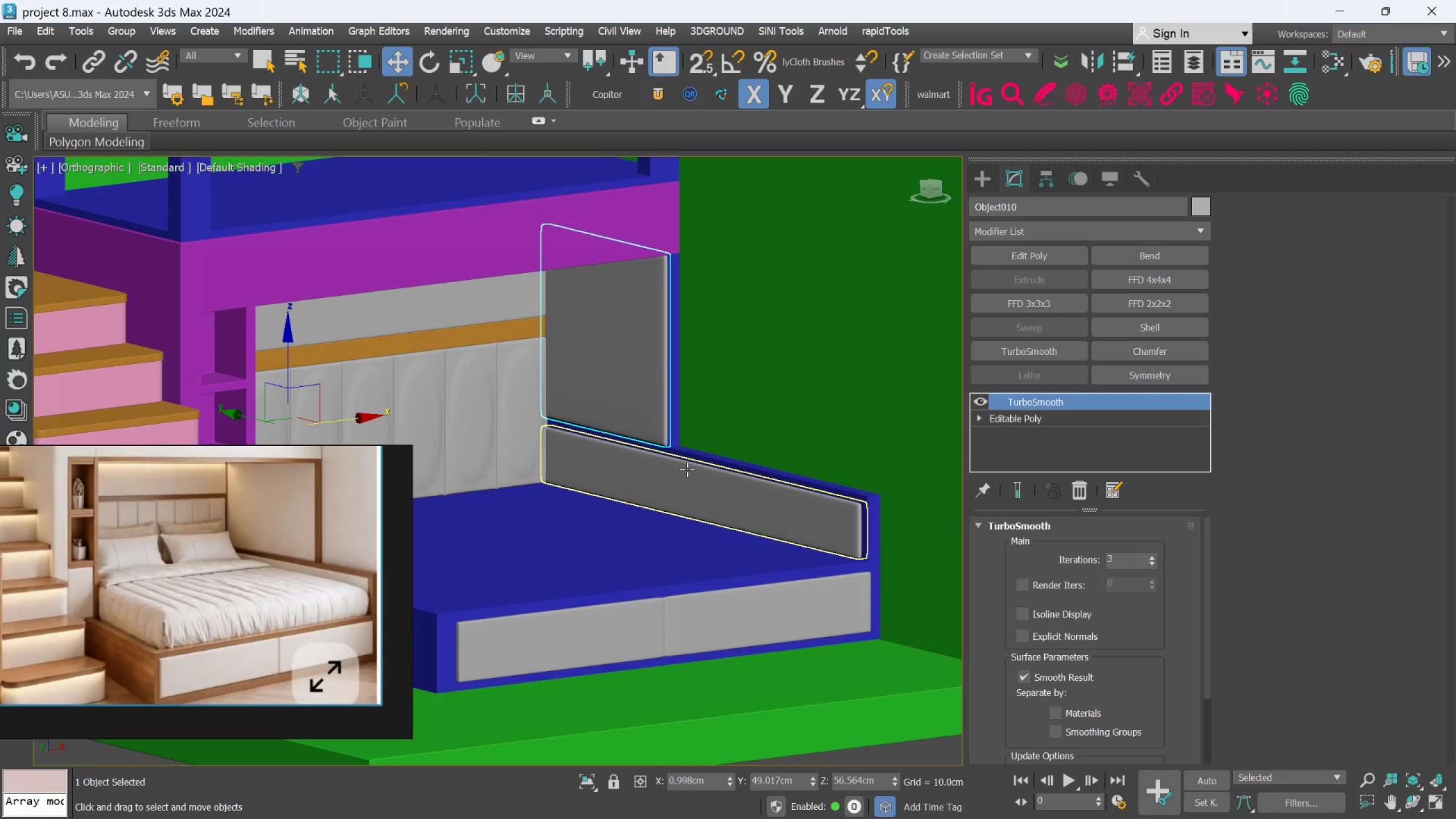 
hold_key(key=AltLeft, duration=0.61)
 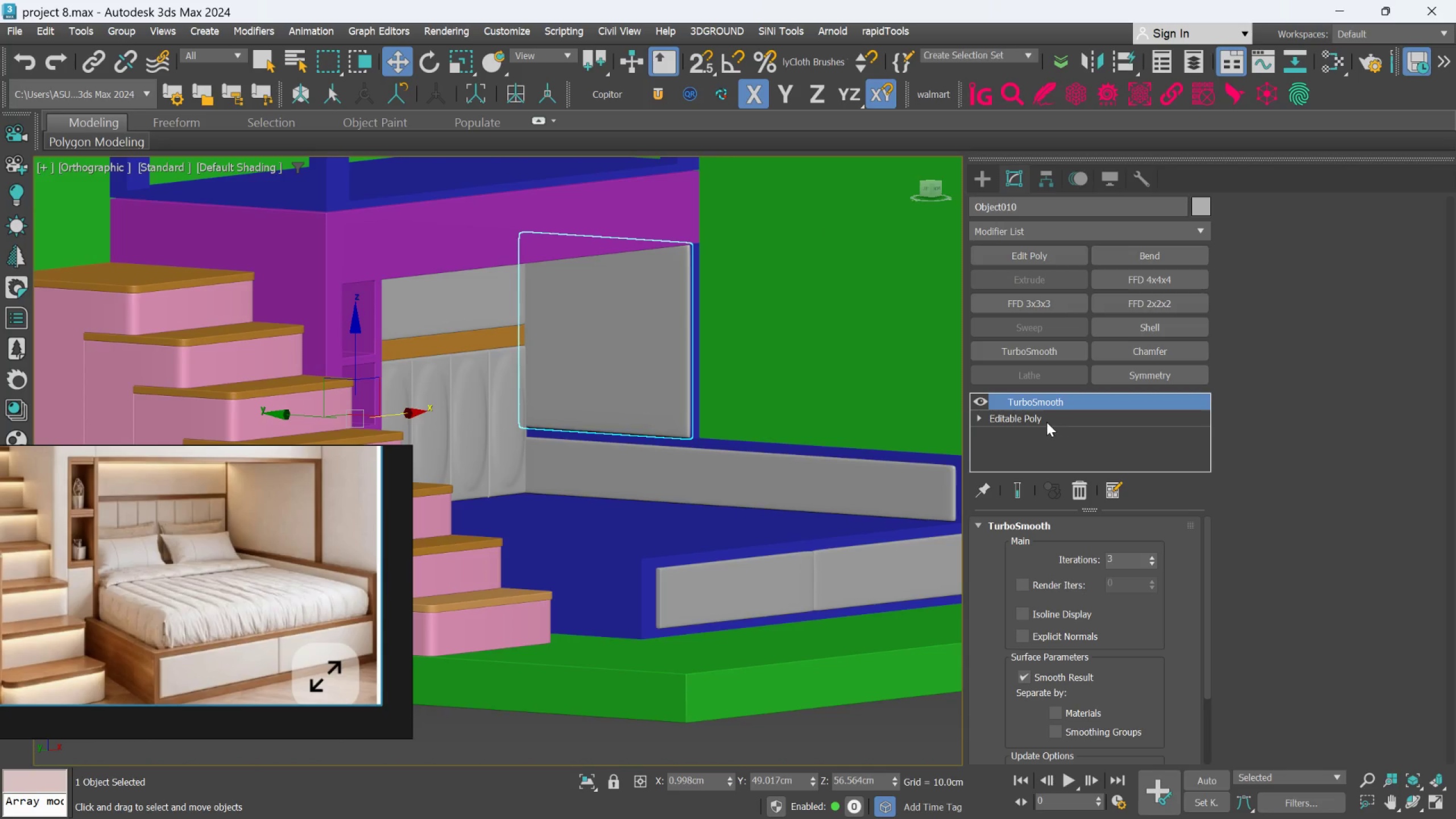 
left_click([1046, 417])
 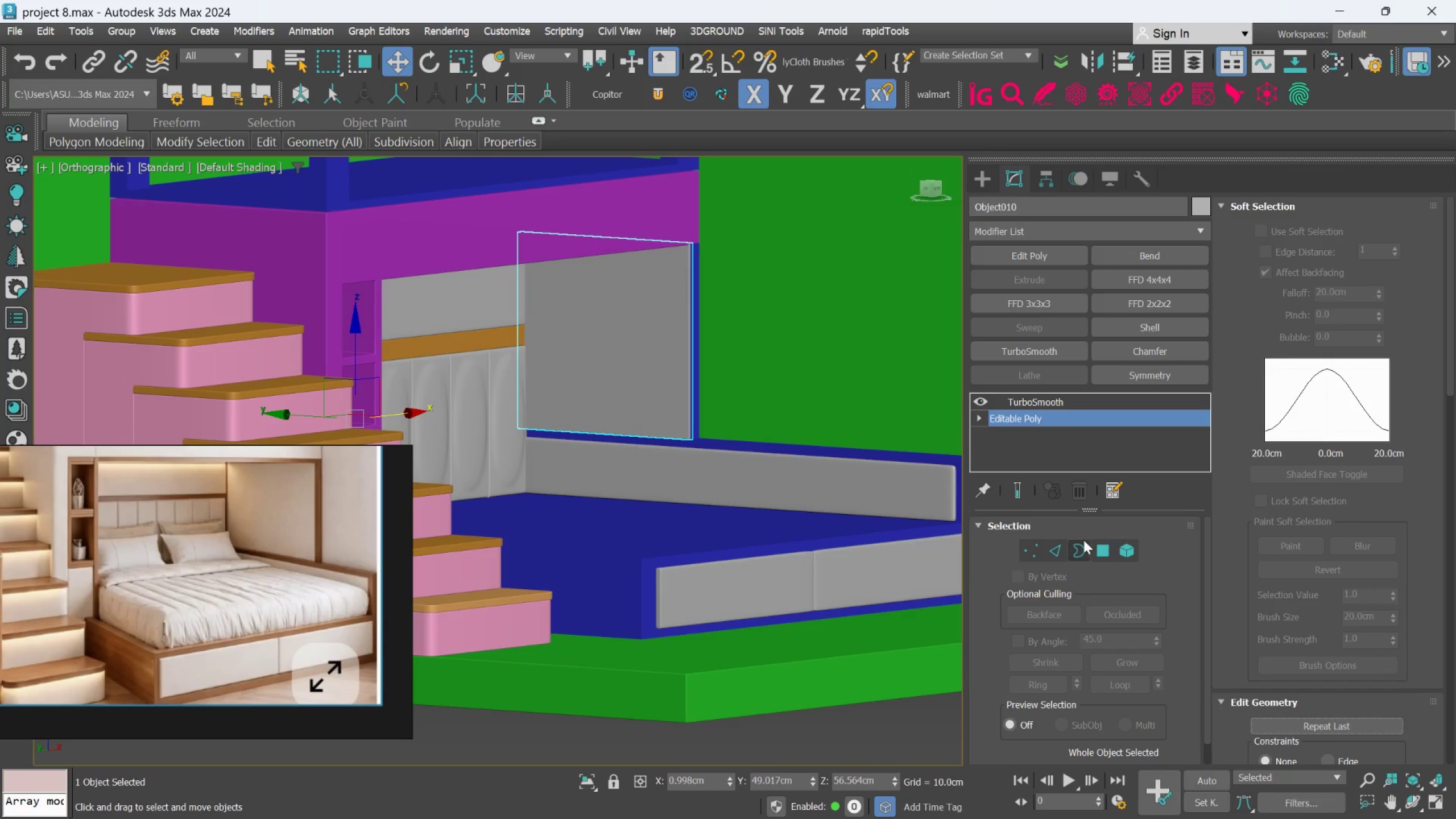 
left_click([1033, 545])
 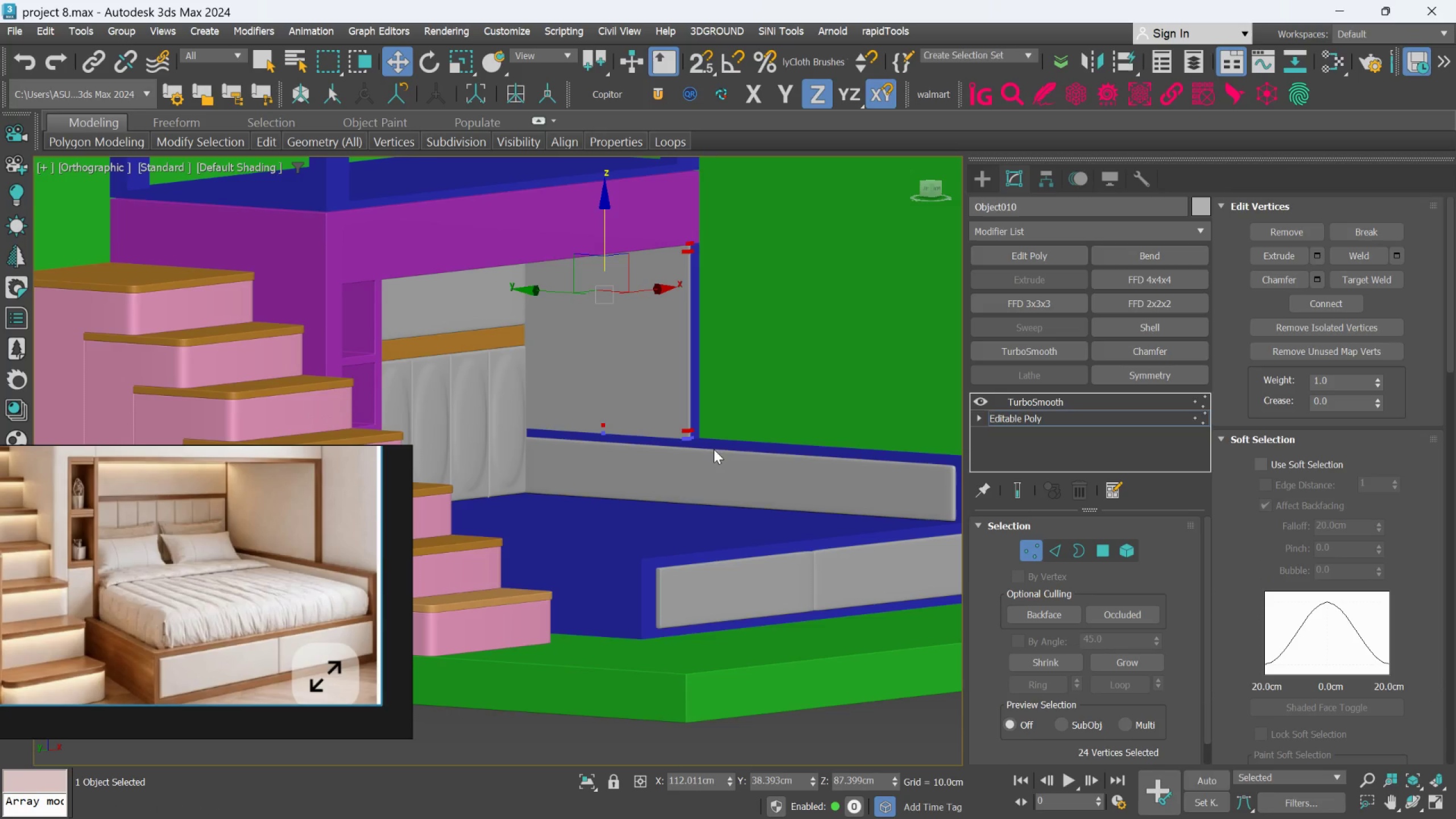 
key(F4)
 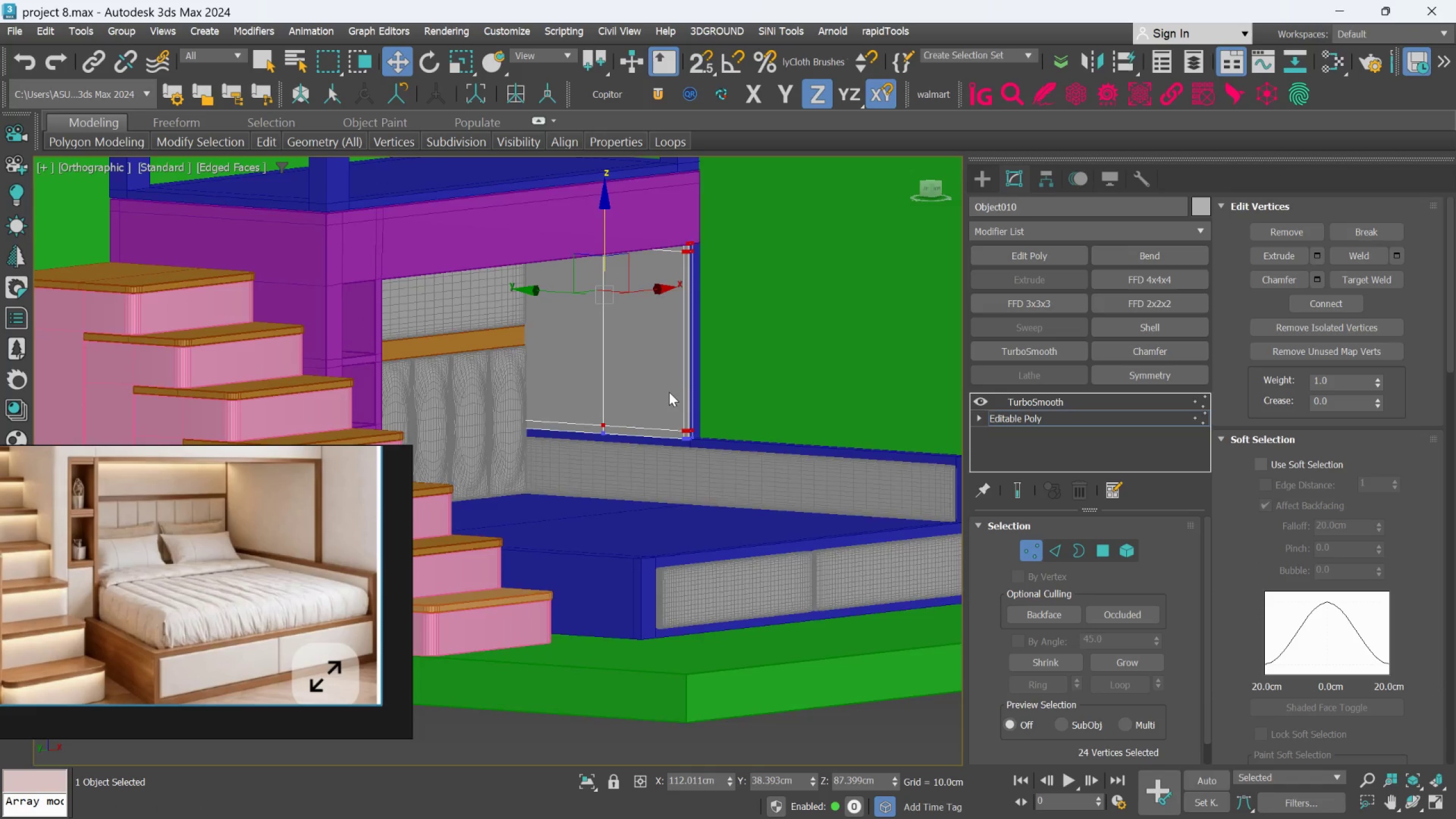 
left_click_drag(start_coordinate=[739, 497], to_coordinate=[661, 177])
 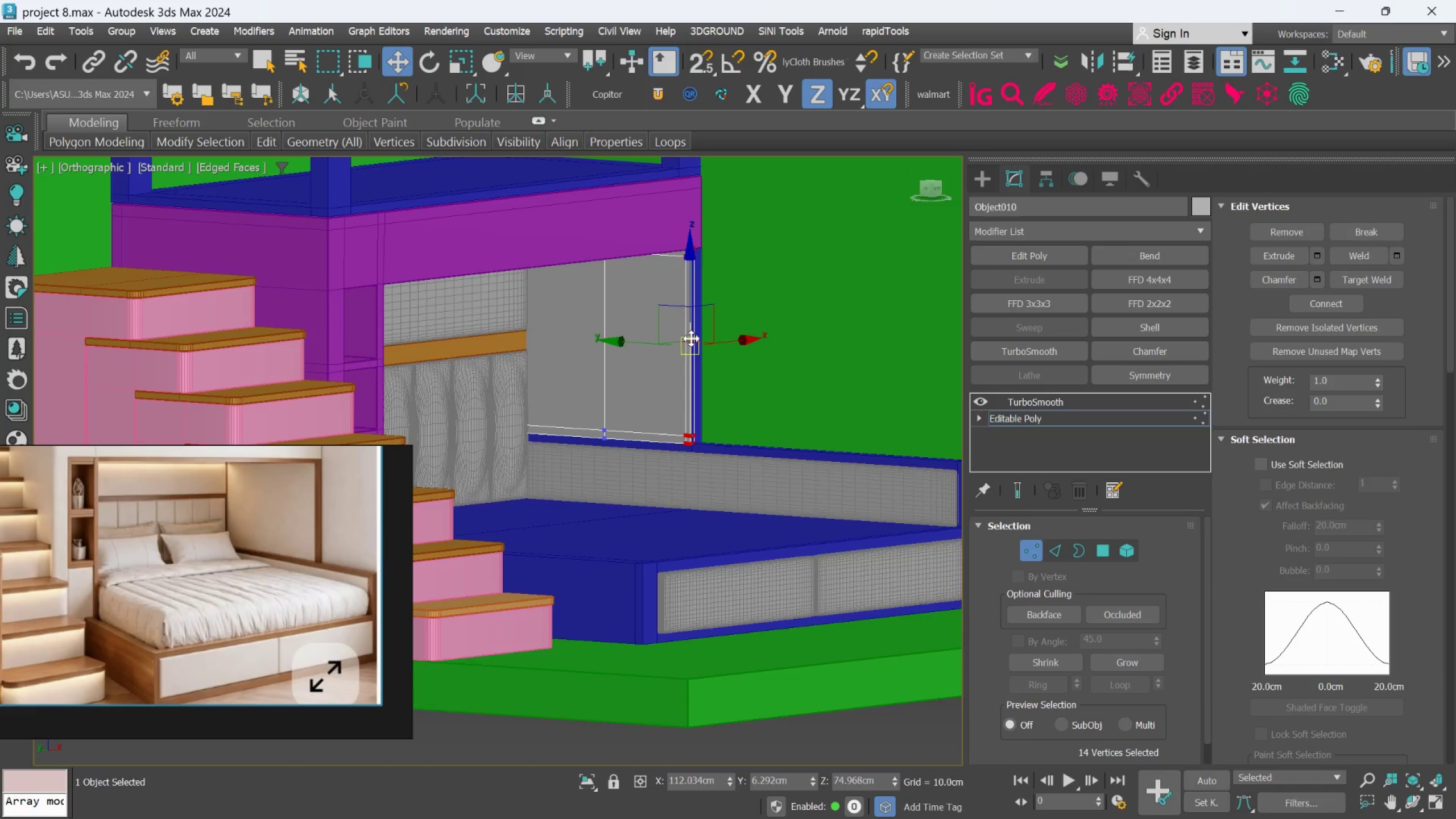 
scroll: coordinate [682, 399], scroll_direction: none, amount: 0.0
 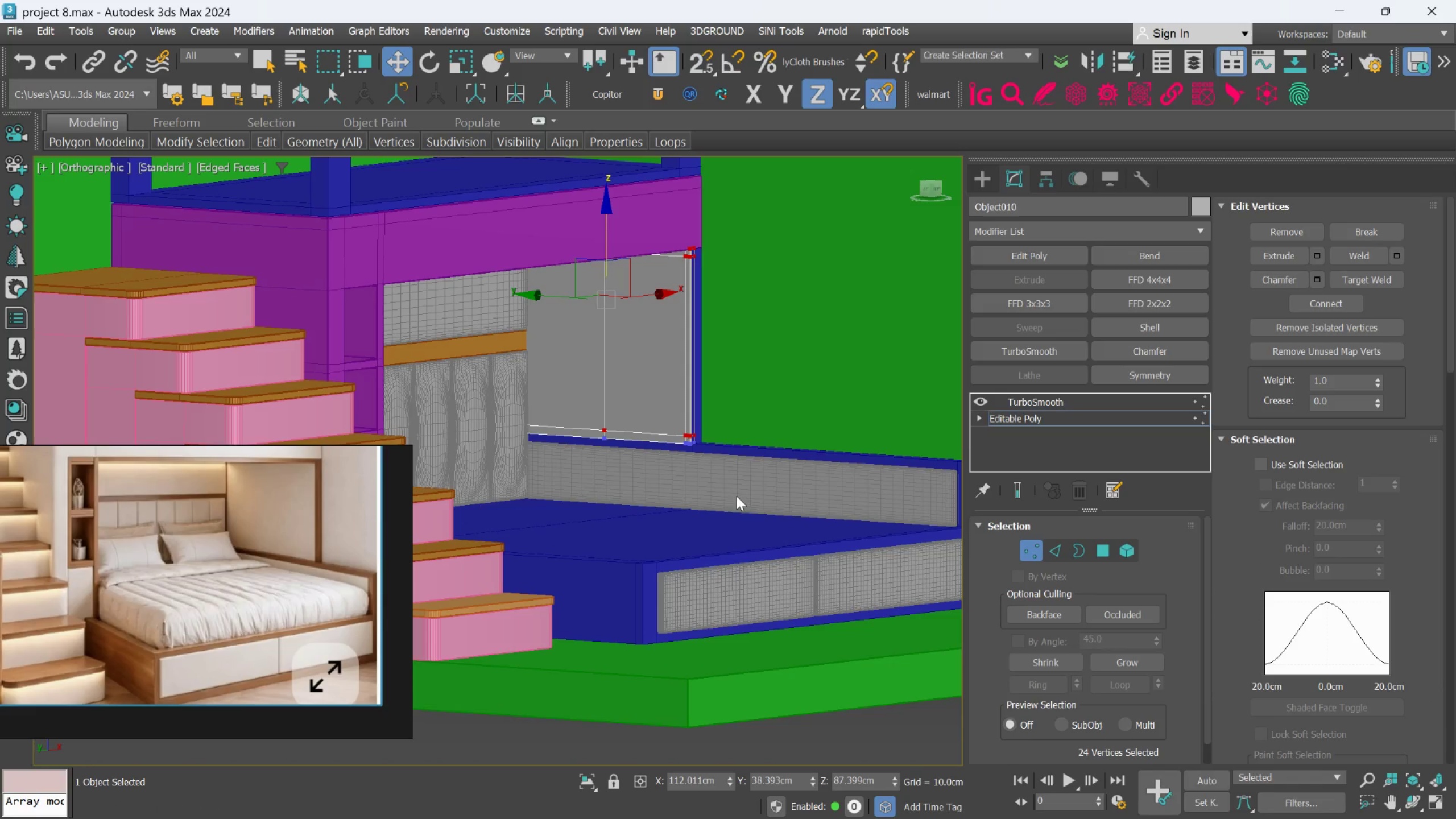 
scroll: coordinate [689, 341], scroll_direction: up, amount: 2.0
 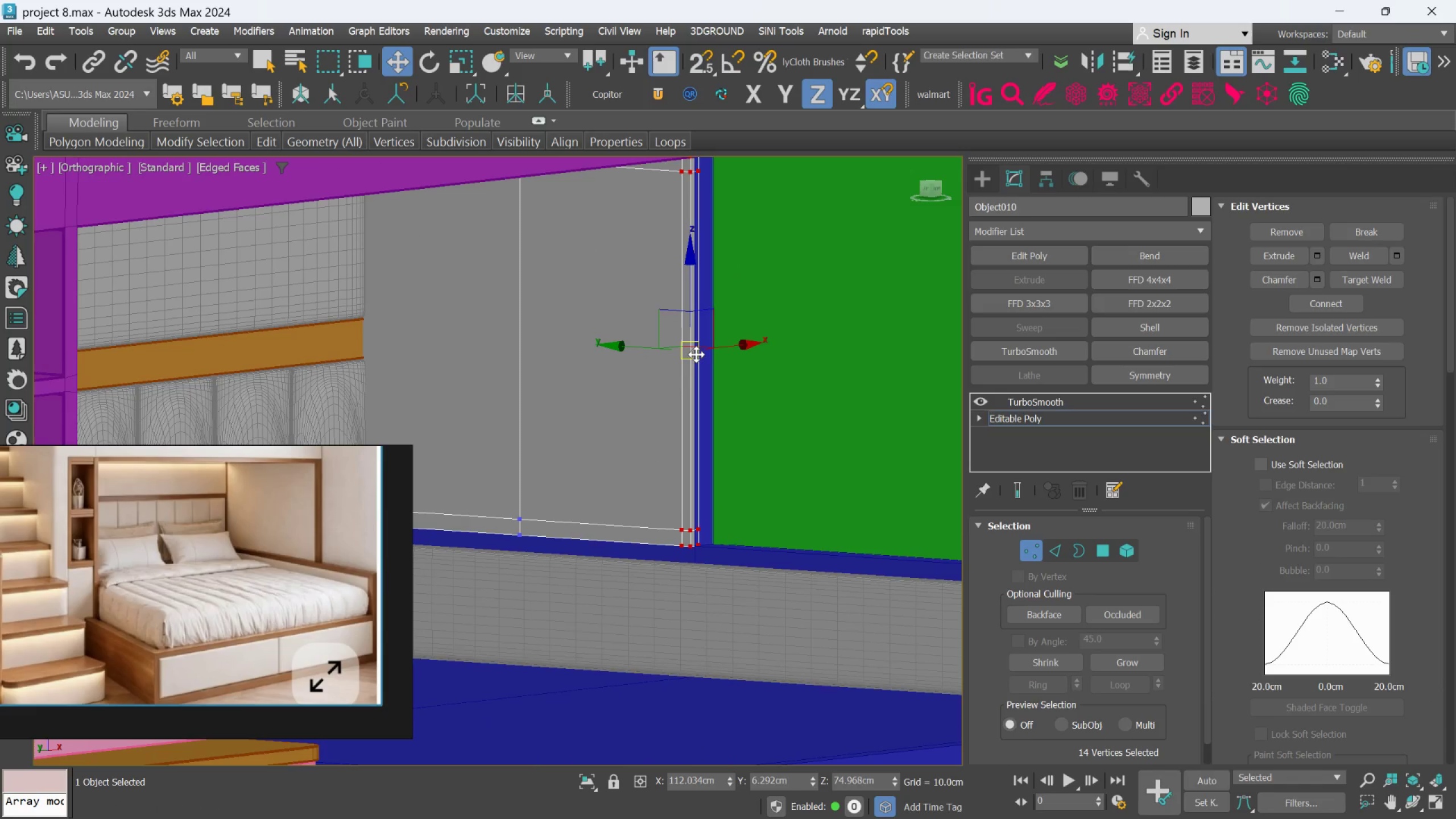 
hold_key(key=AltLeft, duration=0.94)
 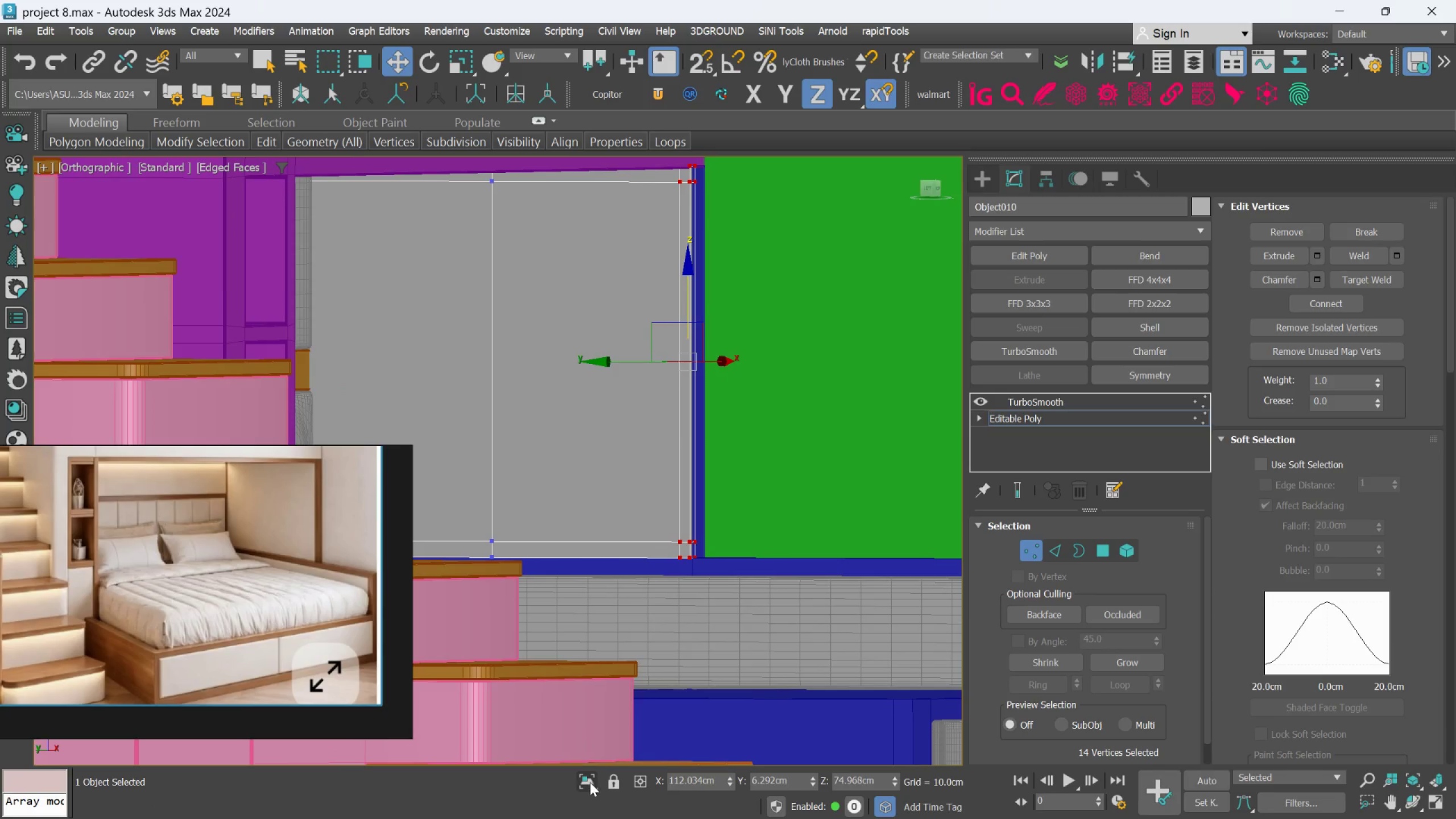 
left_click([590, 782])
 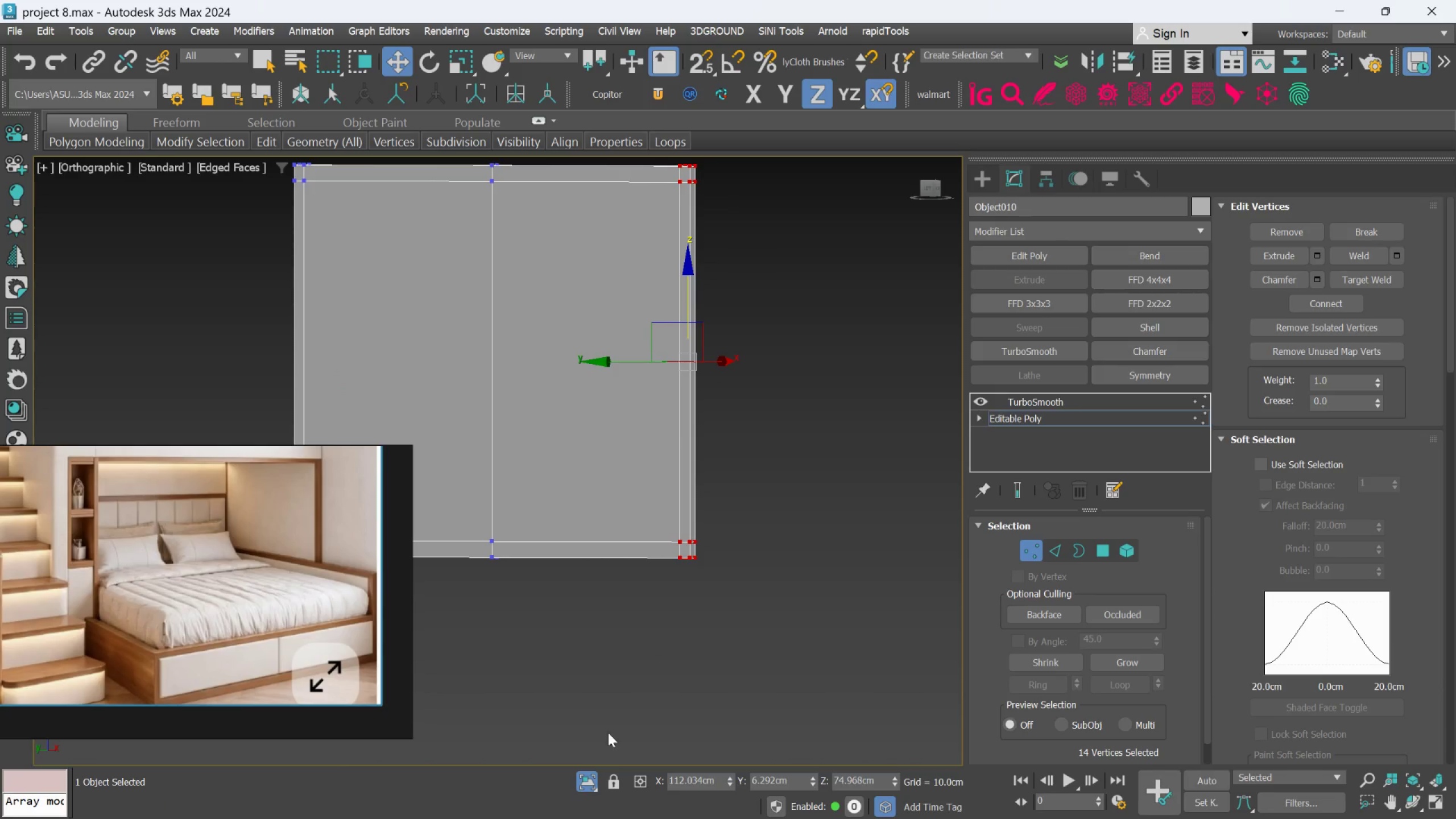 
left_click([584, 779])
 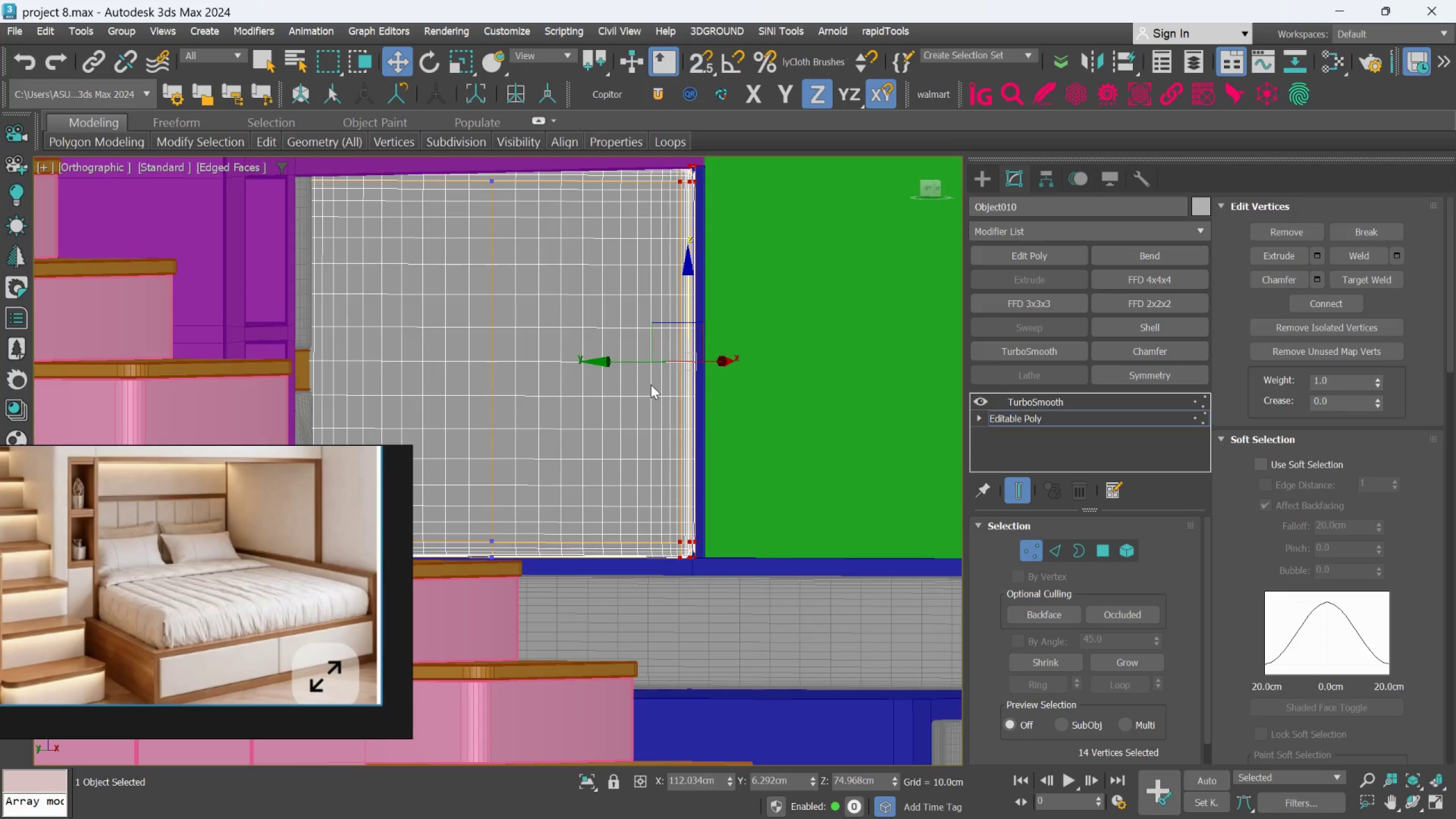 
left_click_drag(start_coordinate=[636, 362], to_coordinate=[633, 370])
 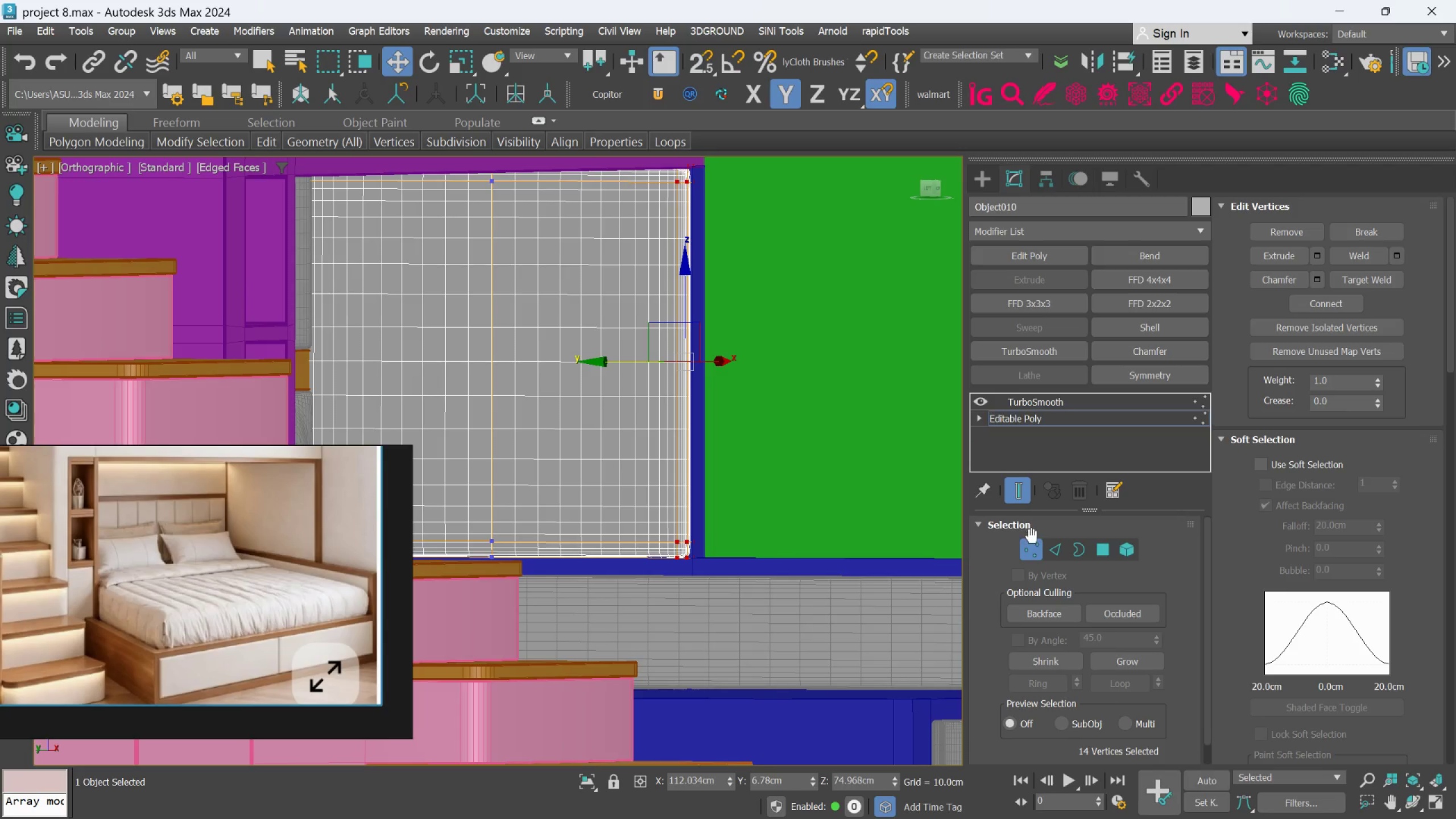 
left_click([1033, 545])
 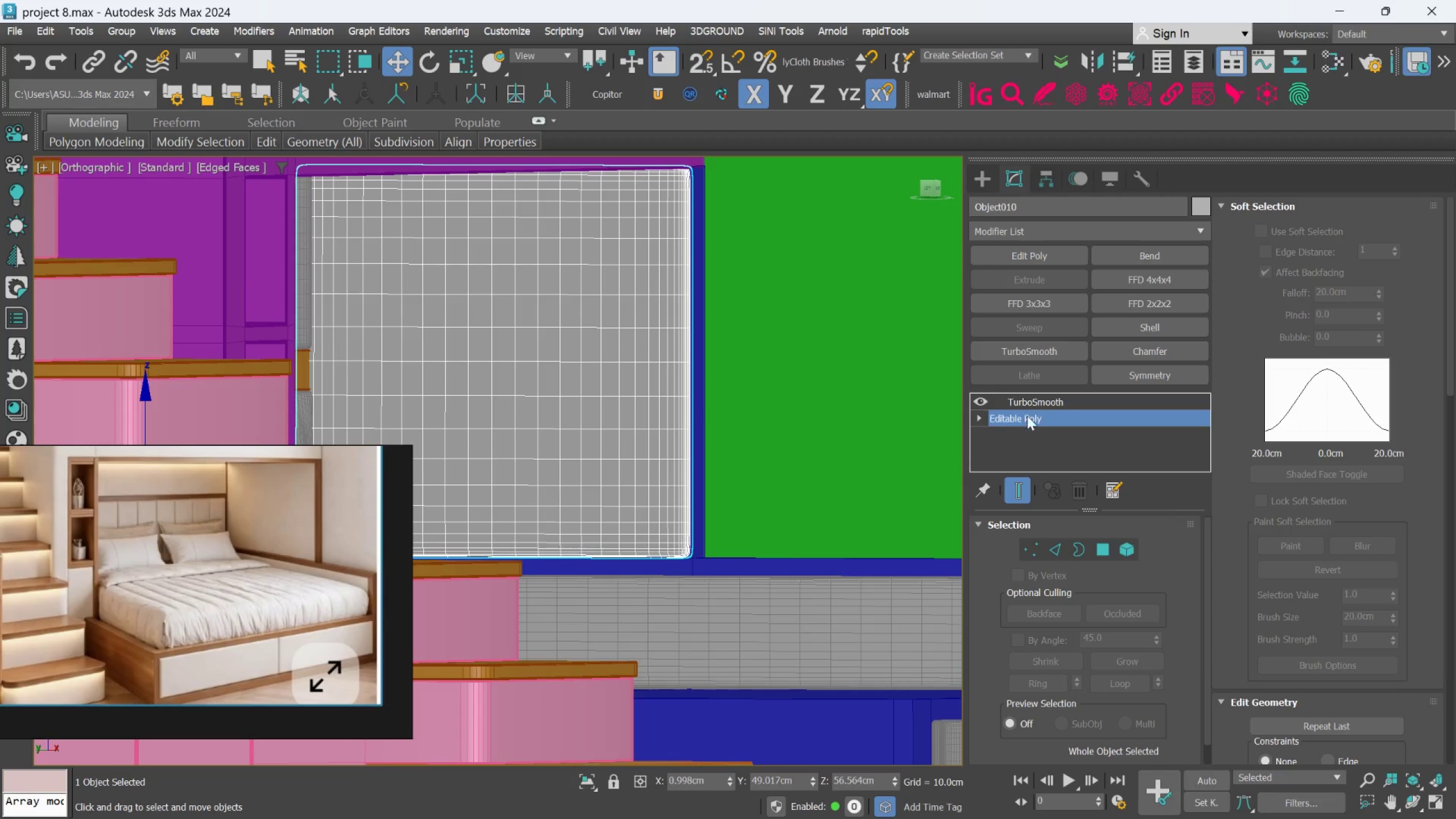 
left_click([1027, 406])
 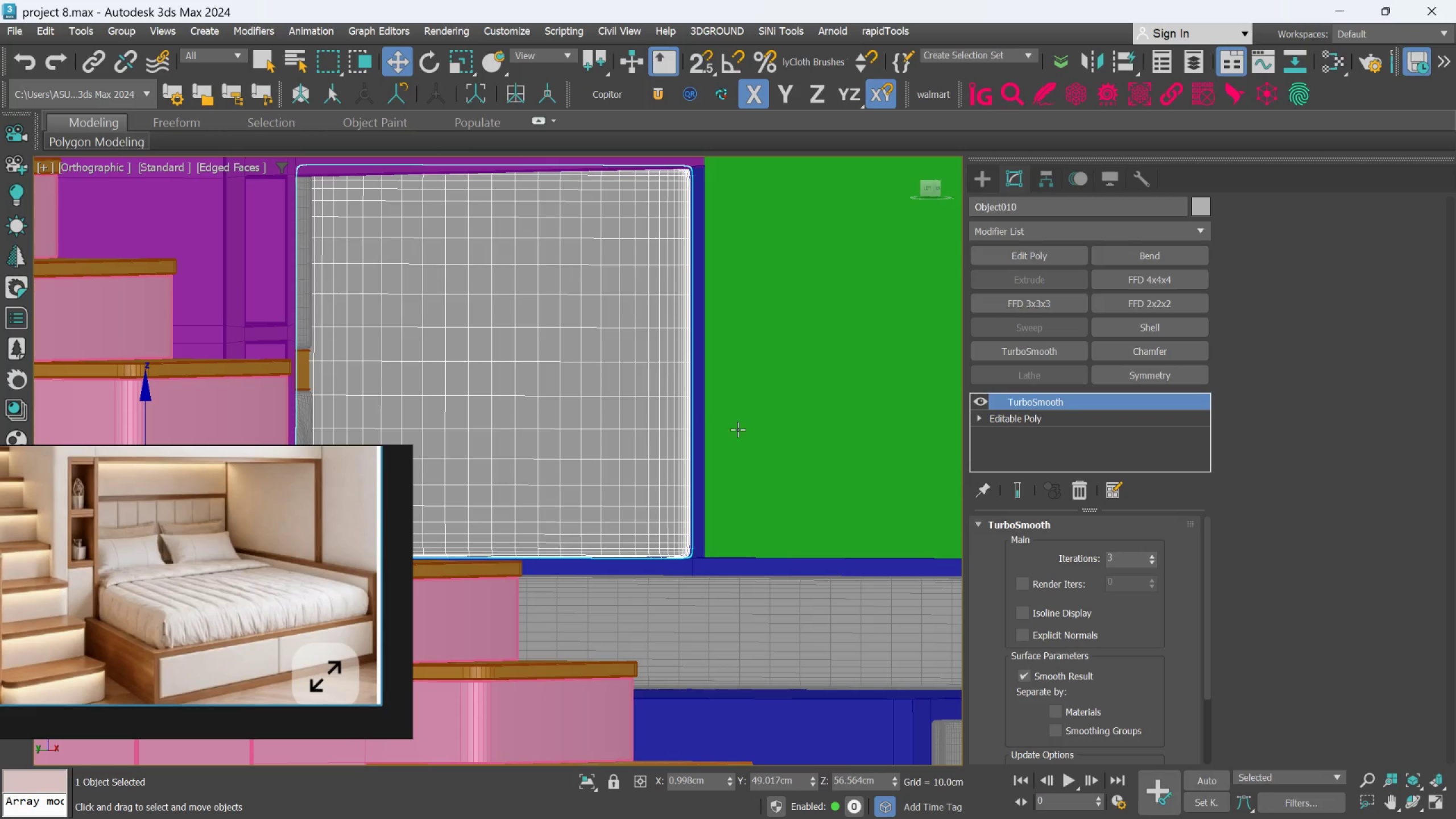 
key(F4)
 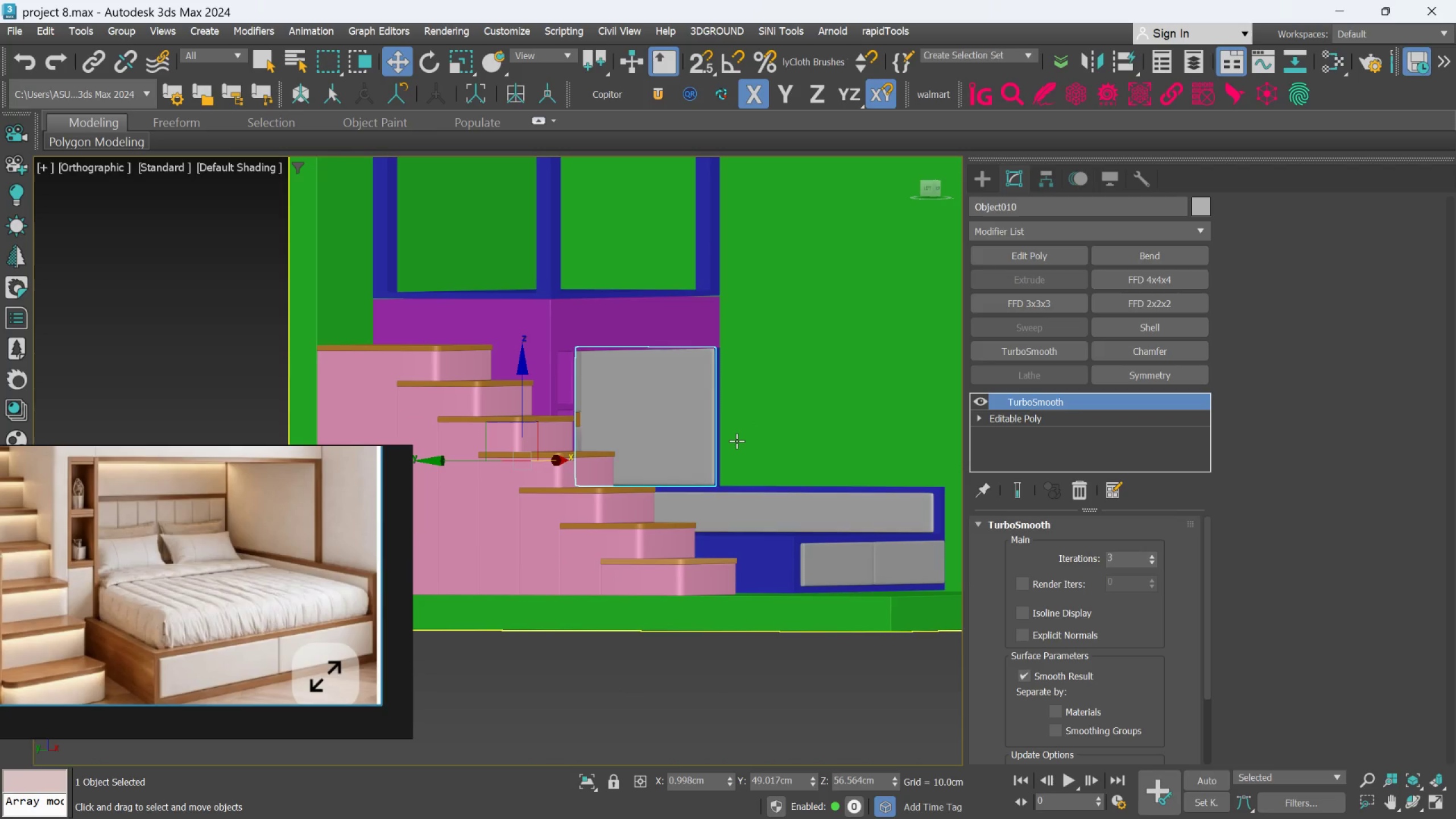 
scroll: coordinate [727, 448], scroll_direction: down, amount: 3.0
 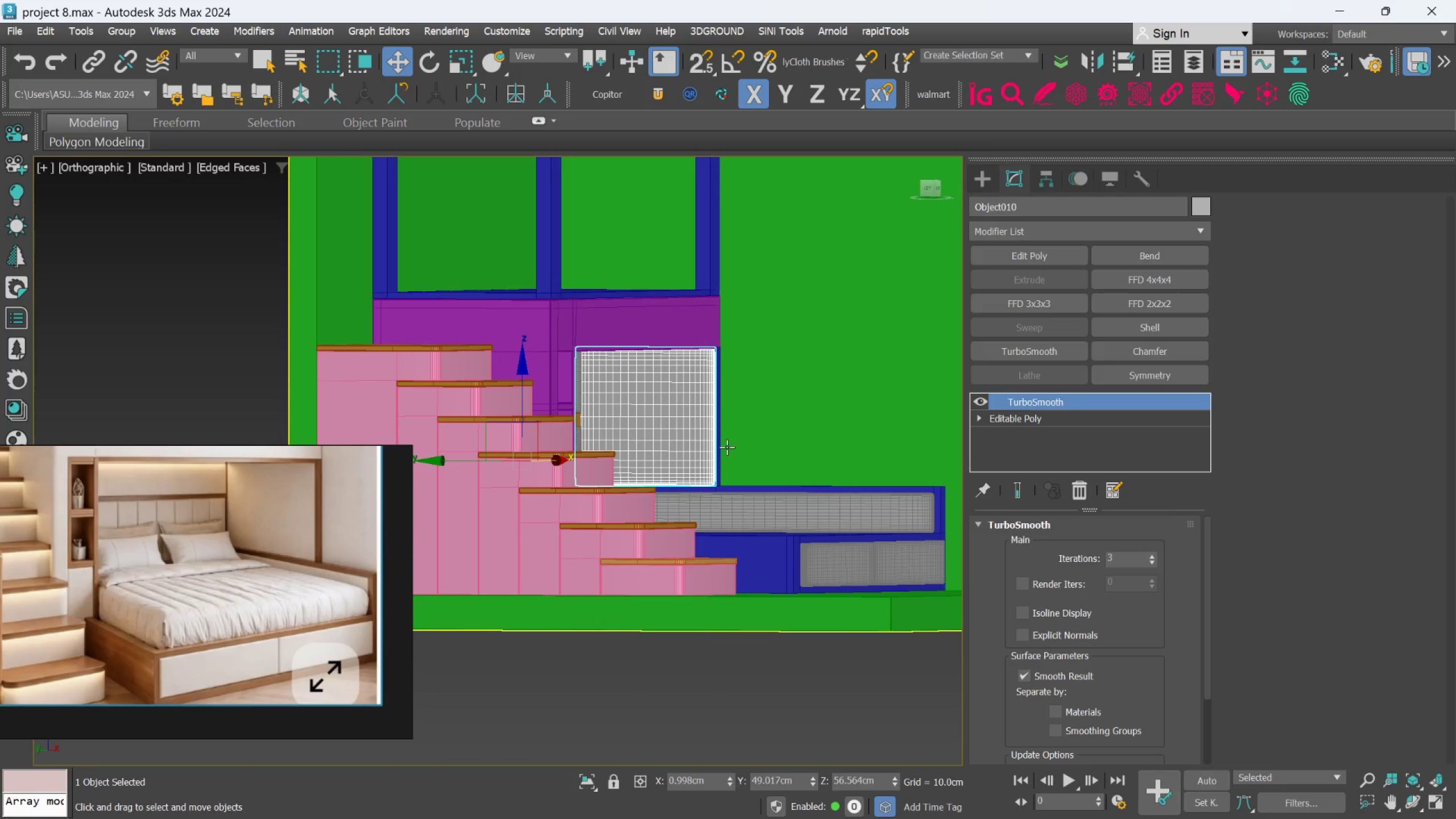 
scroll: coordinate [732, 464], scroll_direction: up, amount: 4.0
 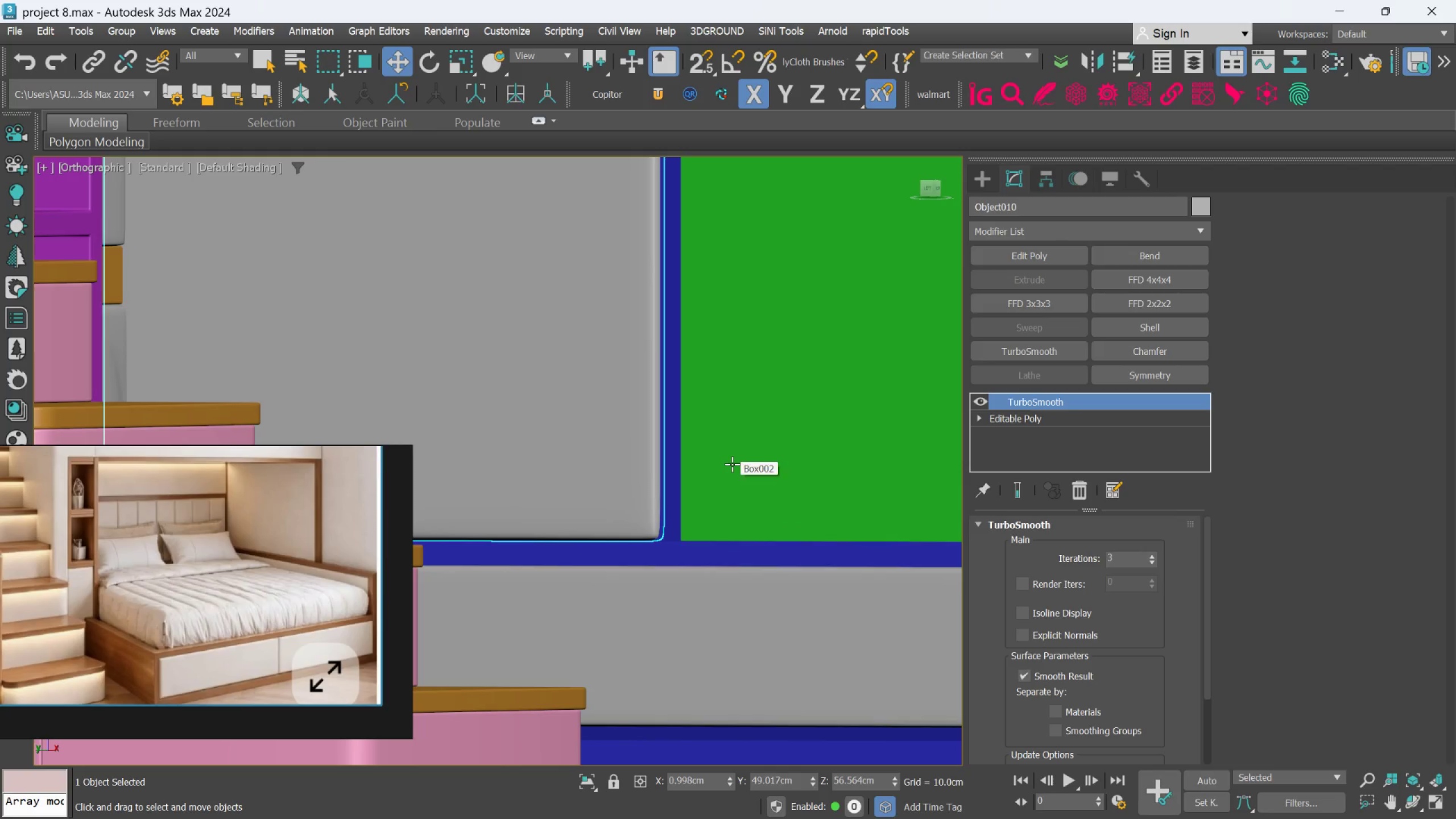 
hold_key(key=AltLeft, duration=0.49)
 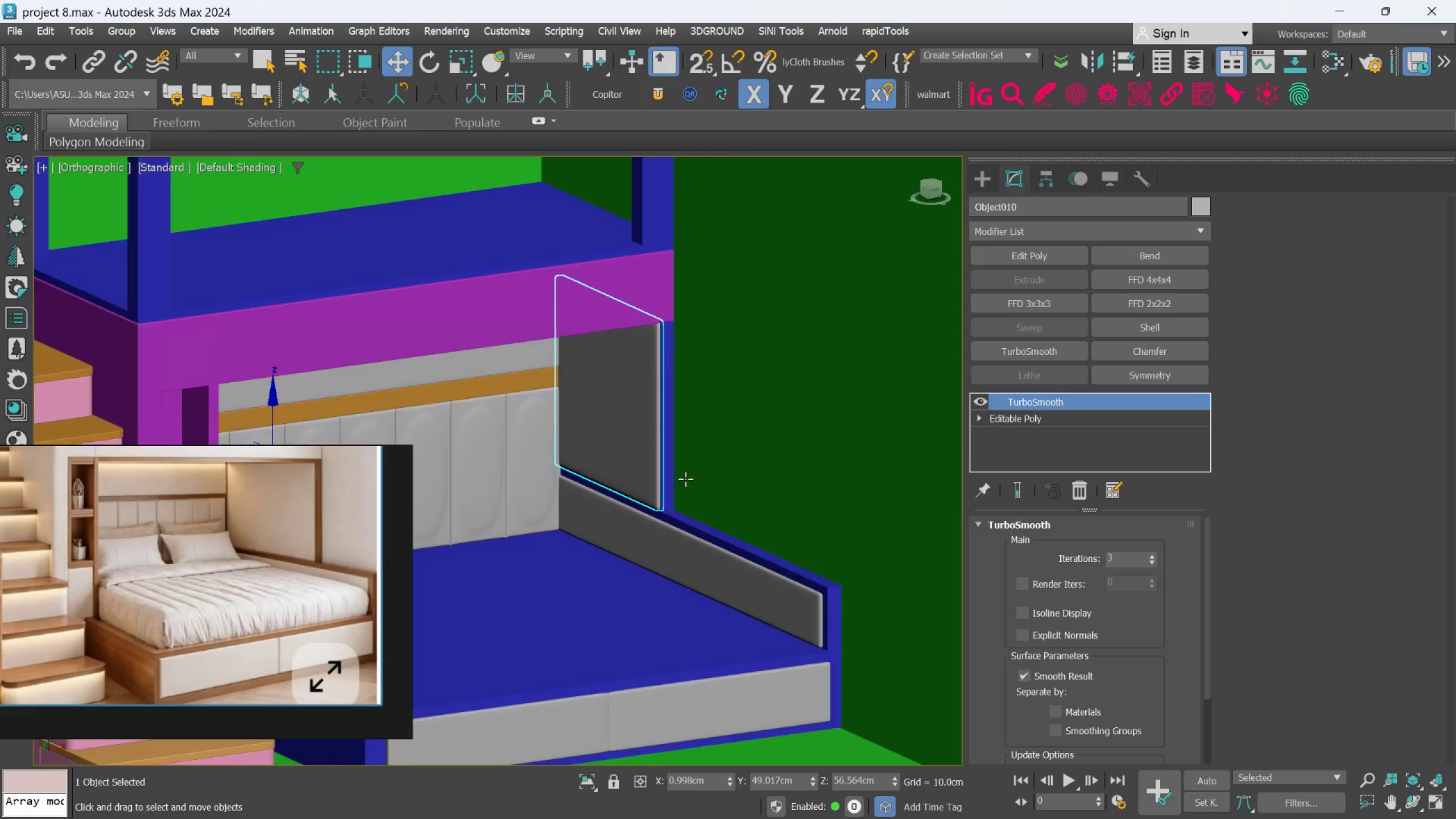 
scroll: coordinate [732, 464], scroll_direction: down, amount: 3.0
 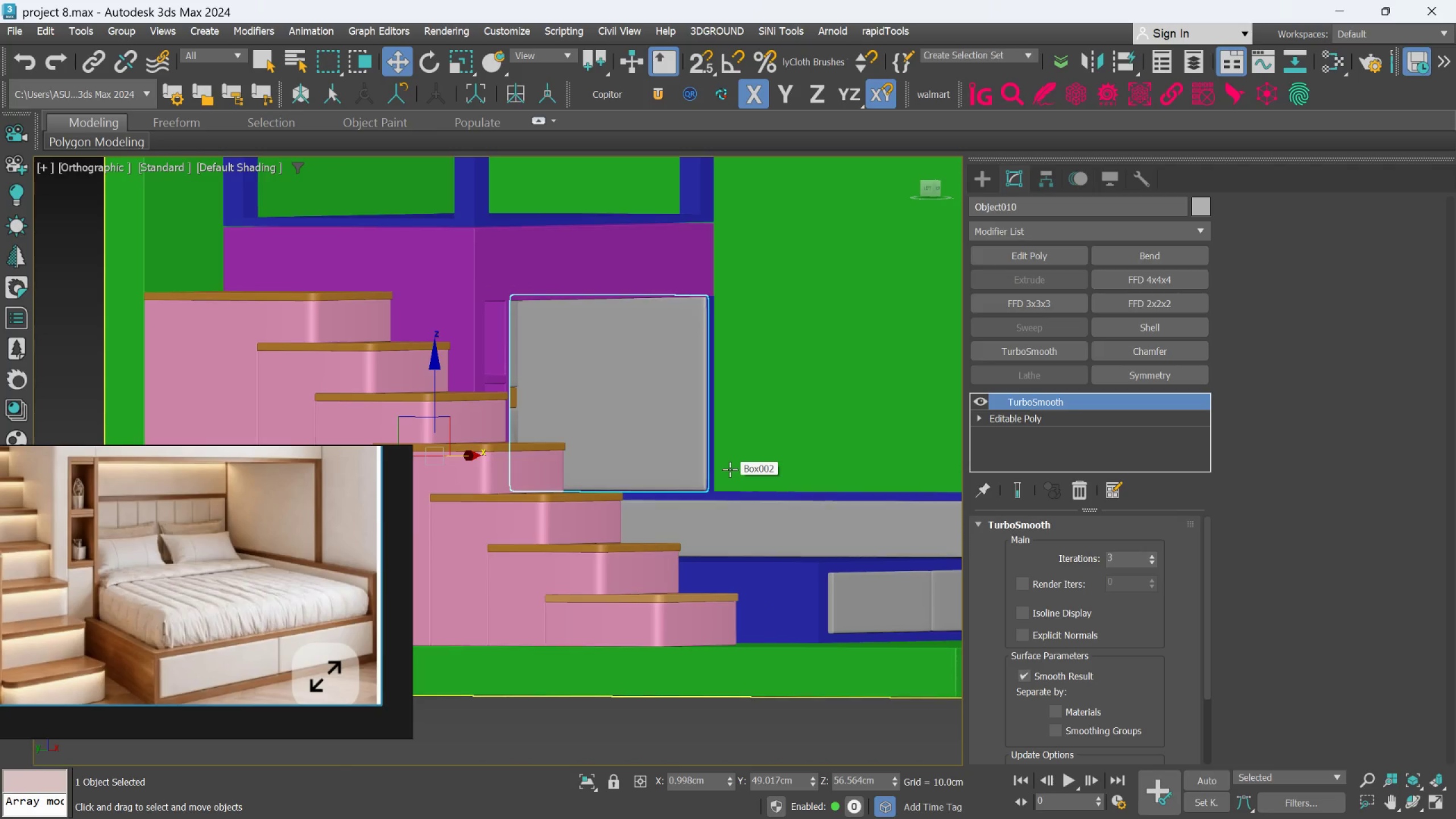 
hold_key(key=AltLeft, duration=0.7)
 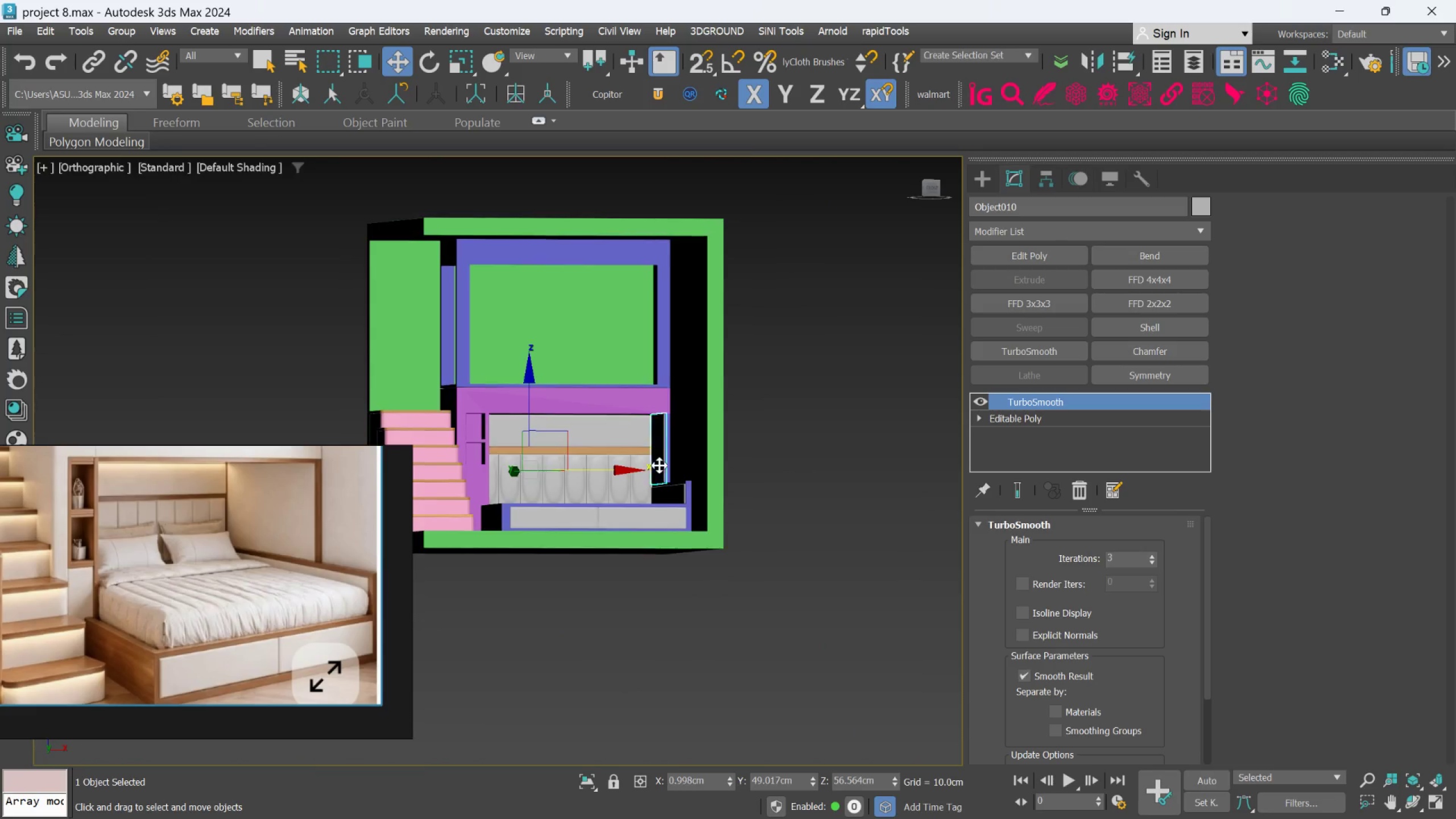 
scroll: coordinate [685, 479], scroll_direction: down, amount: 3.0
 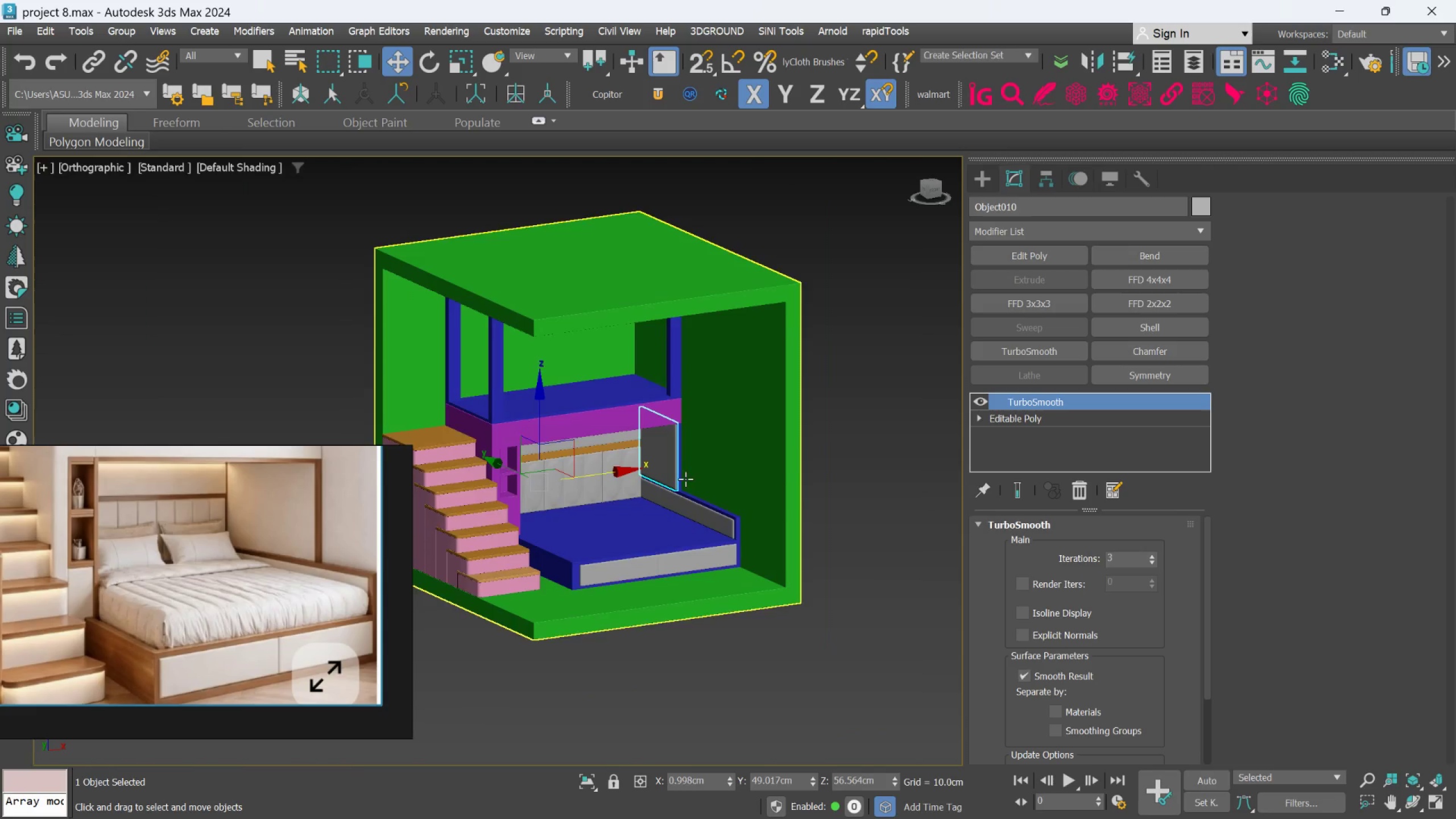 
hold_key(key=AltLeft, duration=0.65)
 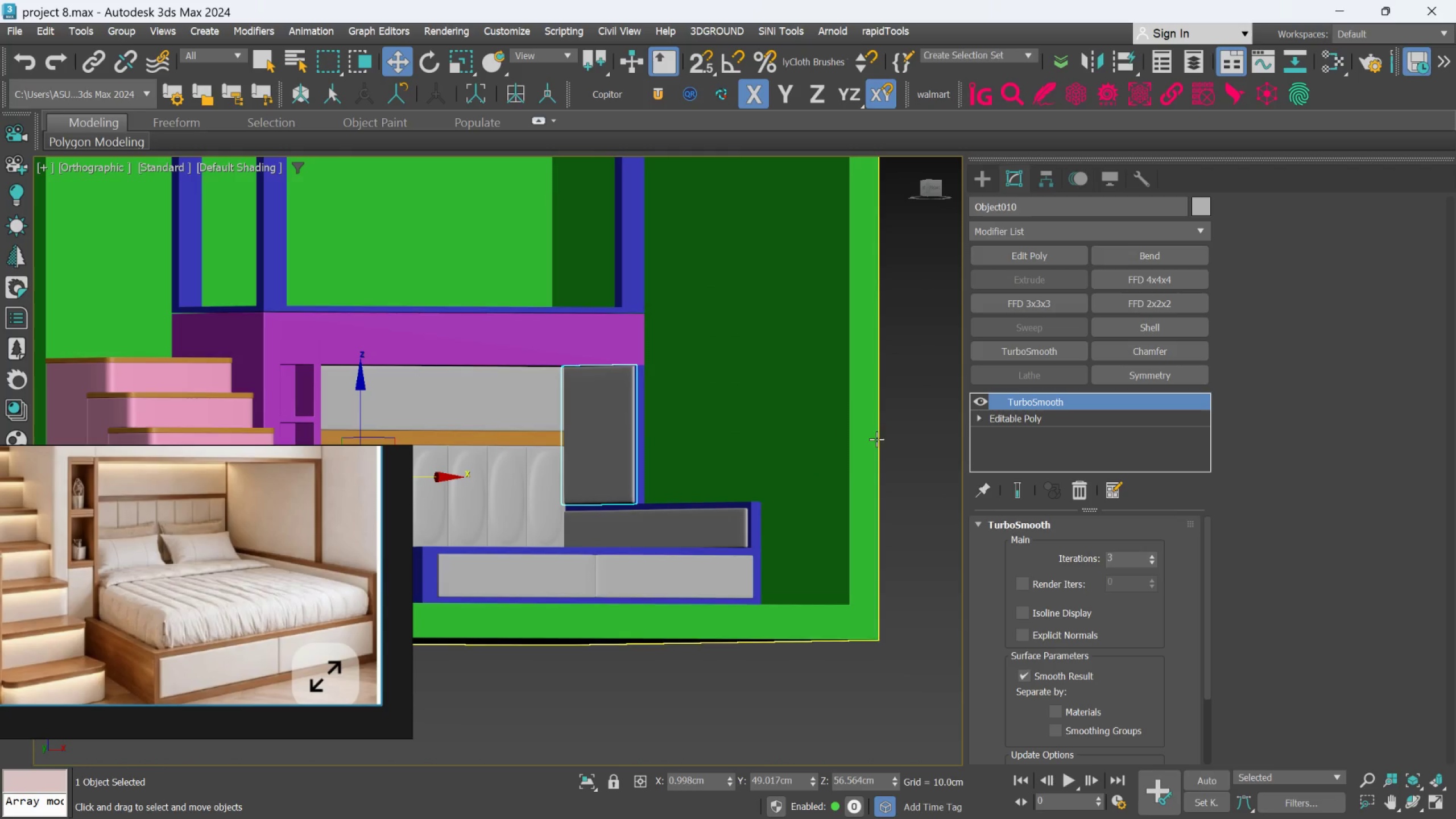 
scroll: coordinate [660, 465], scroll_direction: up, amount: 2.0
 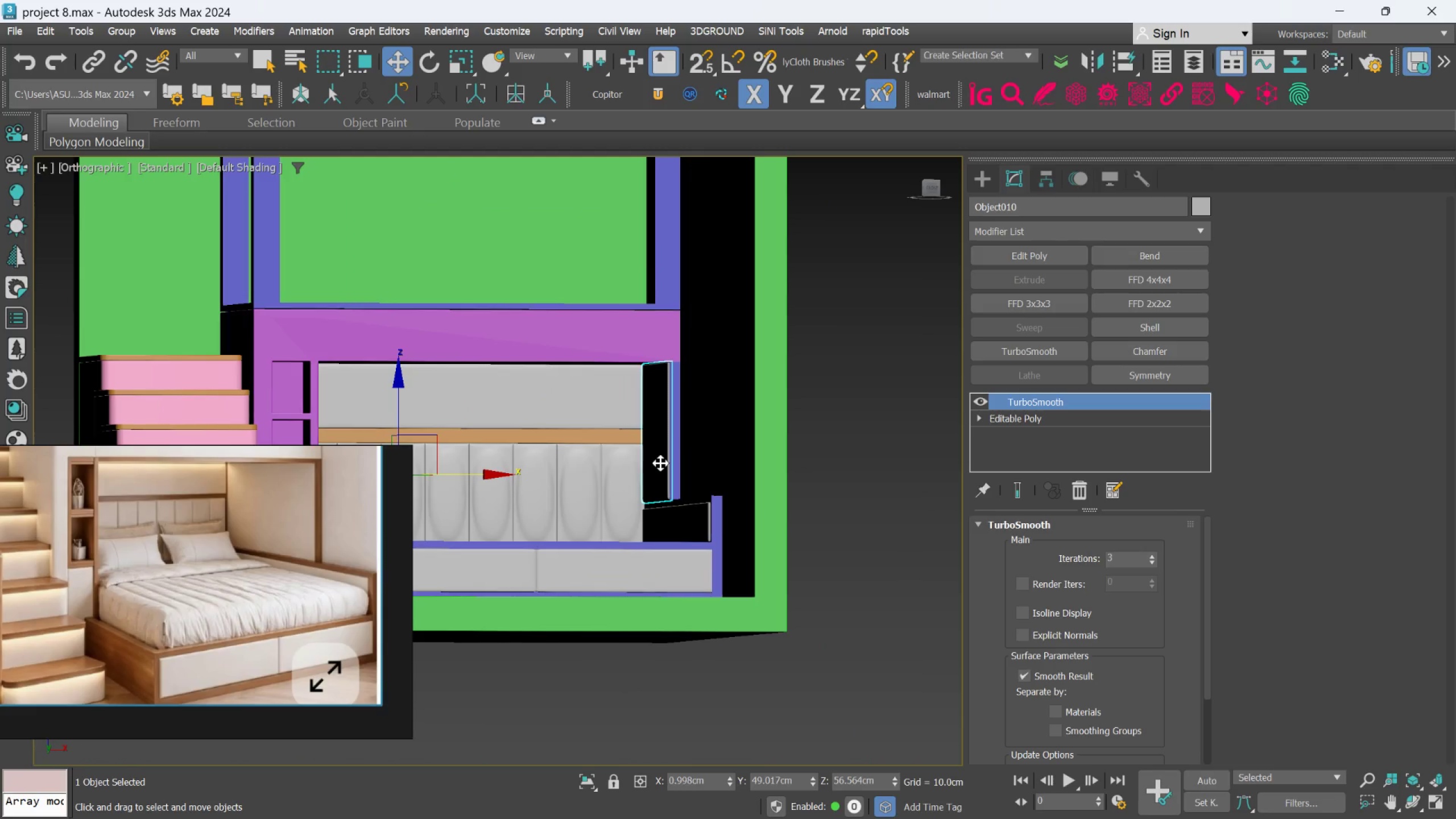 
left_click([904, 424])
 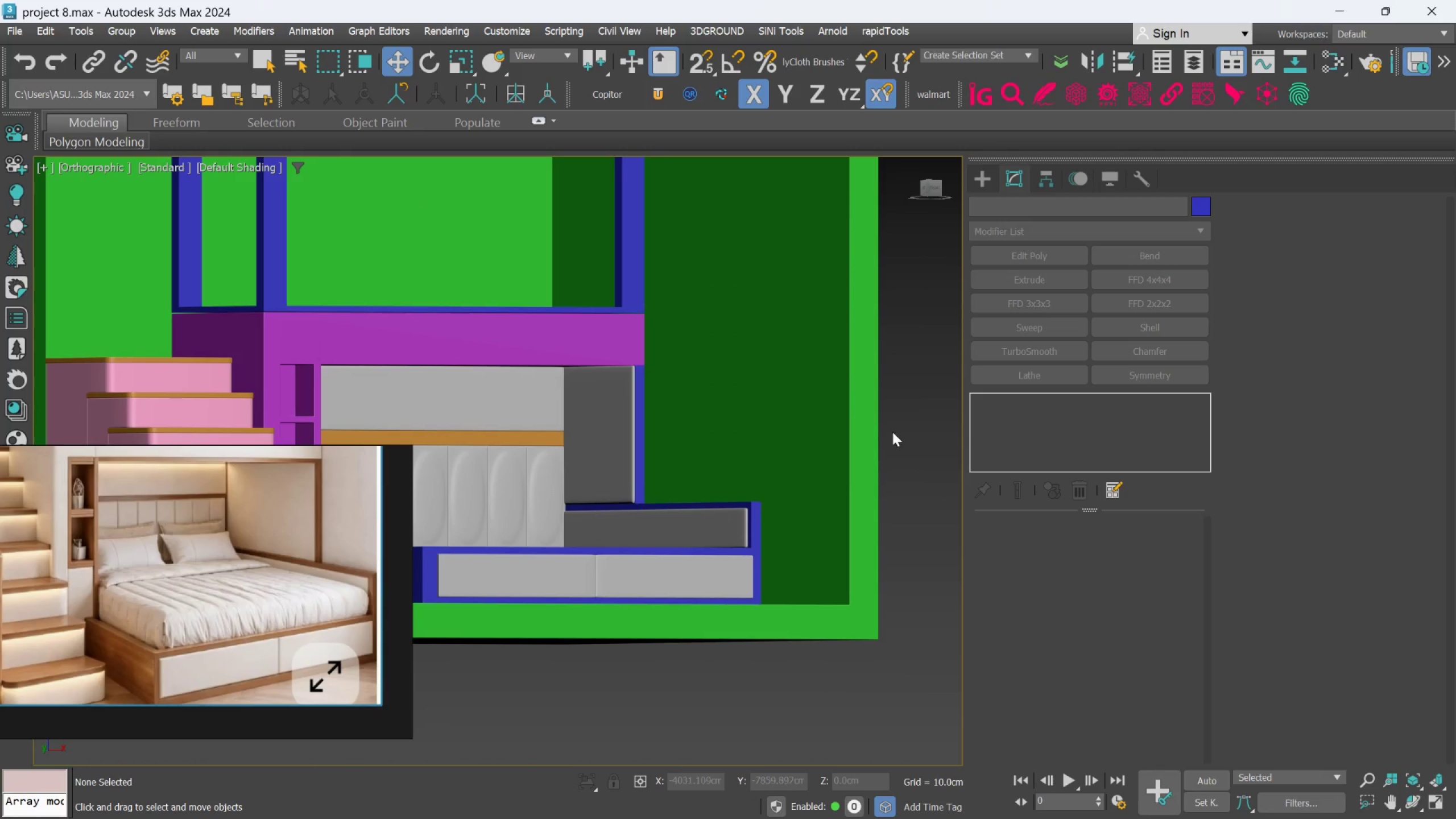 
hold_key(key=AltLeft, duration=0.46)
 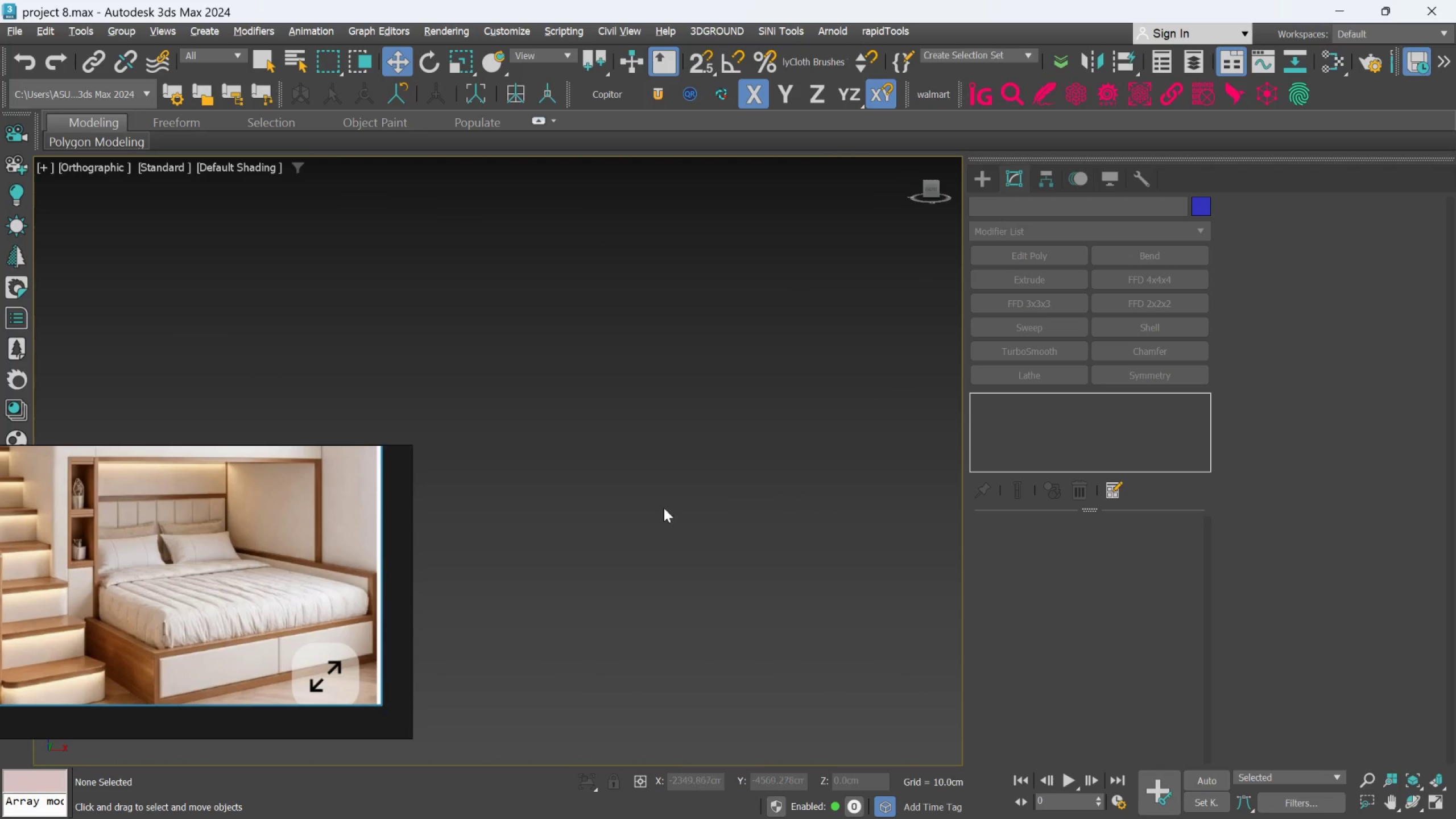 
scroll: coordinate [676, 503], scroll_direction: down, amount: 2.0
 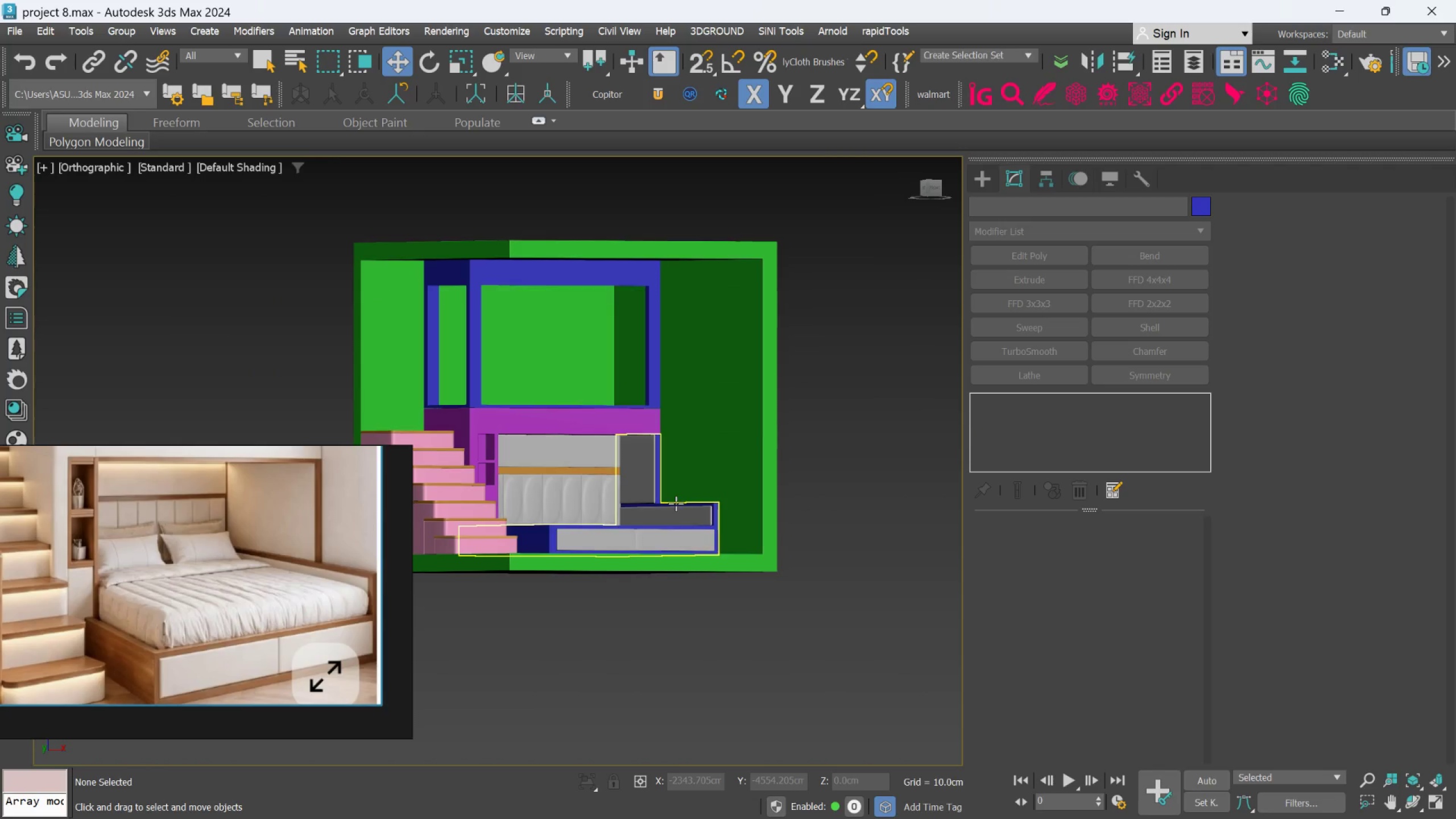 
scroll: coordinate [792, 434], scroll_direction: up, amount: 4.0
 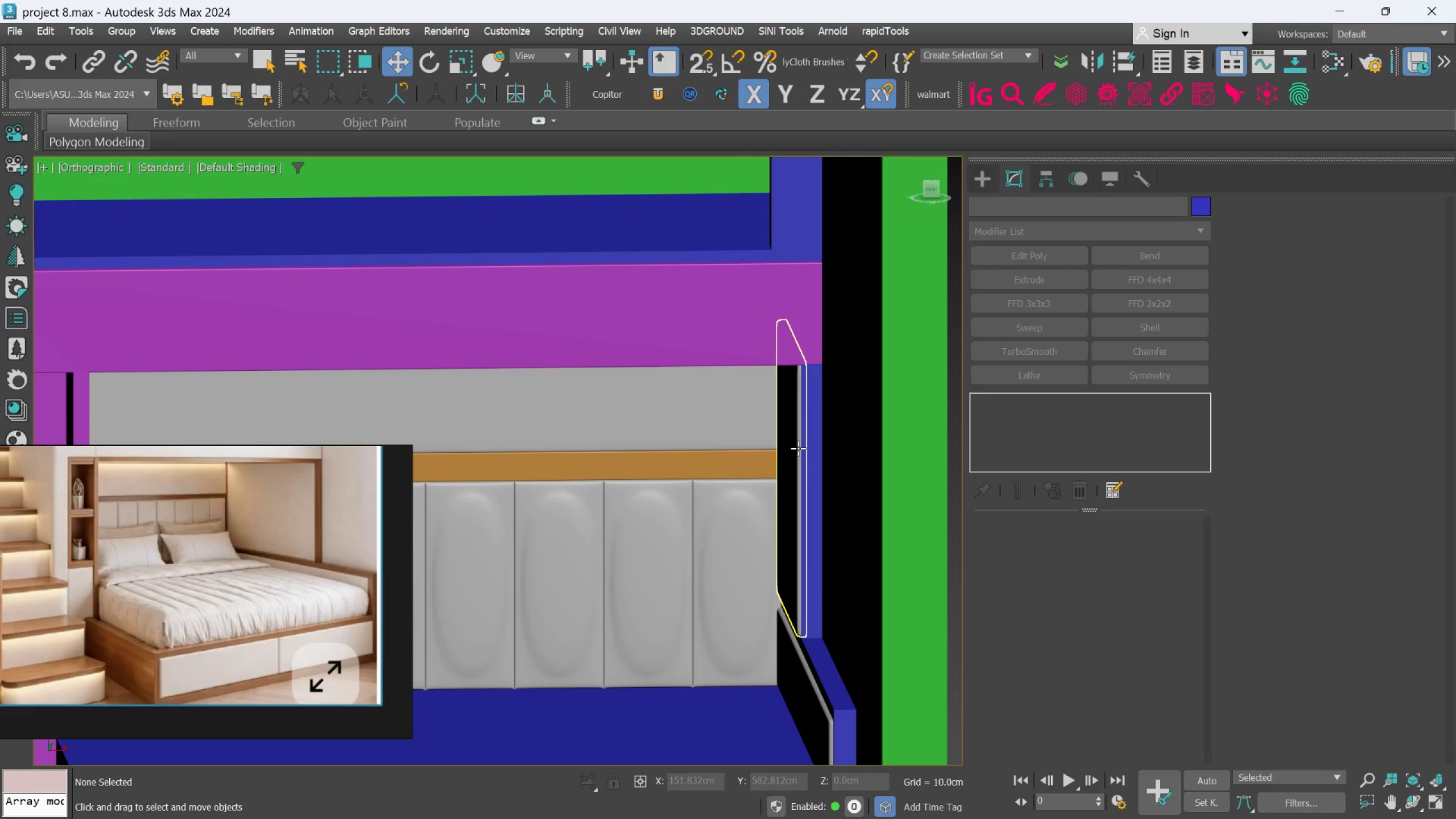 
left_click([798, 448])
 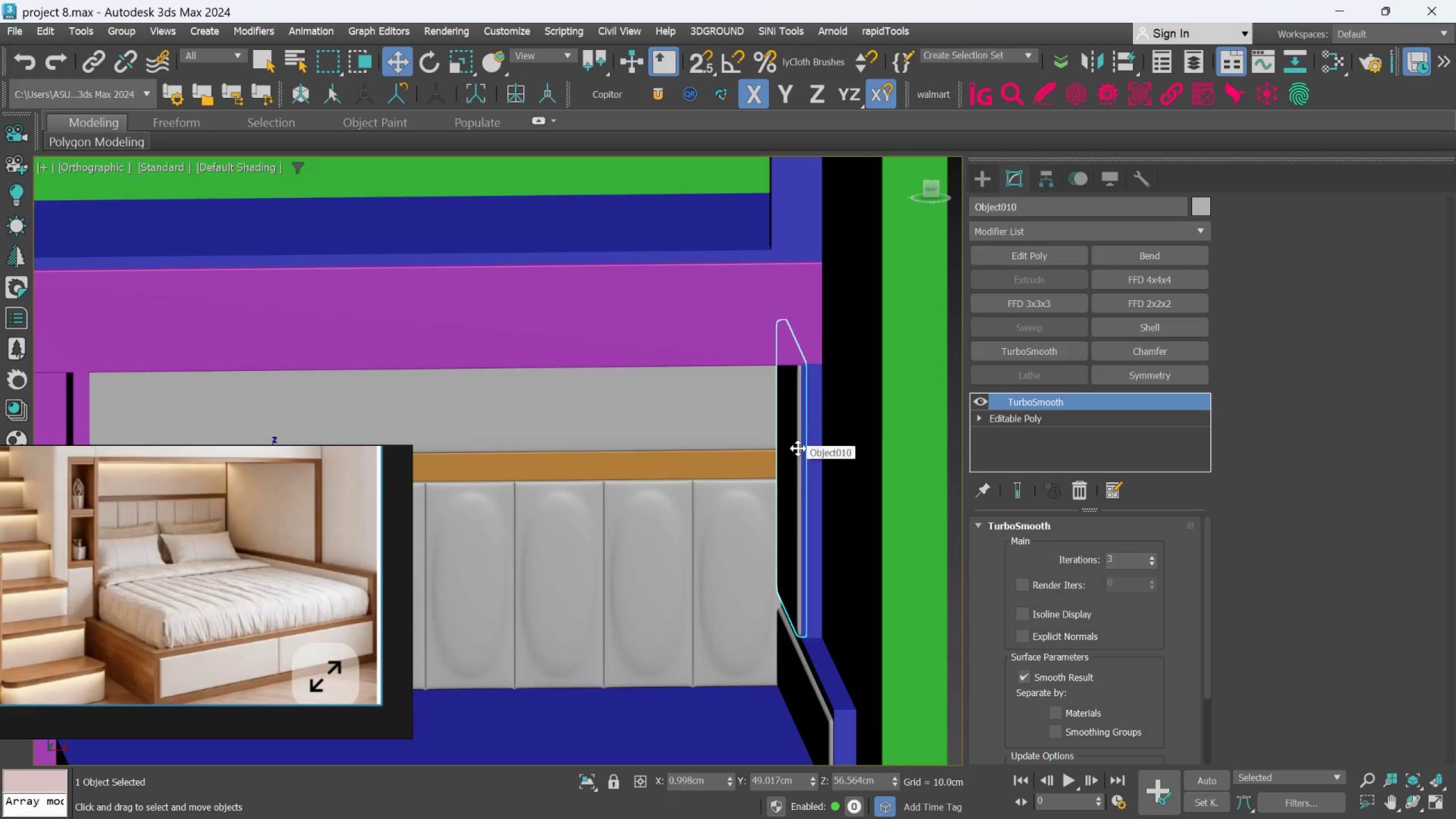 
scroll: coordinate [796, 454], scroll_direction: up, amount: 3.0
 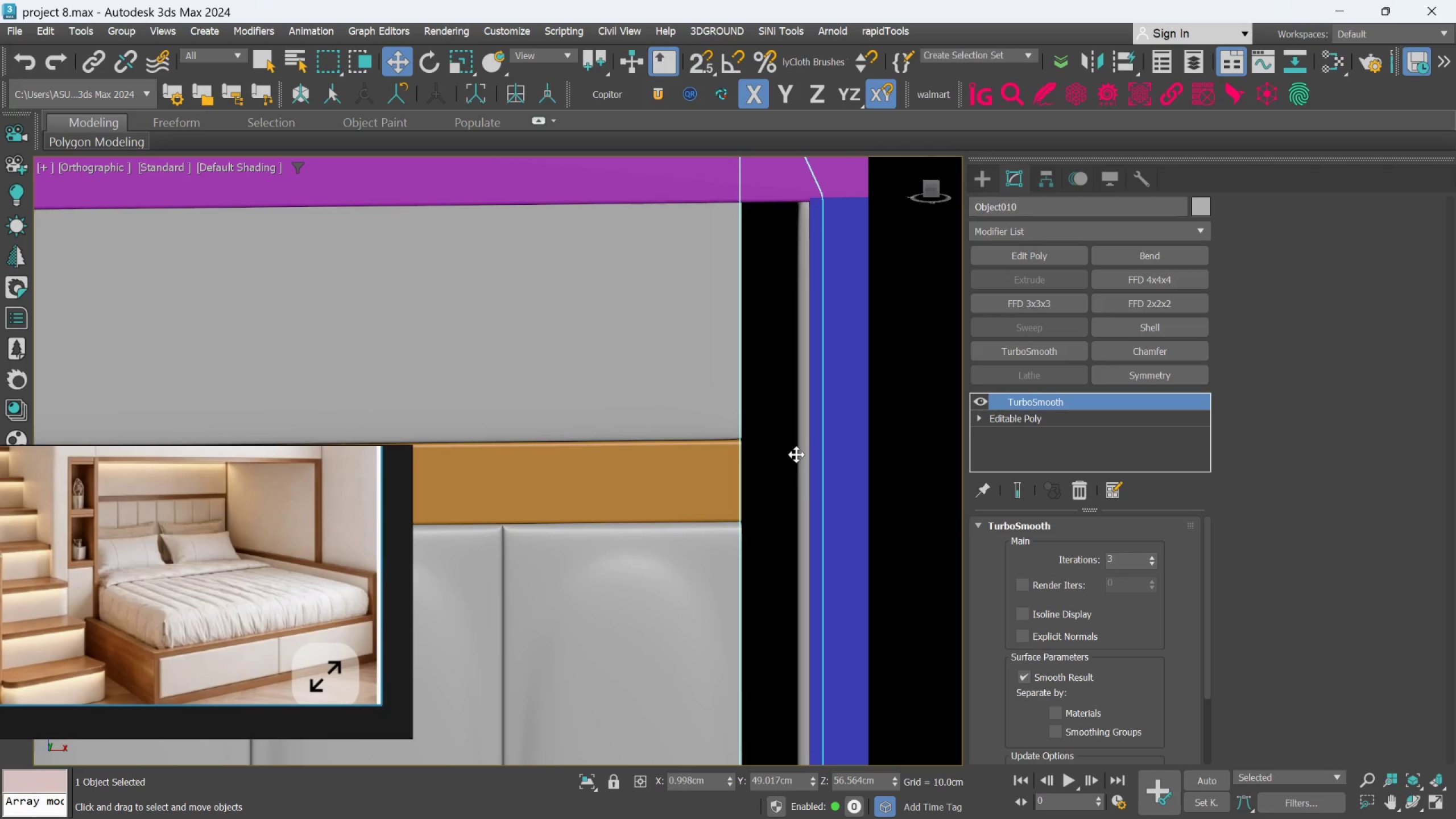 
scroll: coordinate [796, 454], scroll_direction: down, amount: 2.0
 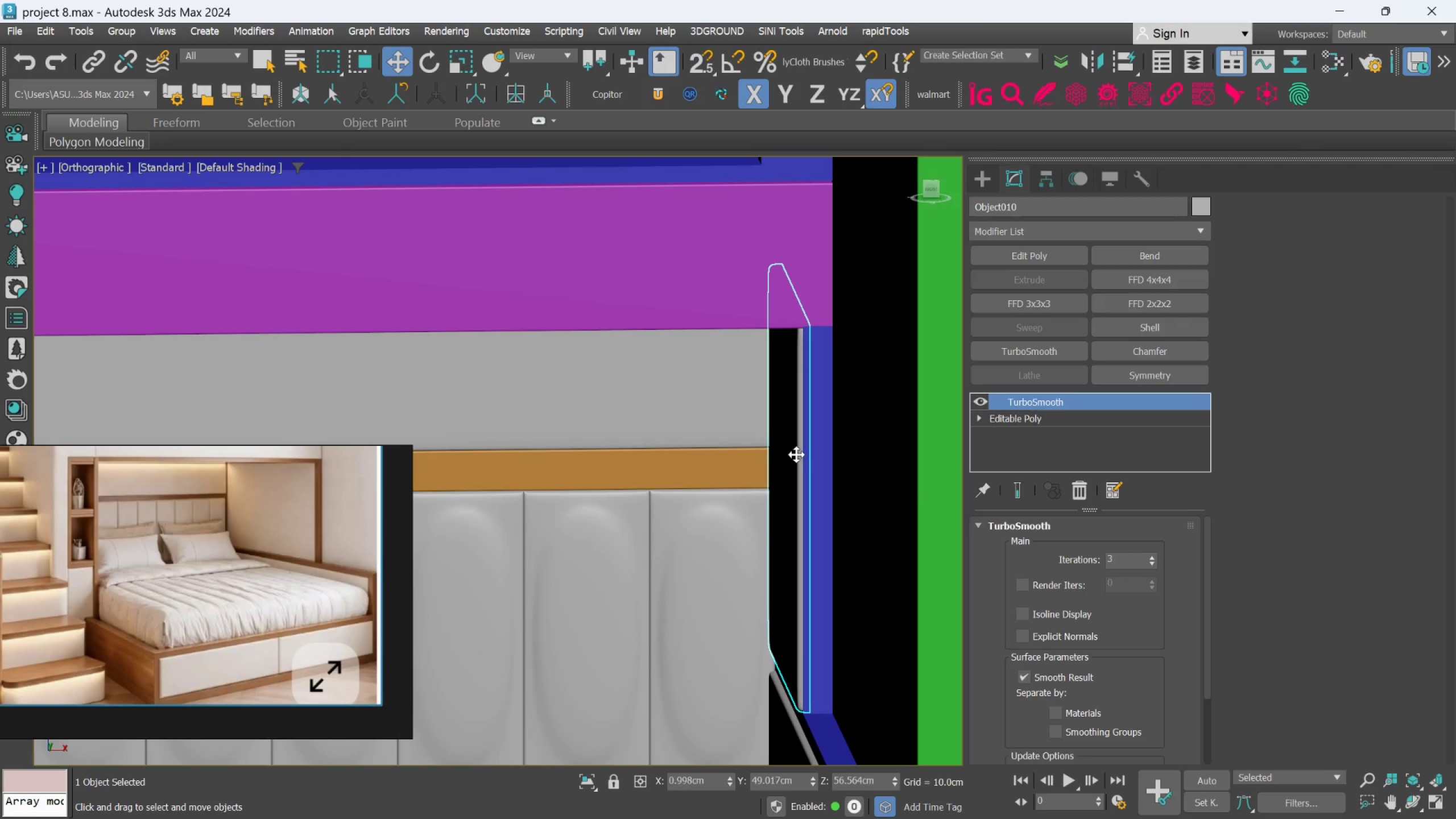 
hold_key(key=AltLeft, duration=0.58)
 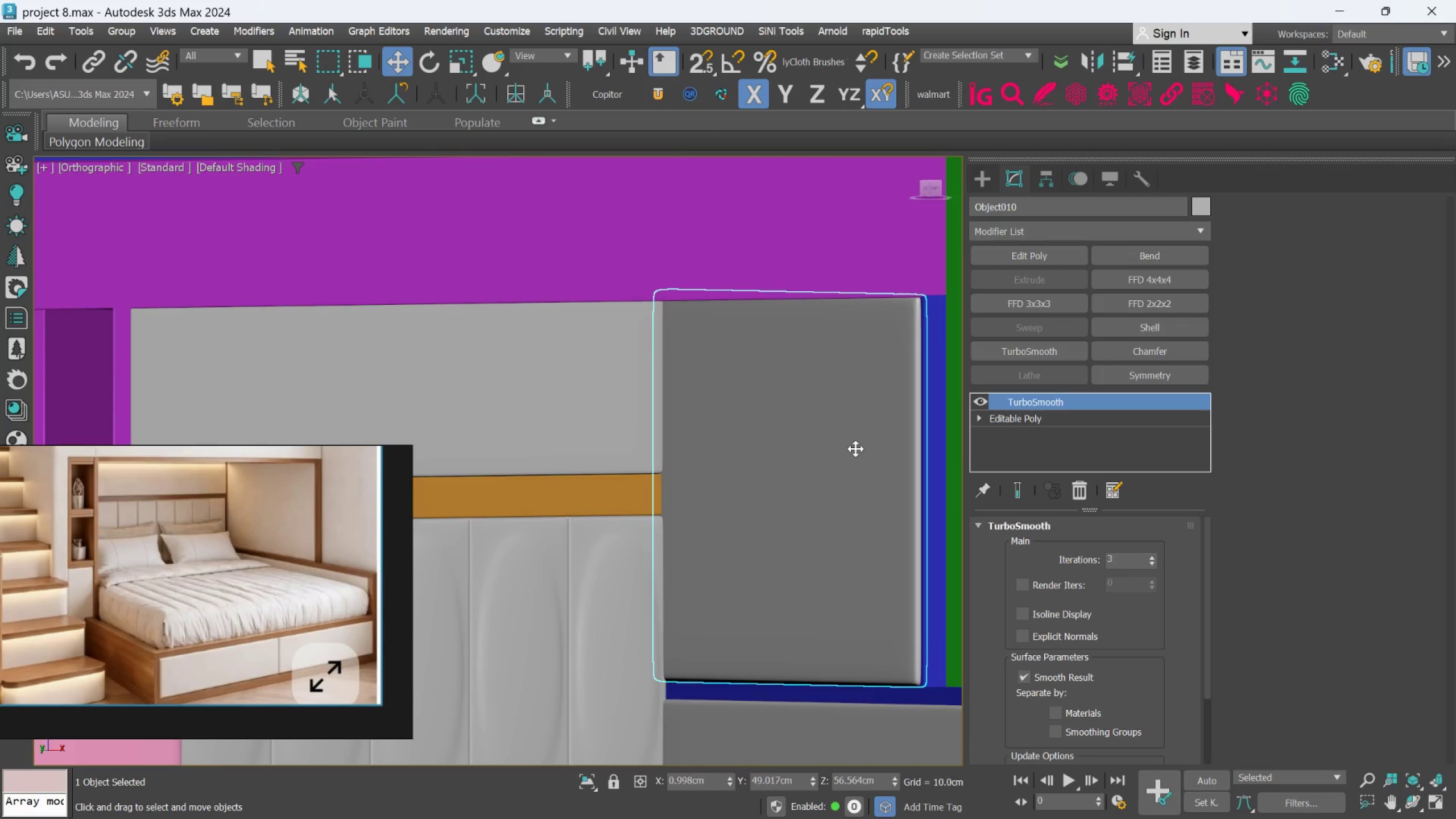 
scroll: coordinate [855, 449], scroll_direction: down, amount: 2.0
 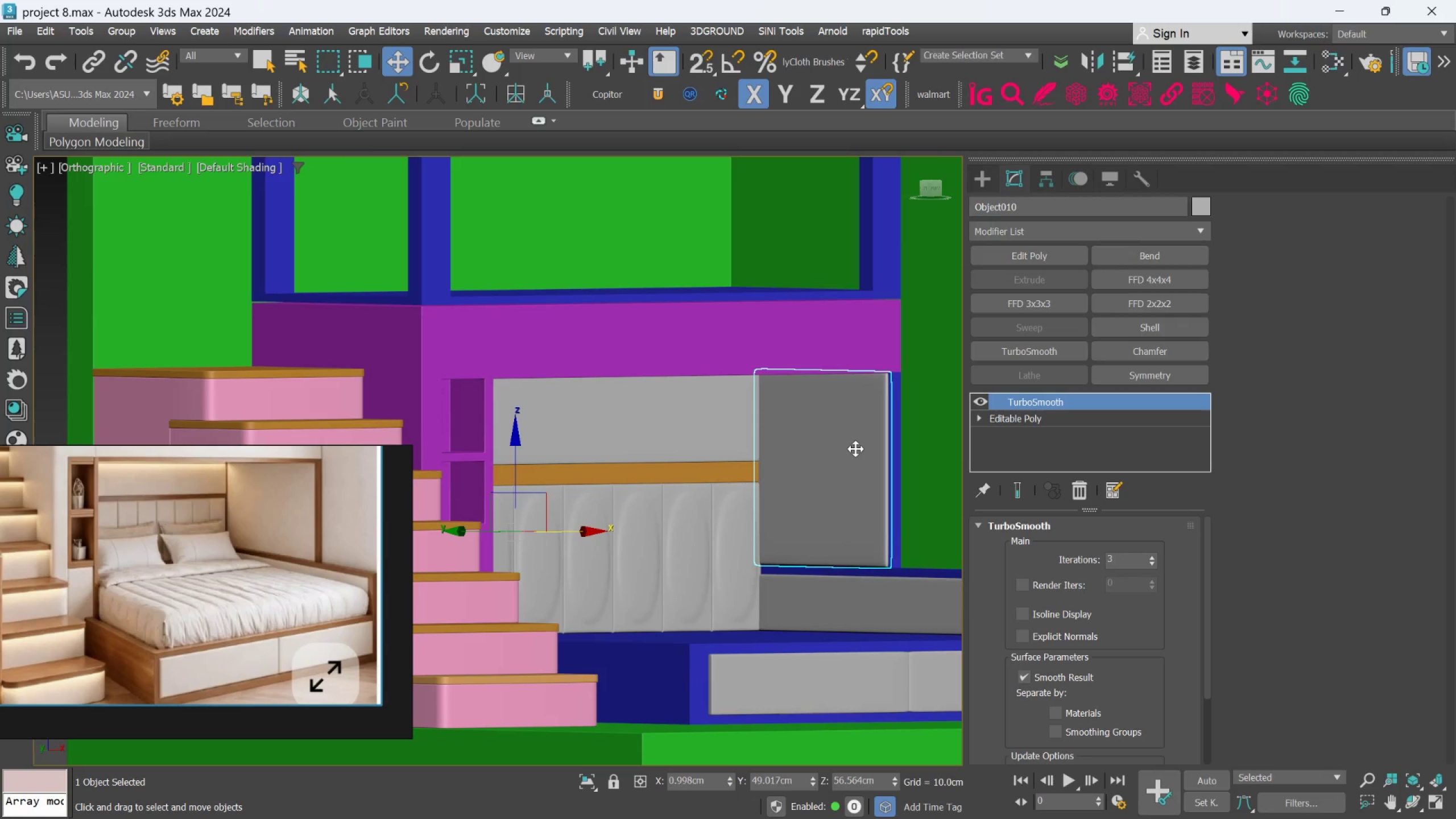 
key(P)
 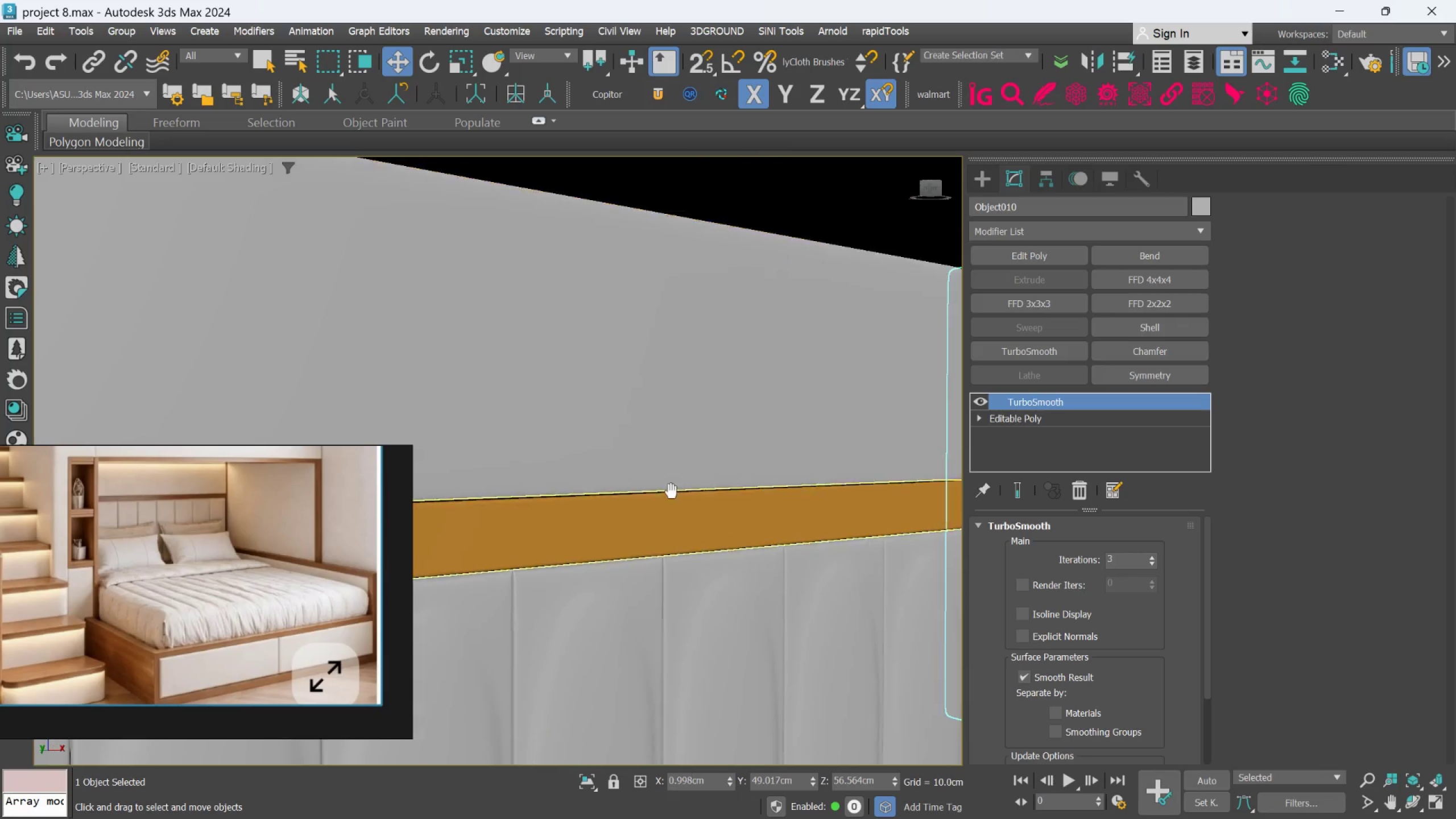 
hold_key(key=AltLeft, duration=0.47)
 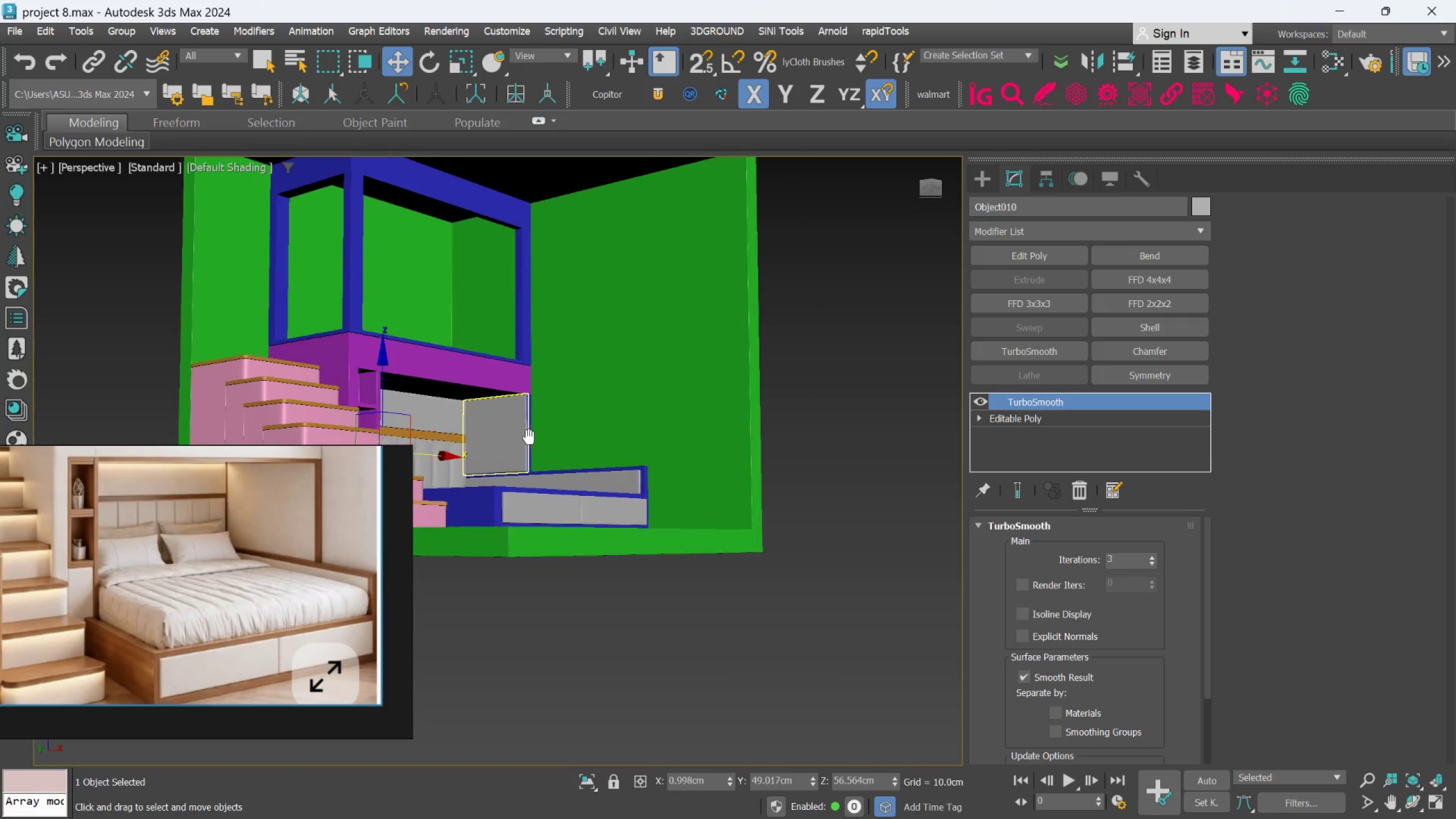 
scroll: coordinate [673, 472], scroll_direction: down, amount: 5.0
 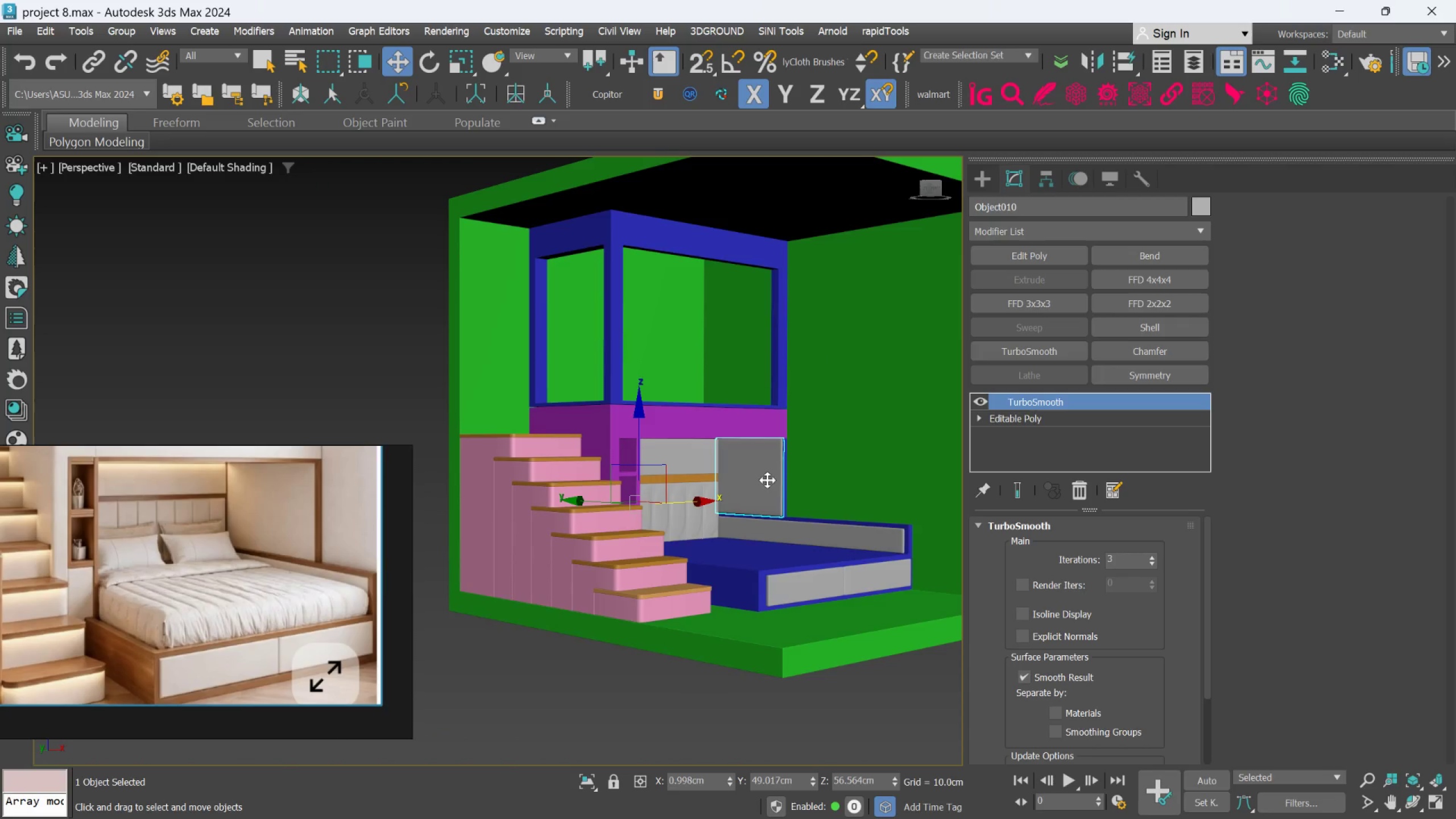 
hold_key(key=AltLeft, duration=0.39)
 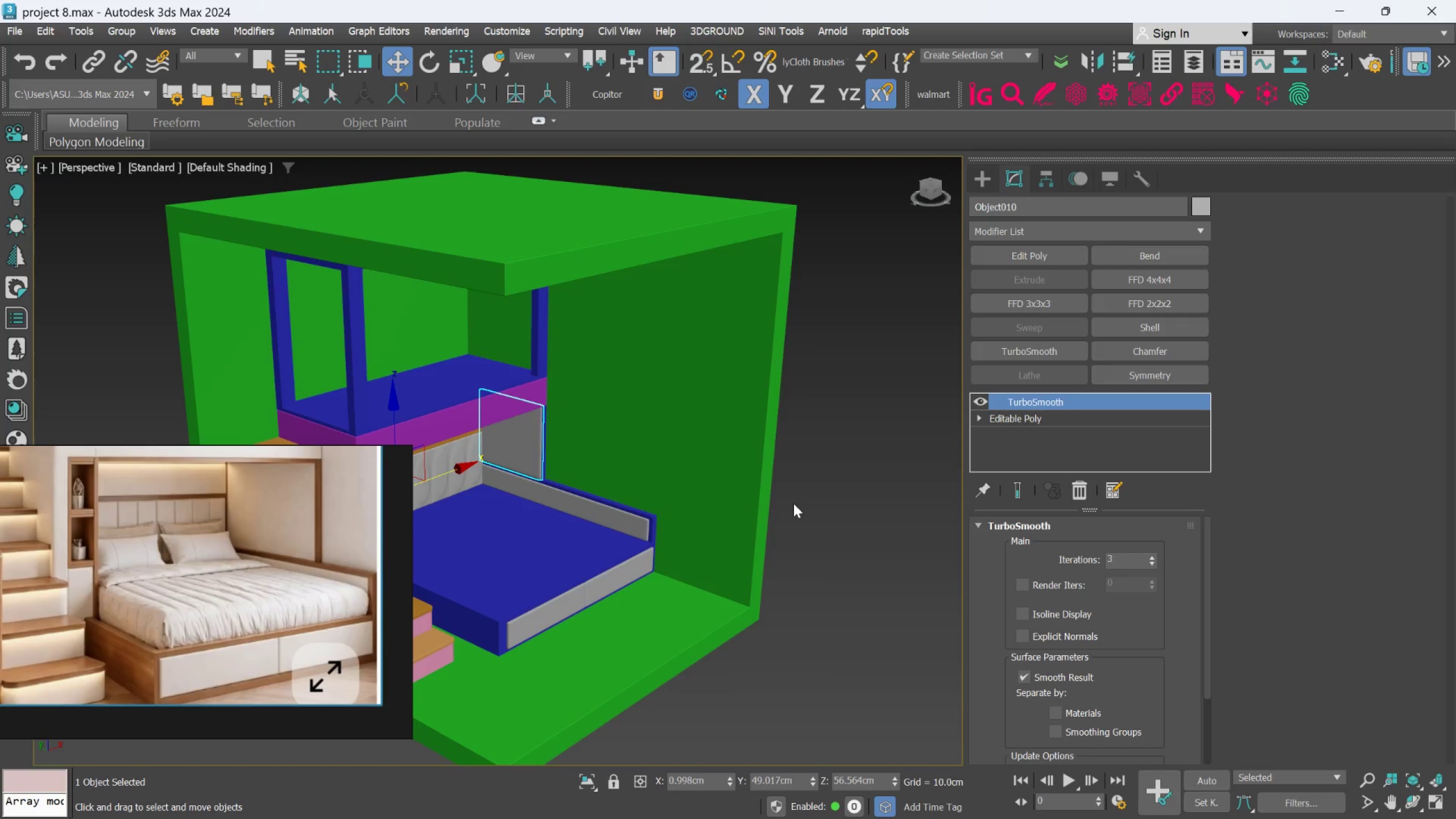 
left_click_drag(start_coordinate=[805, 502], to_coordinate=[809, 502])
 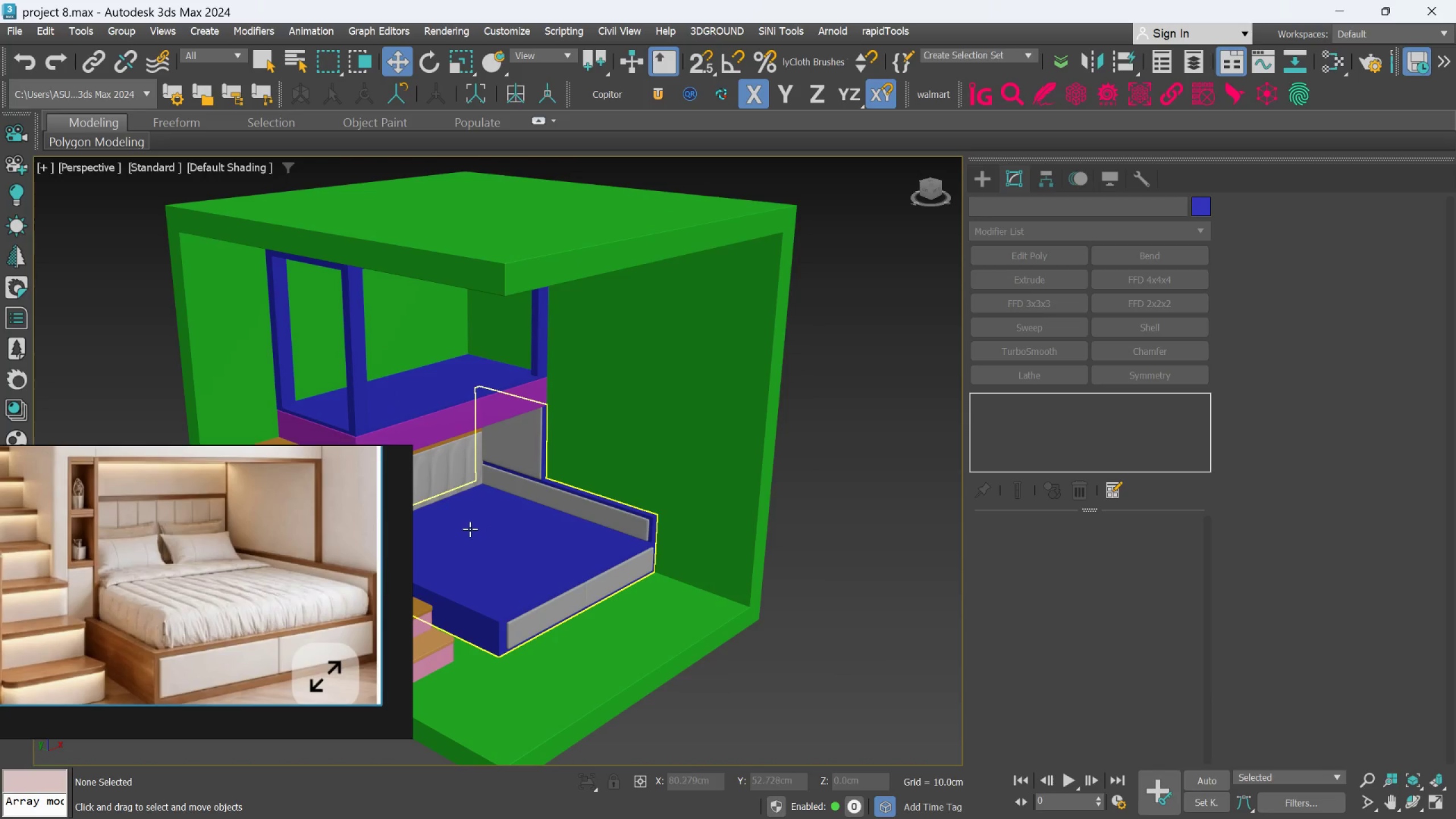 
hold_key(key=AltLeft, duration=0.41)
 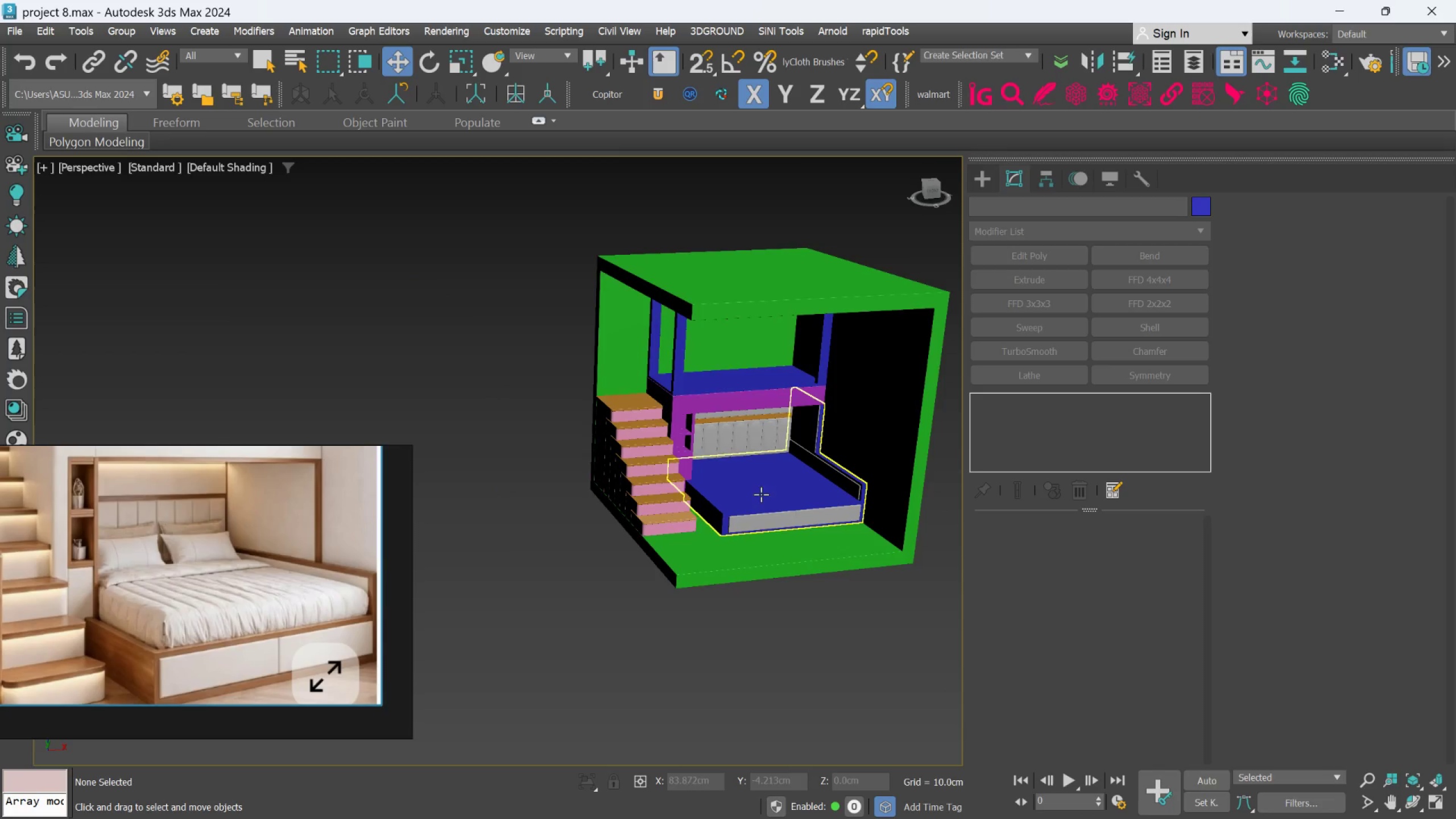 
scroll: coordinate [490, 512], scroll_direction: down, amount: 1.0
 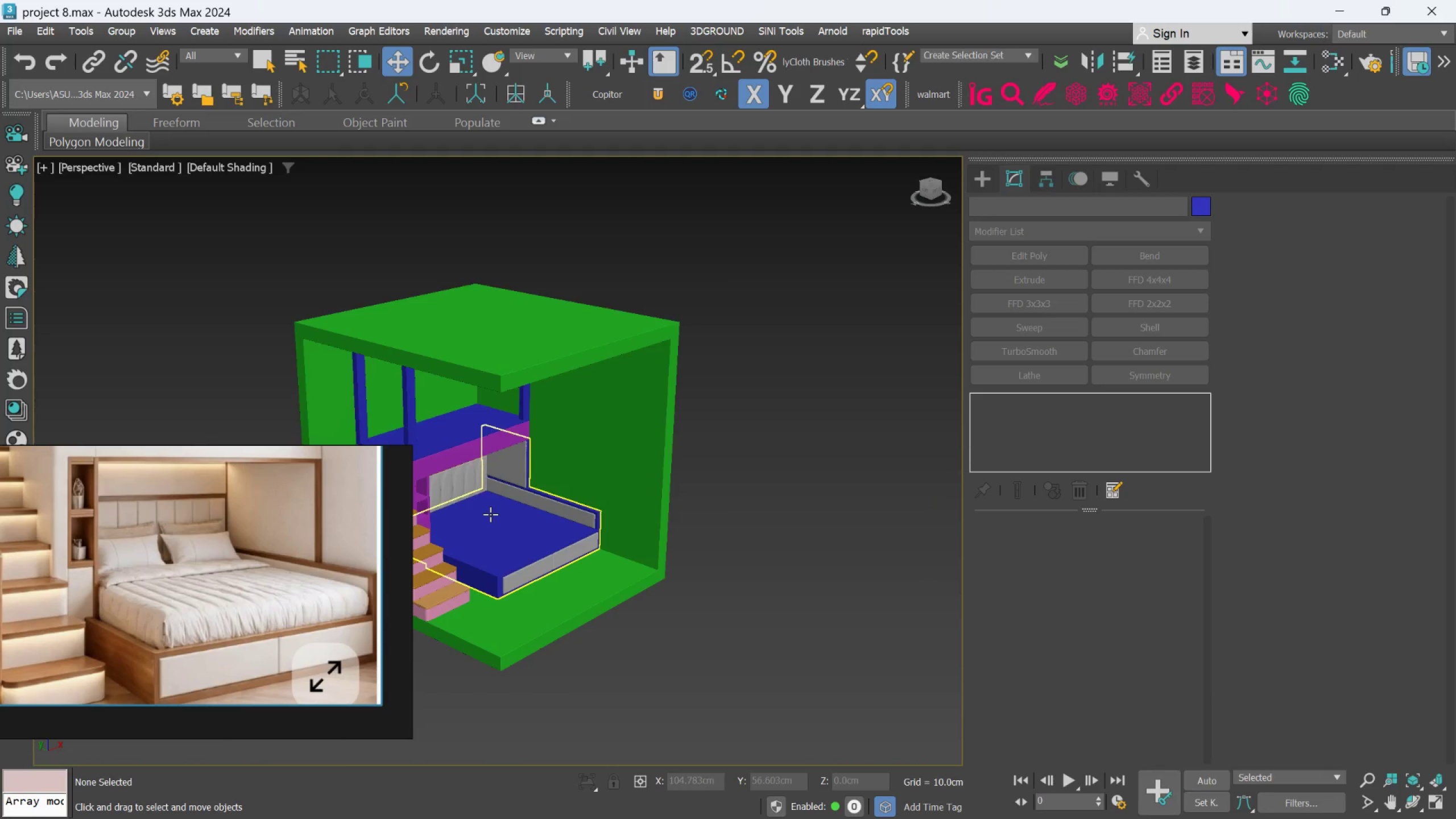 
scroll: coordinate [653, 491], scroll_direction: up, amount: 2.0
 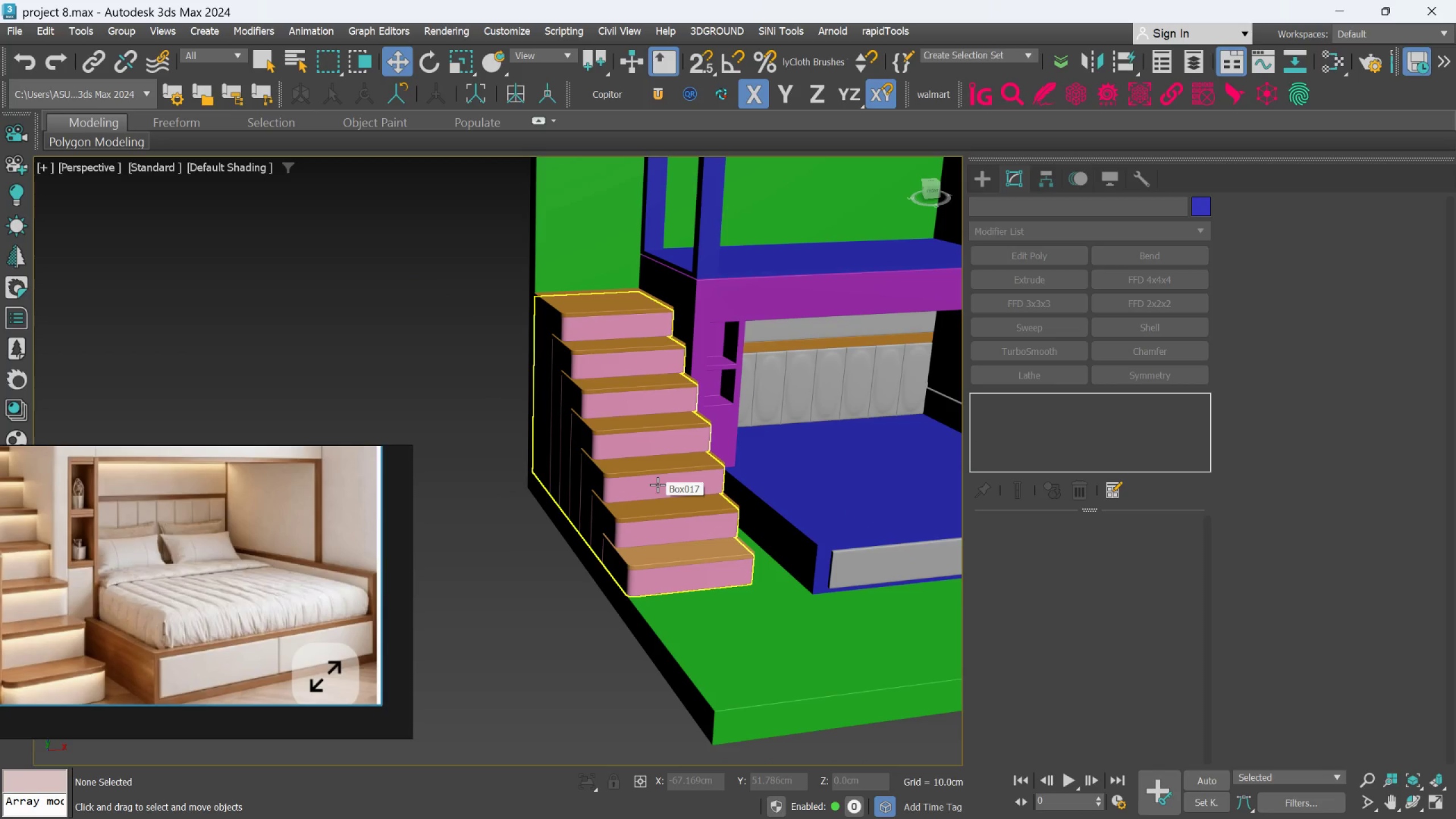 
wait(6.15)
 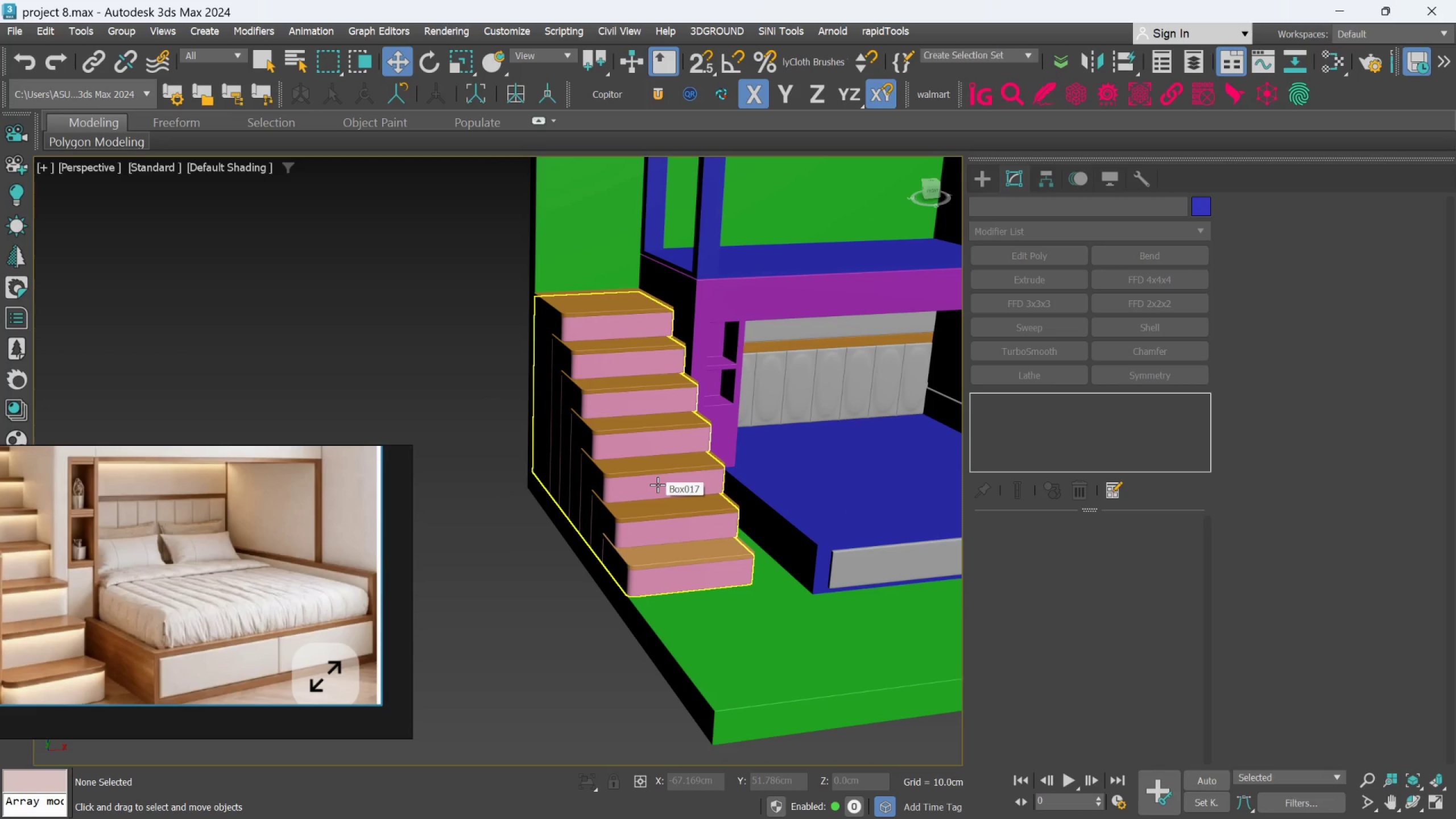 
left_click([723, 329])
 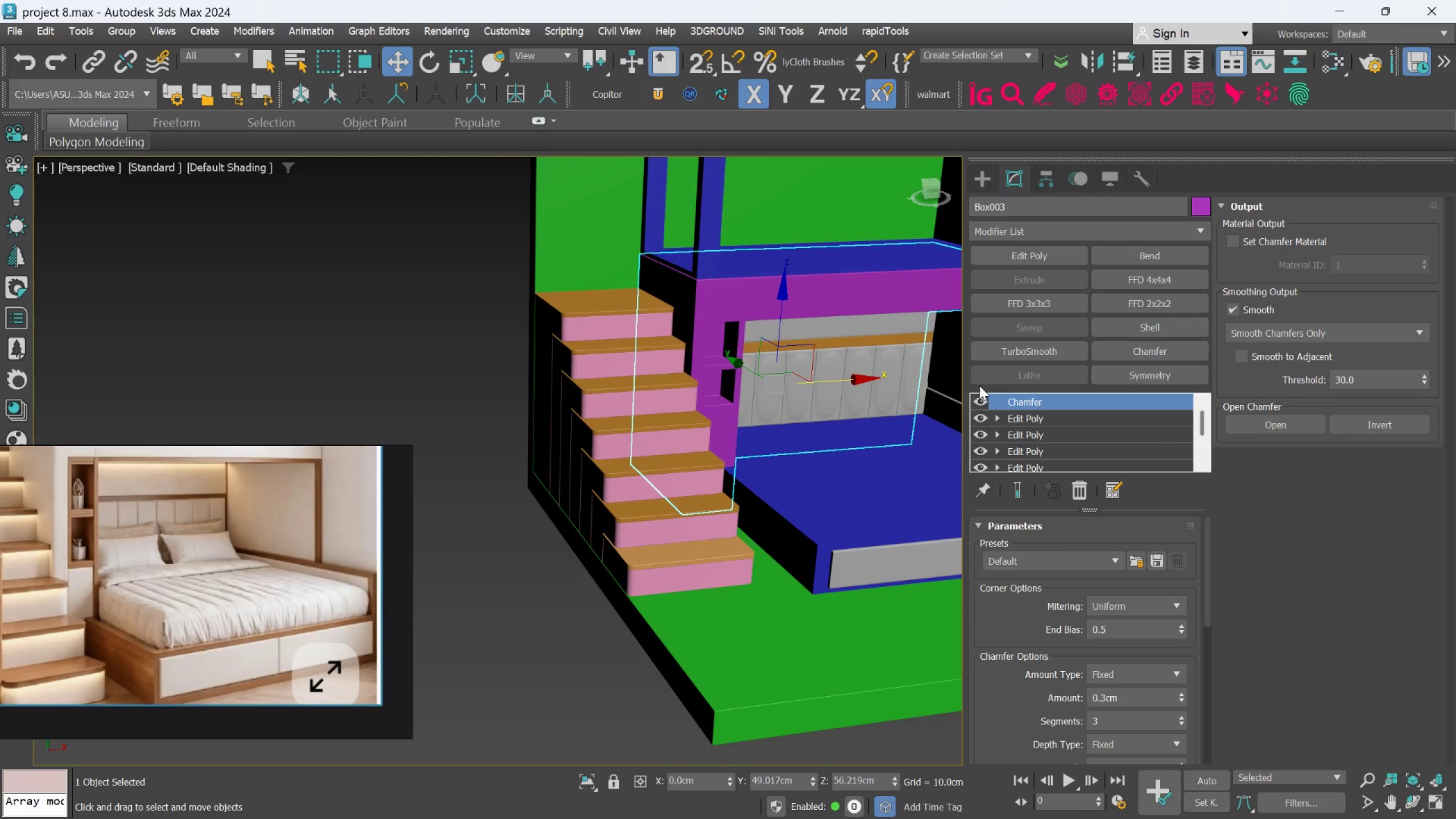 
left_click([981, 403])
 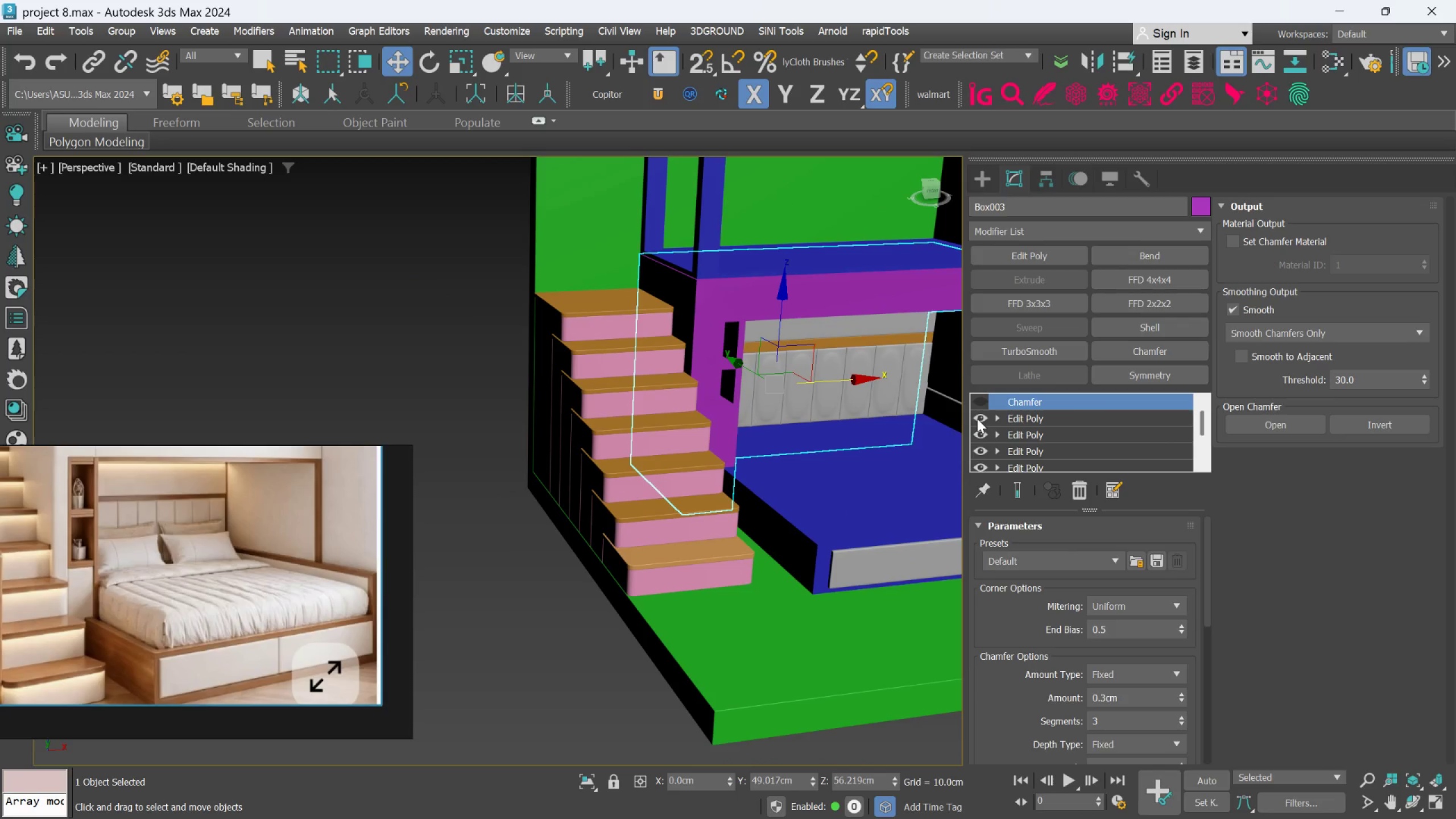 
left_click([1029, 415])
 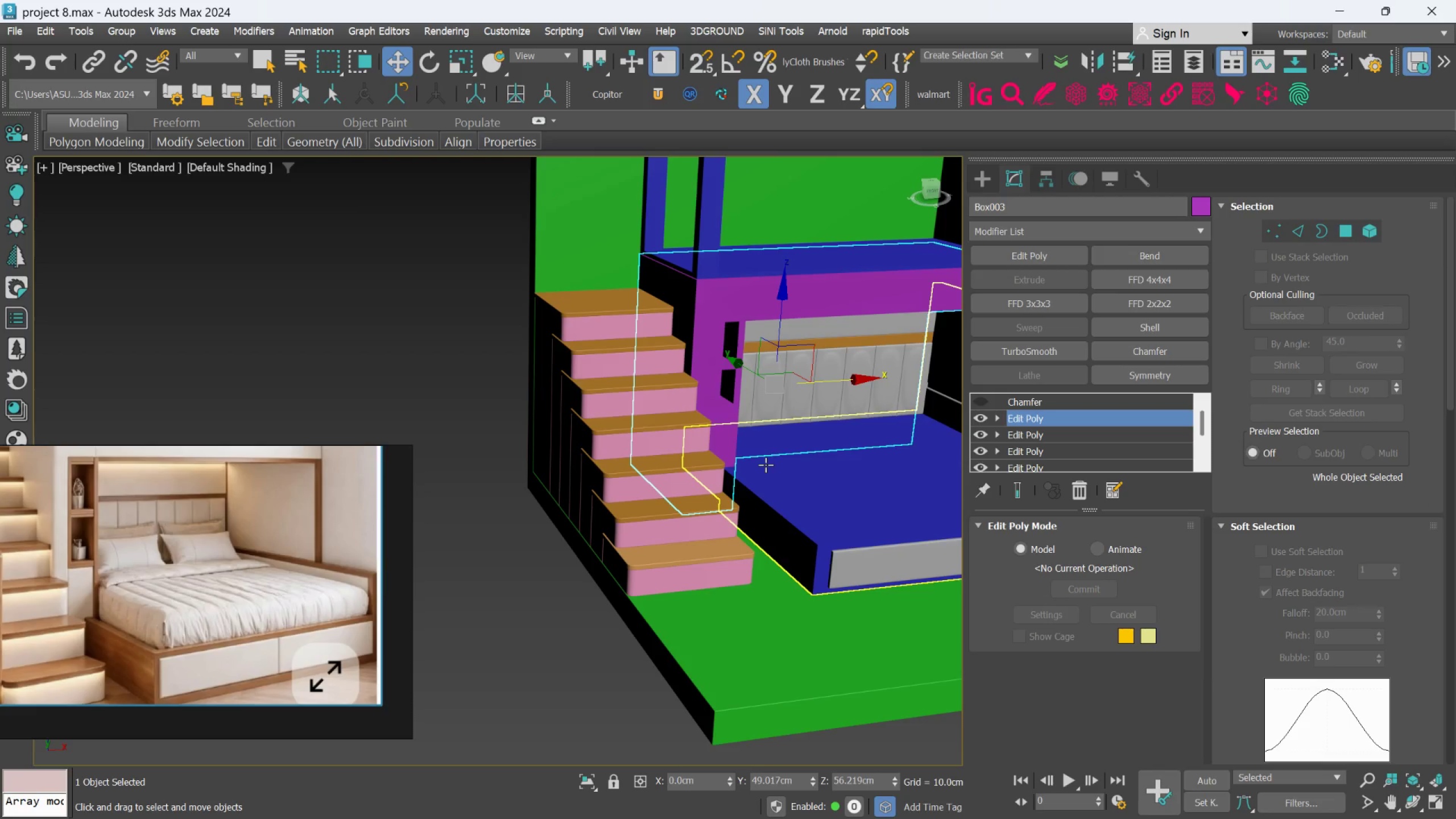 
key(F4)
 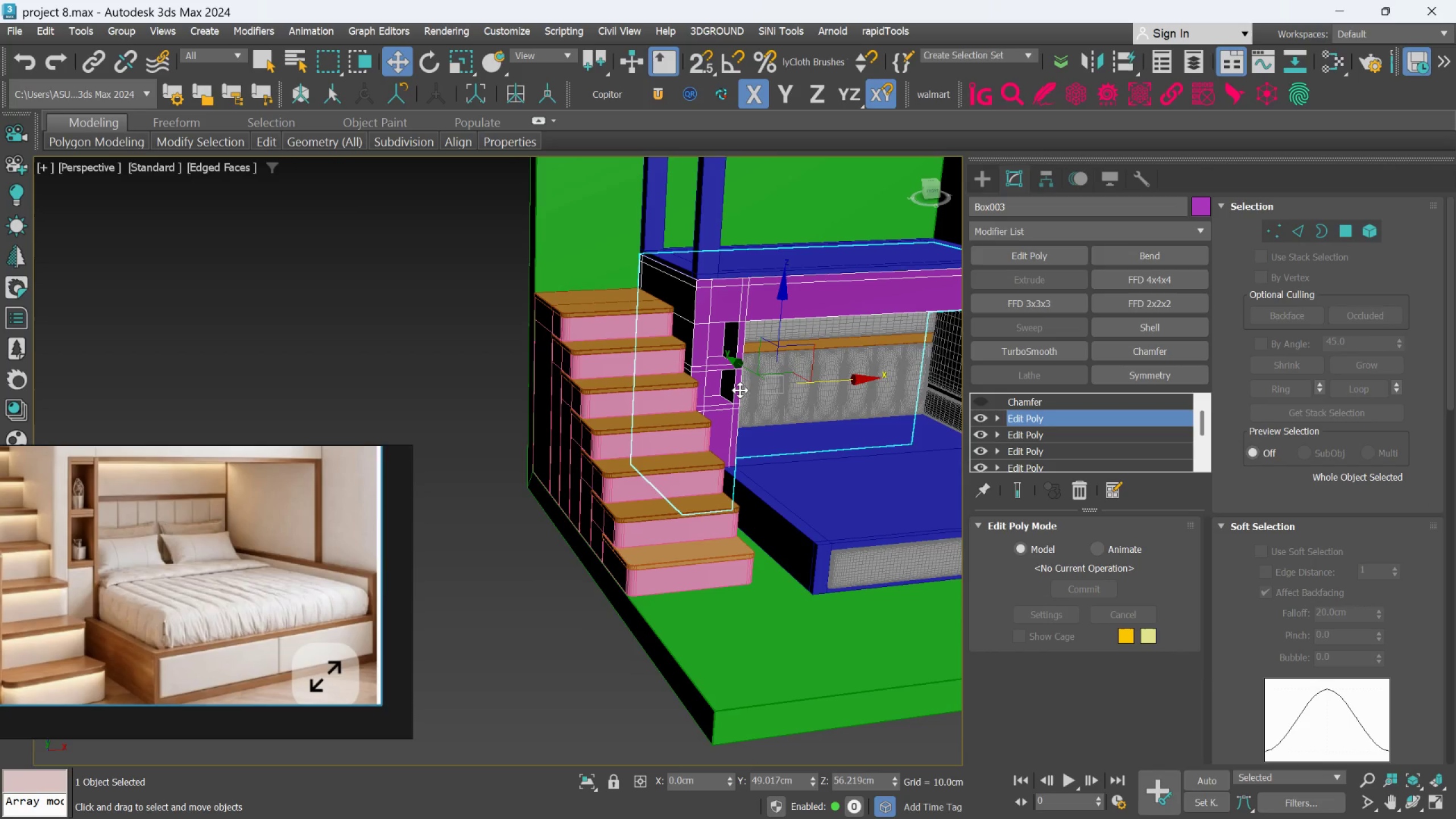 
wait(9.88)
 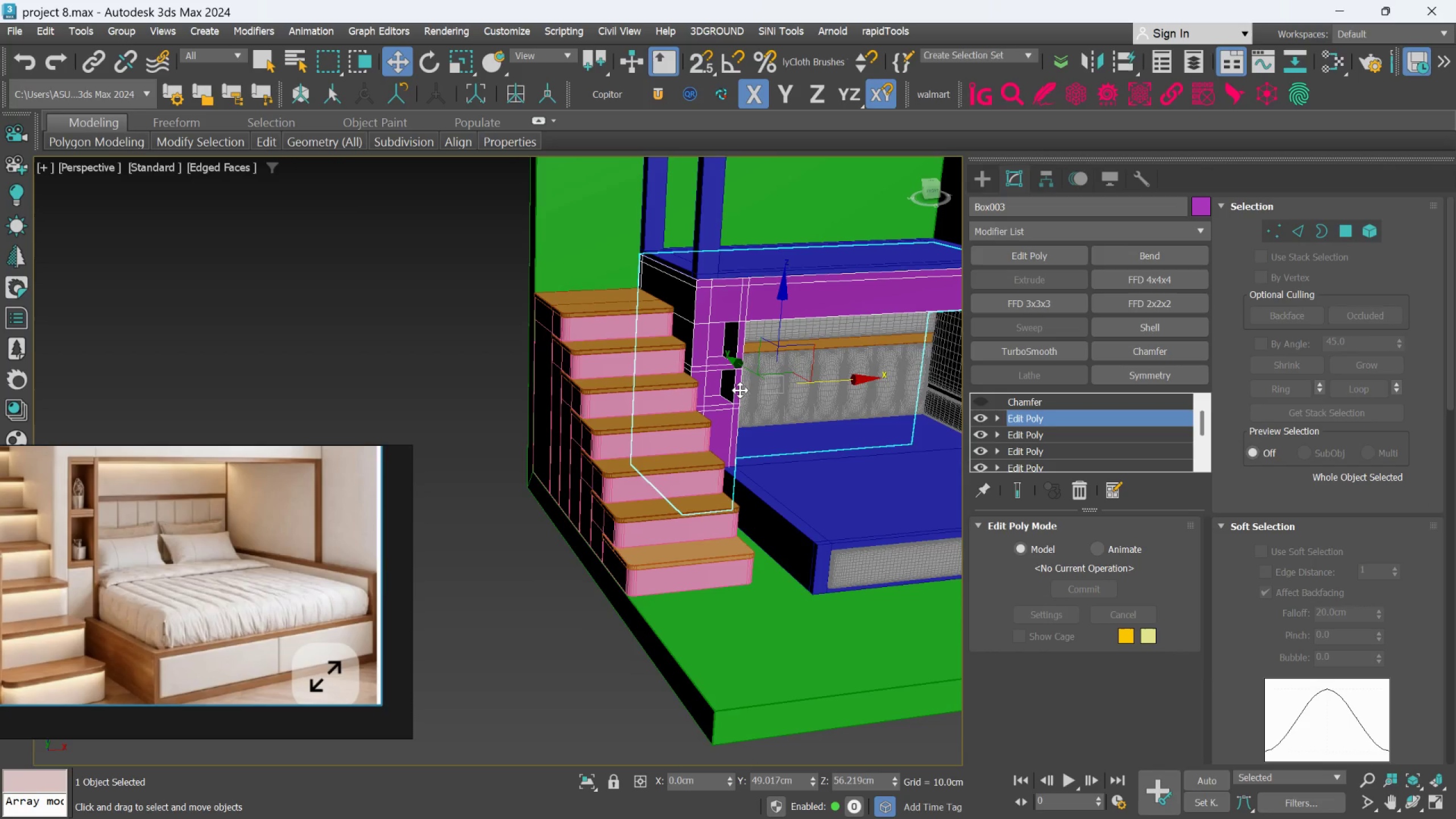 
left_click([584, 780])
 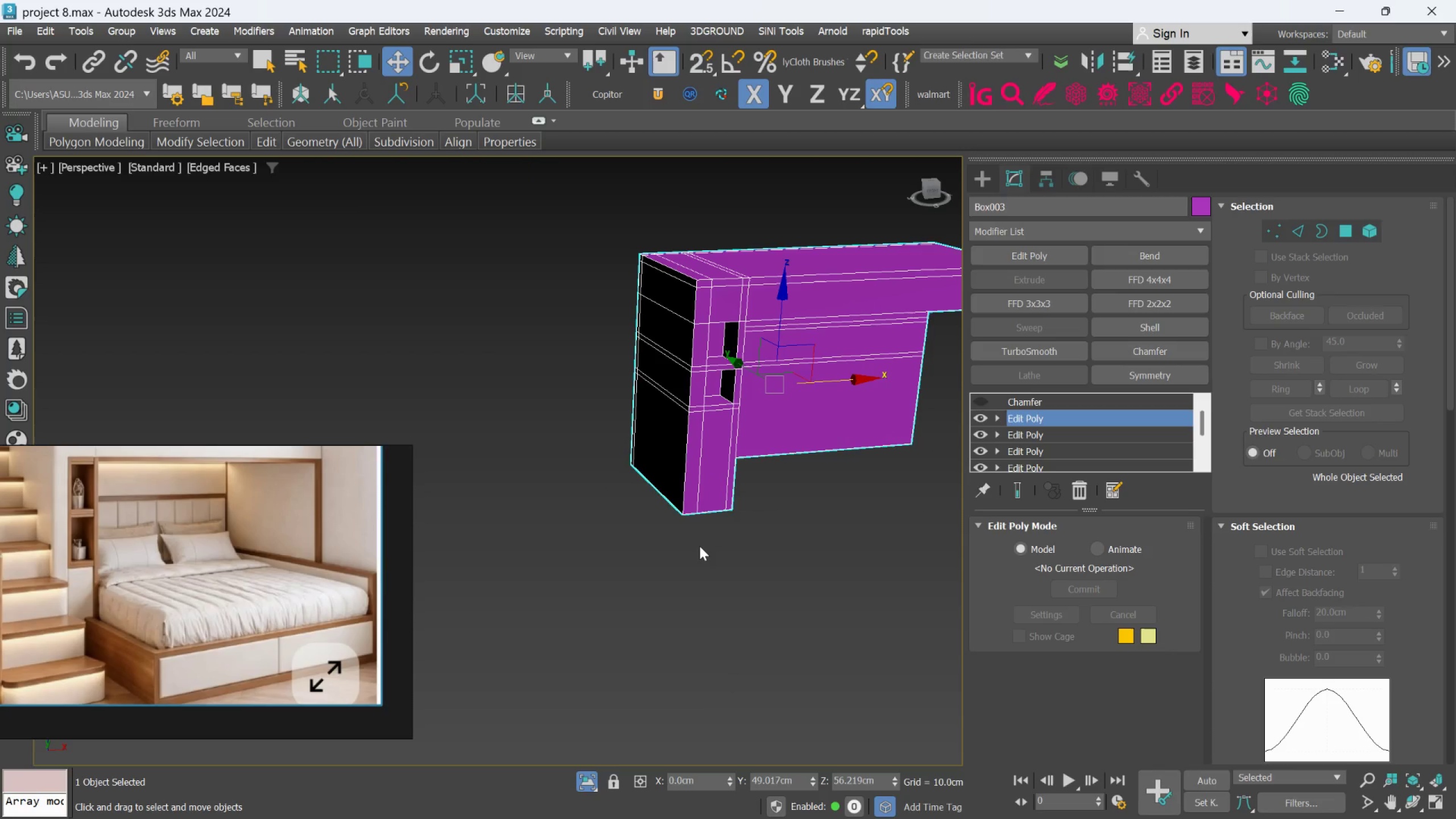 
hold_key(key=AltLeft, duration=1.31)
 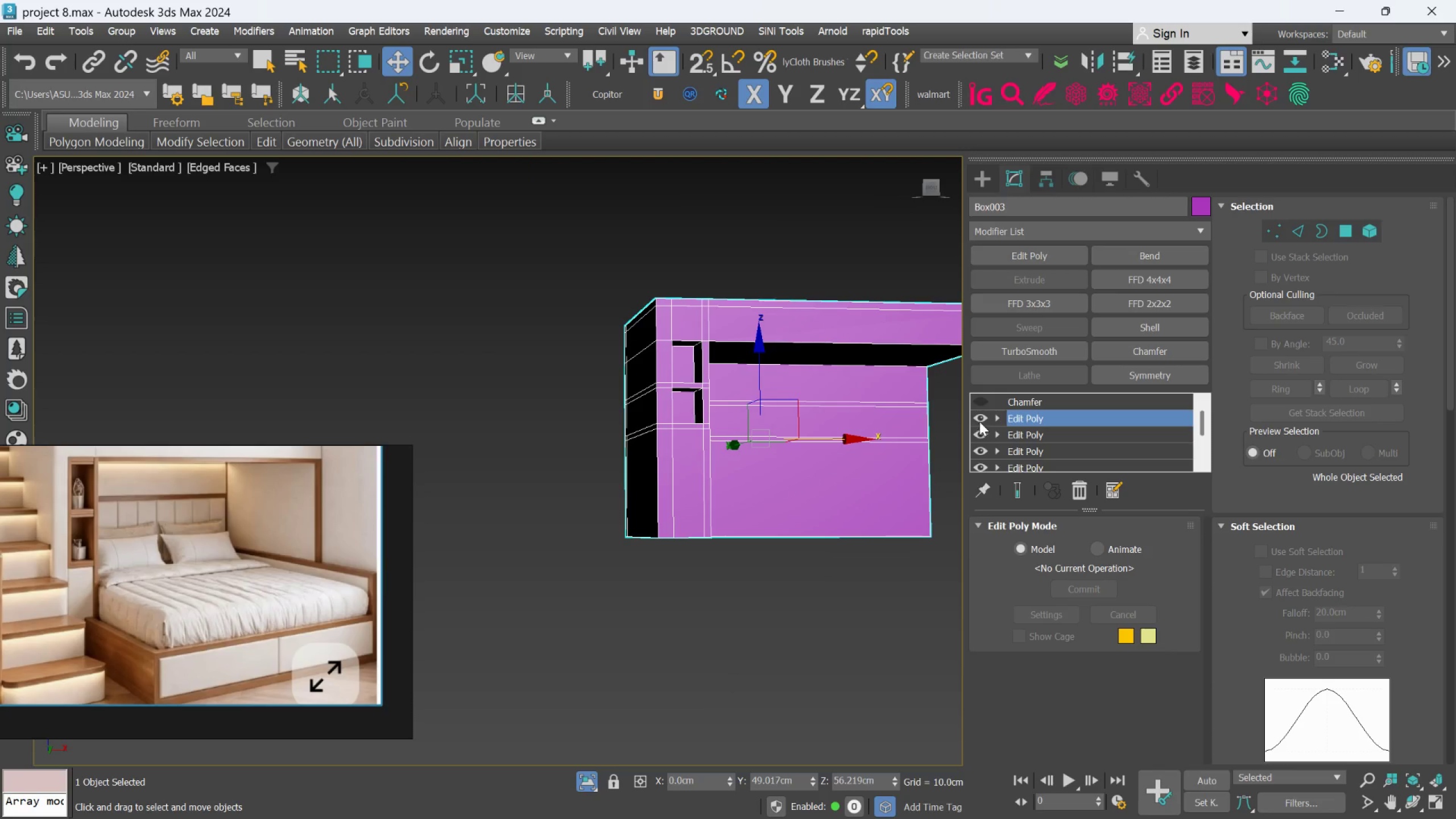 
double_click([981, 420])
 